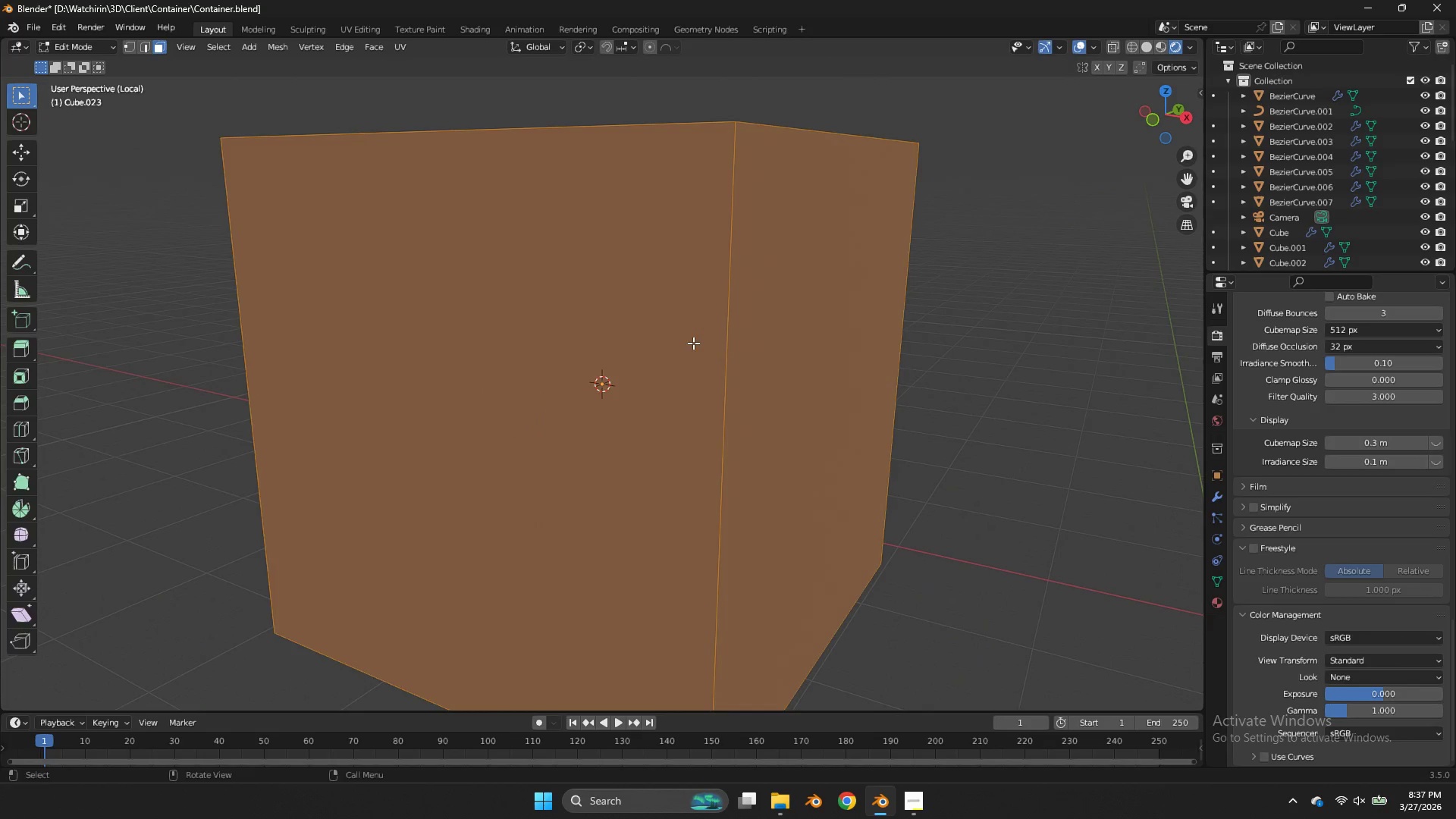 
key(Tab)
 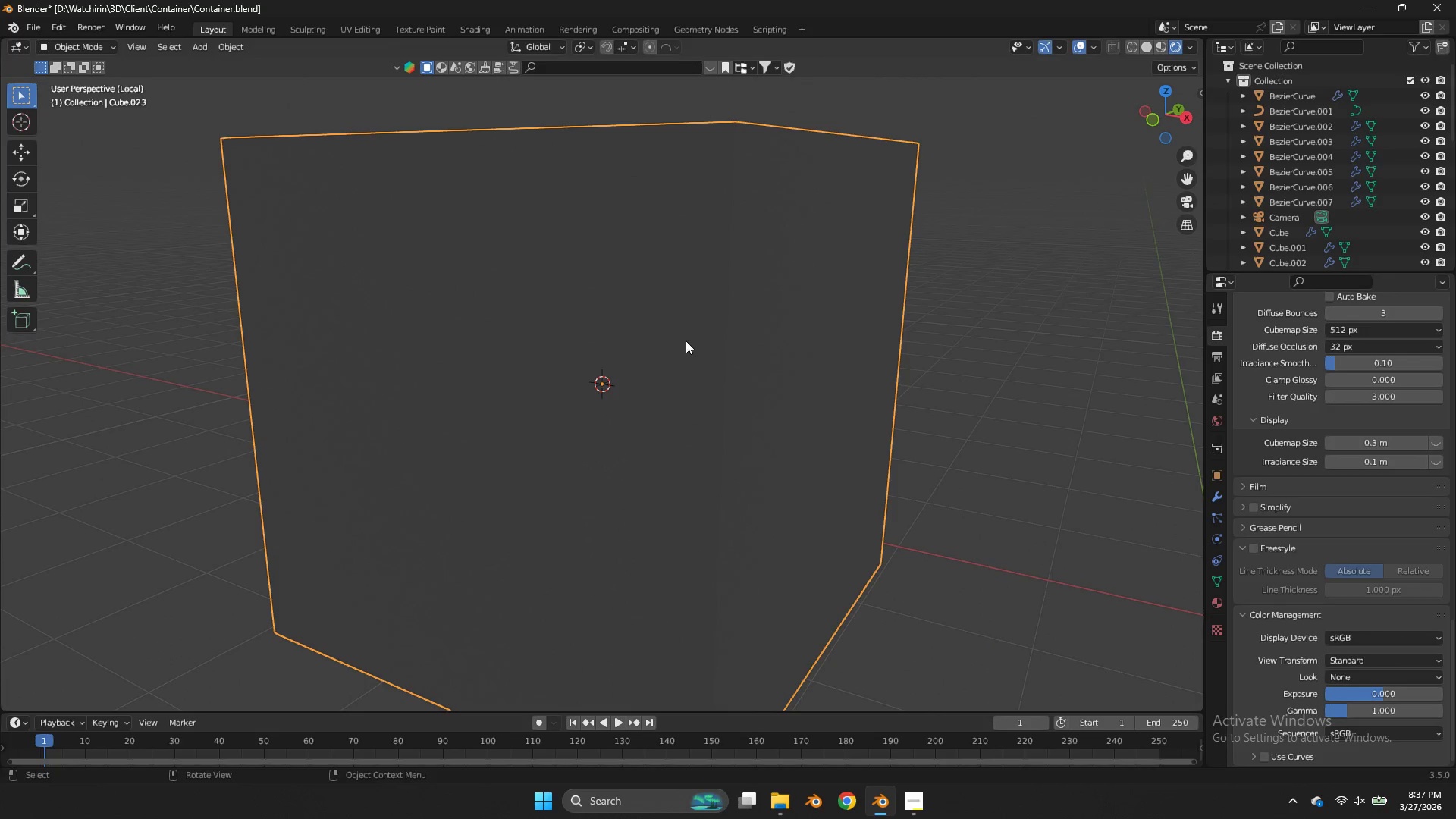 
key(Tab)
 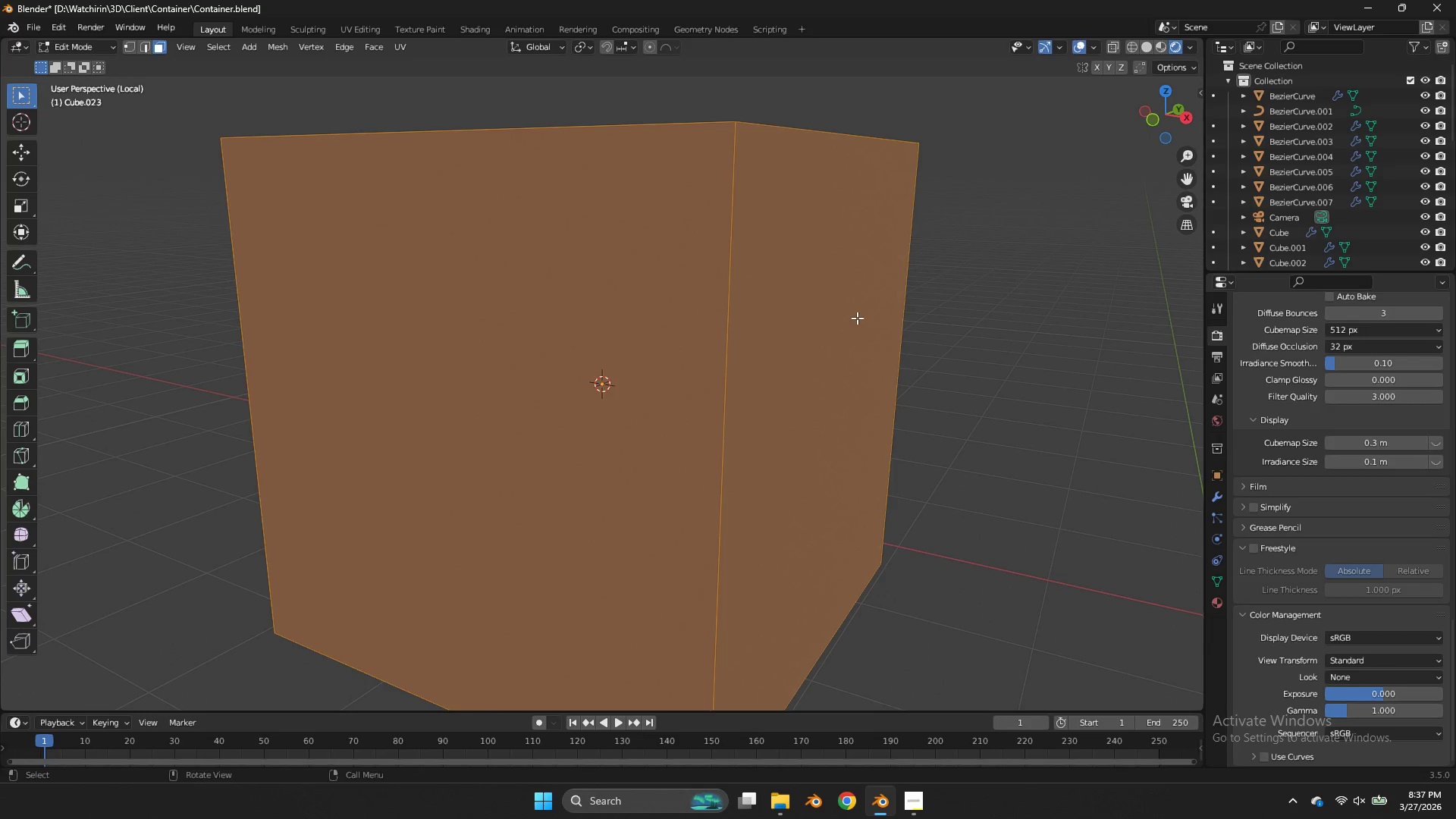 
key(S)
 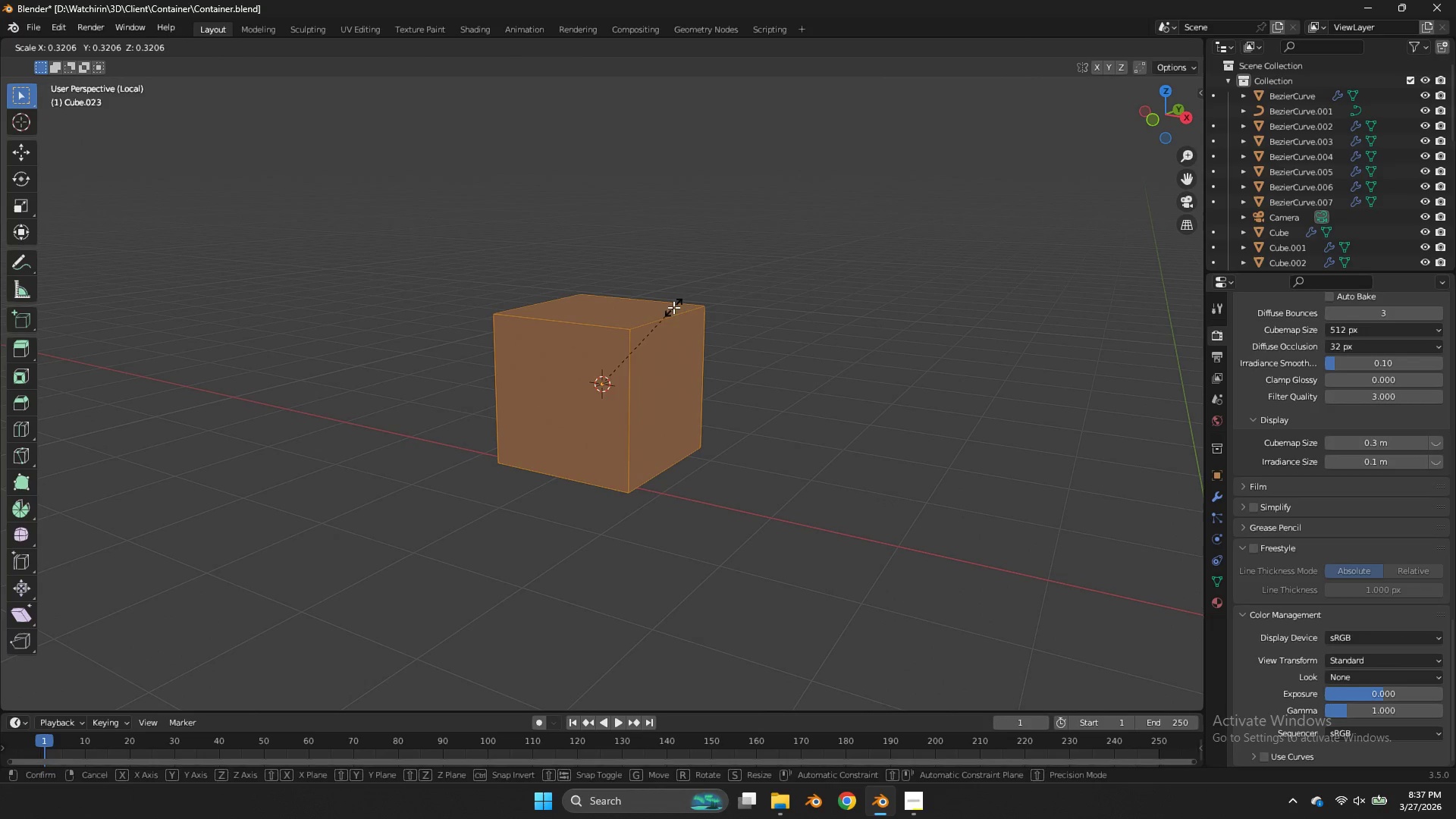 
left_click([673, 307])
 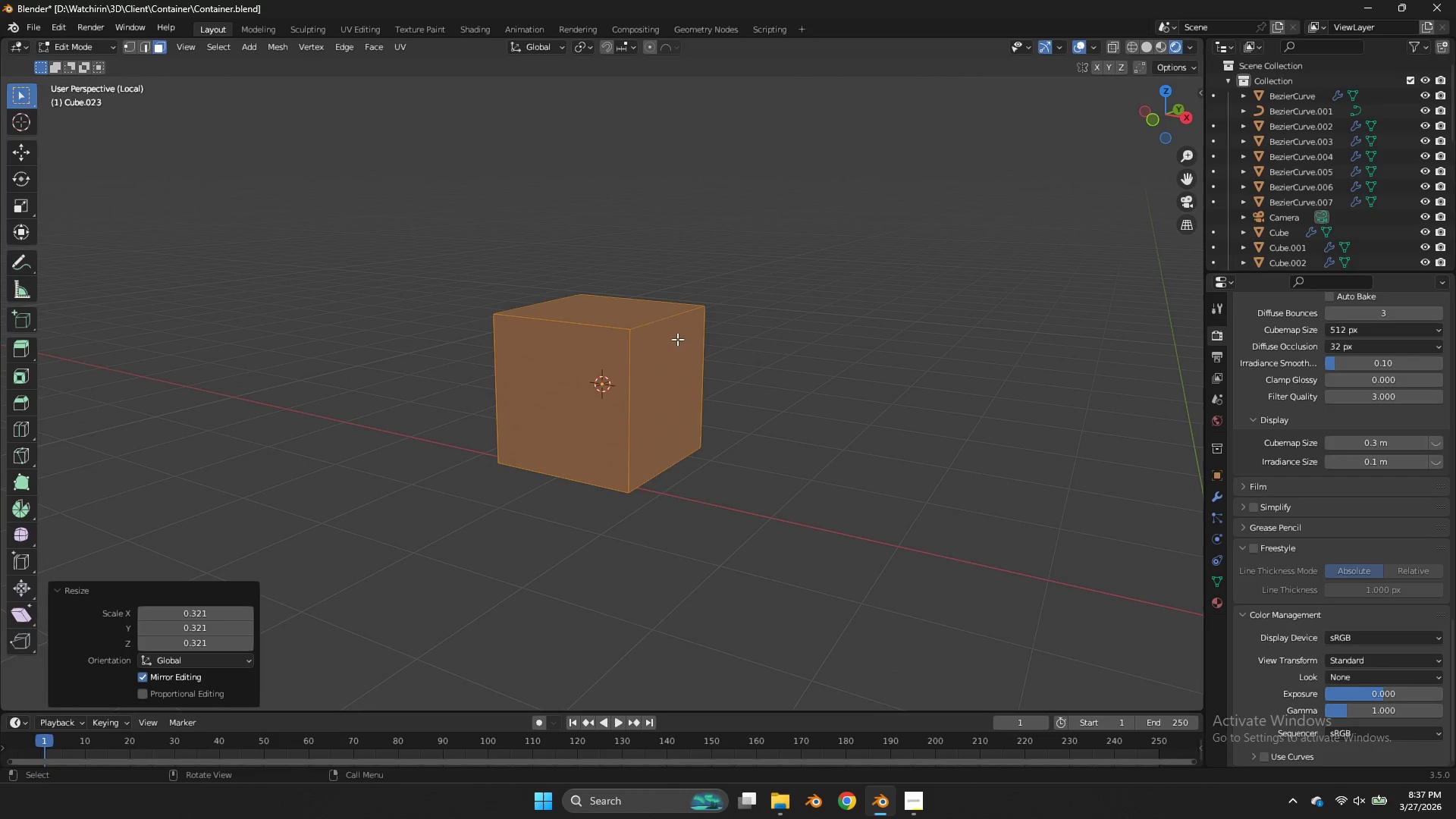 
key(X)
 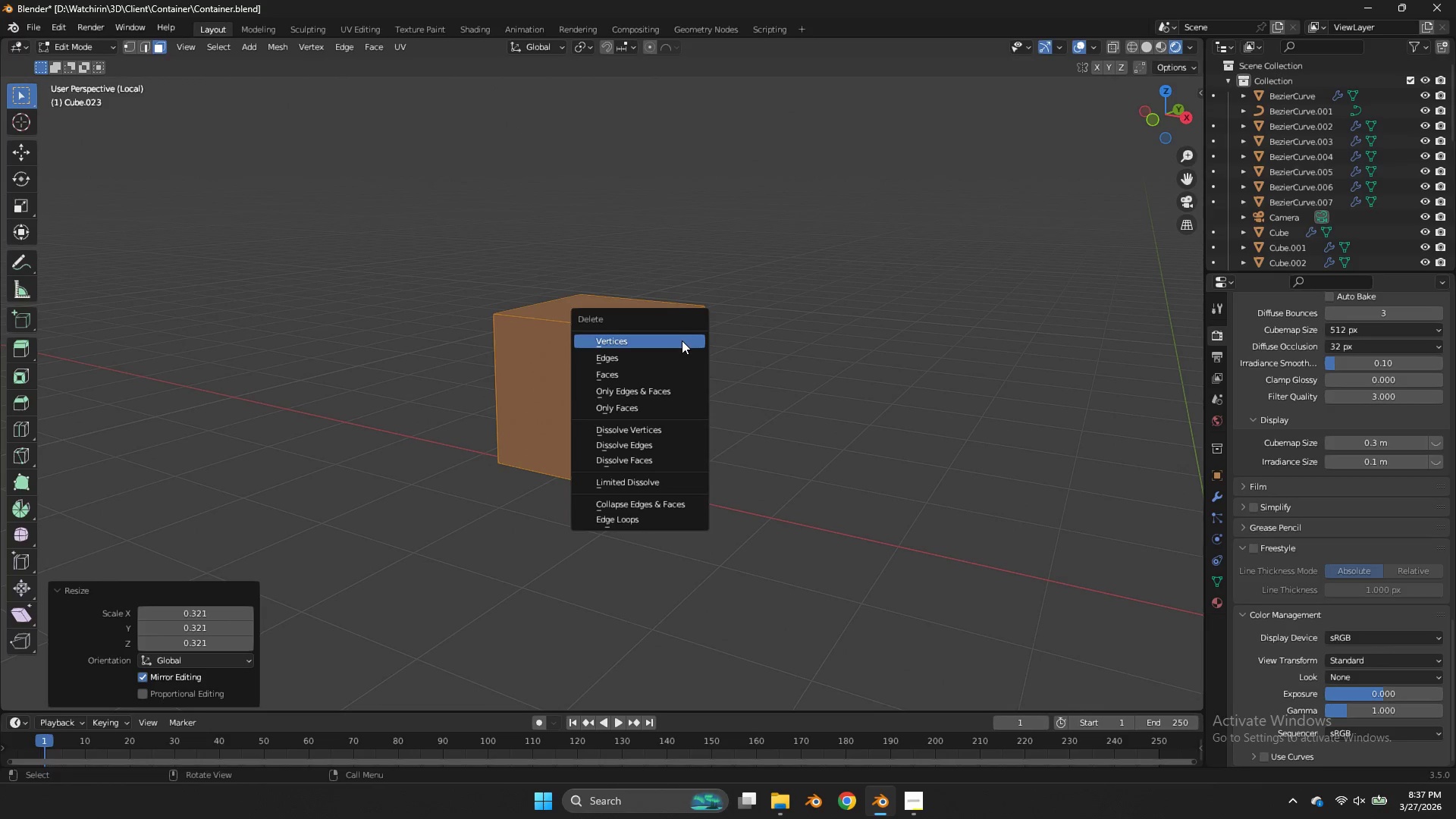 
left_click([682, 340])
 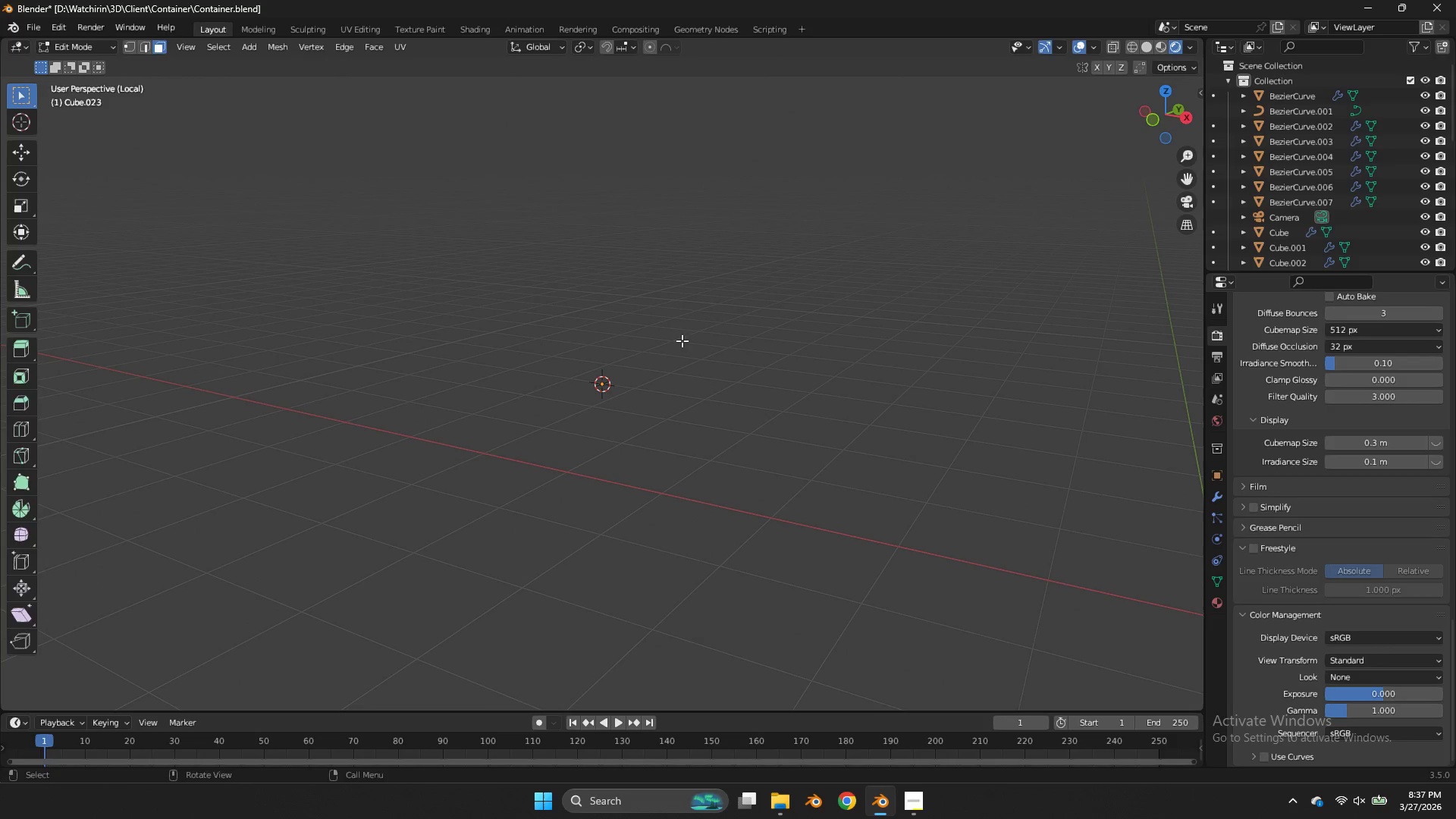 
key(Tab)
 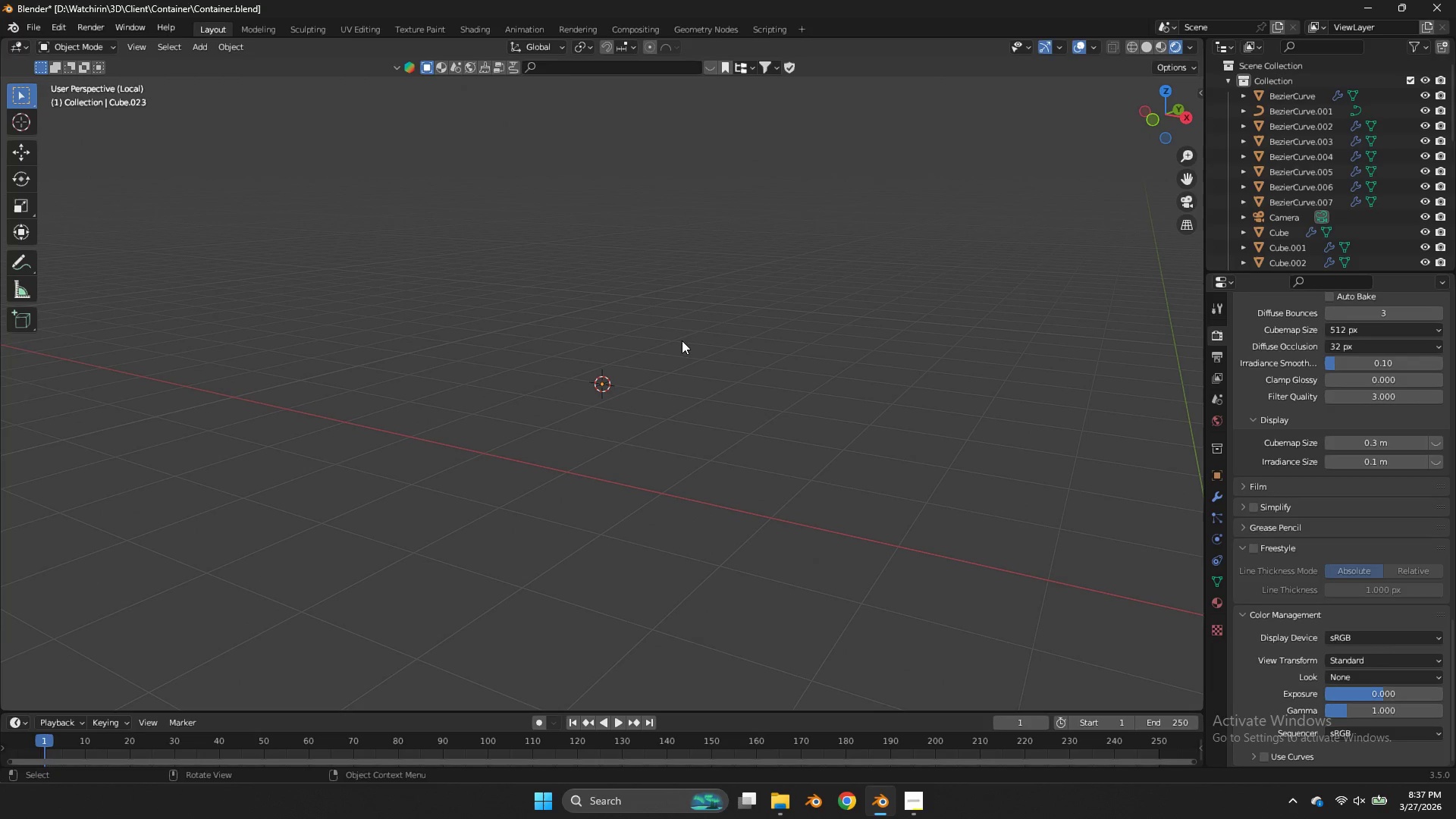 
key(Tab)
 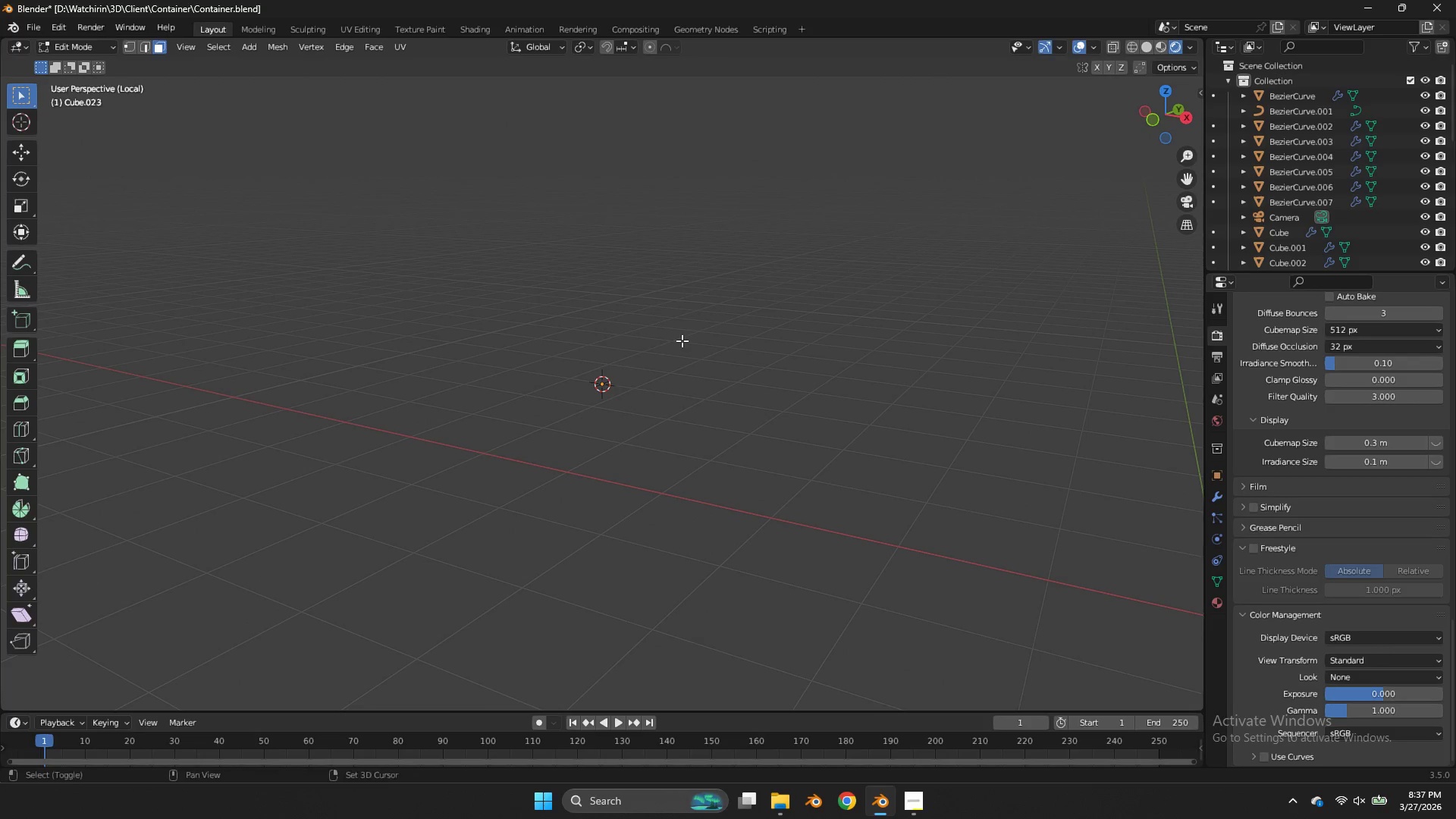 
key(Shift+ShiftLeft)
 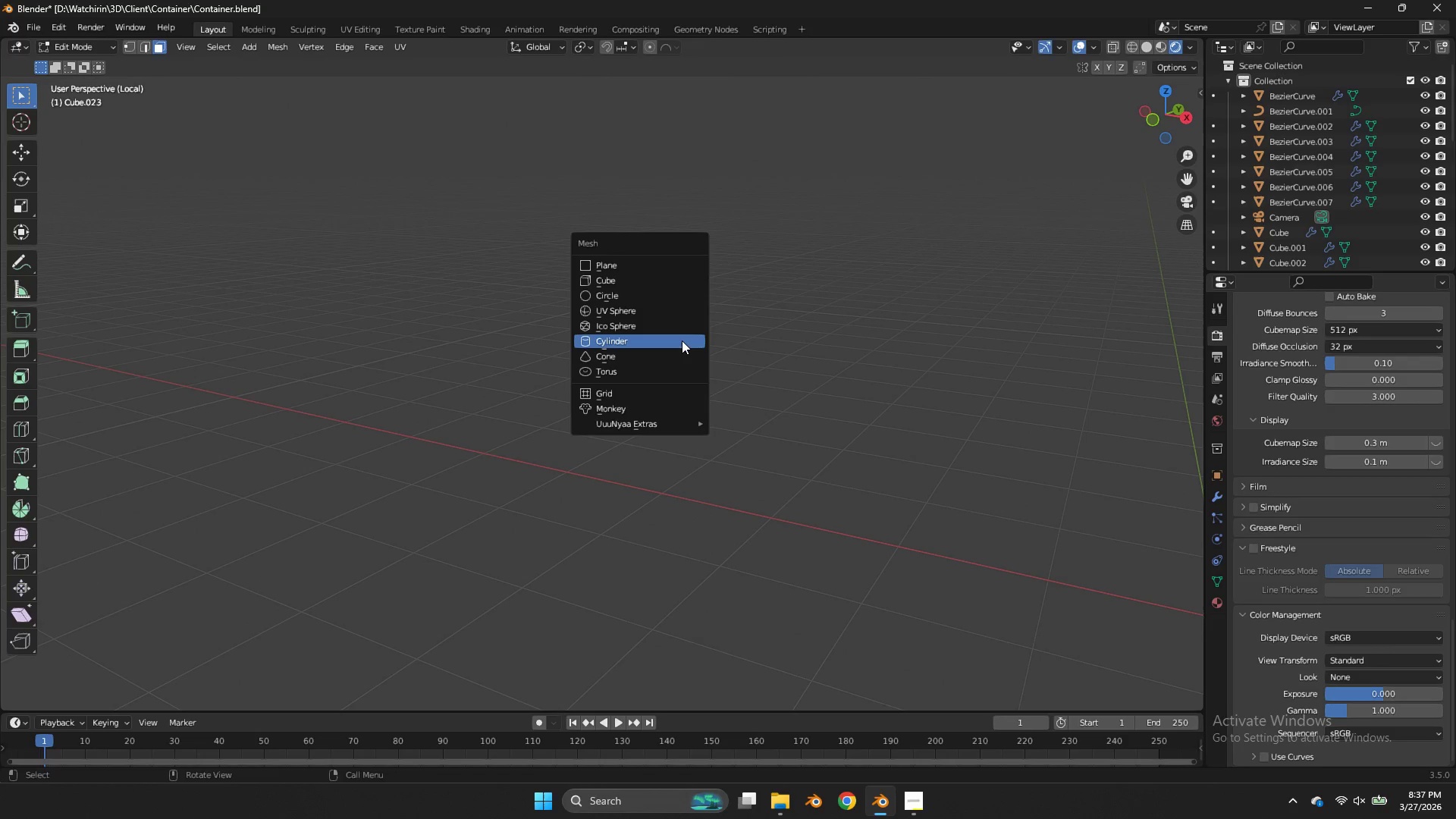 
key(Shift+A)
 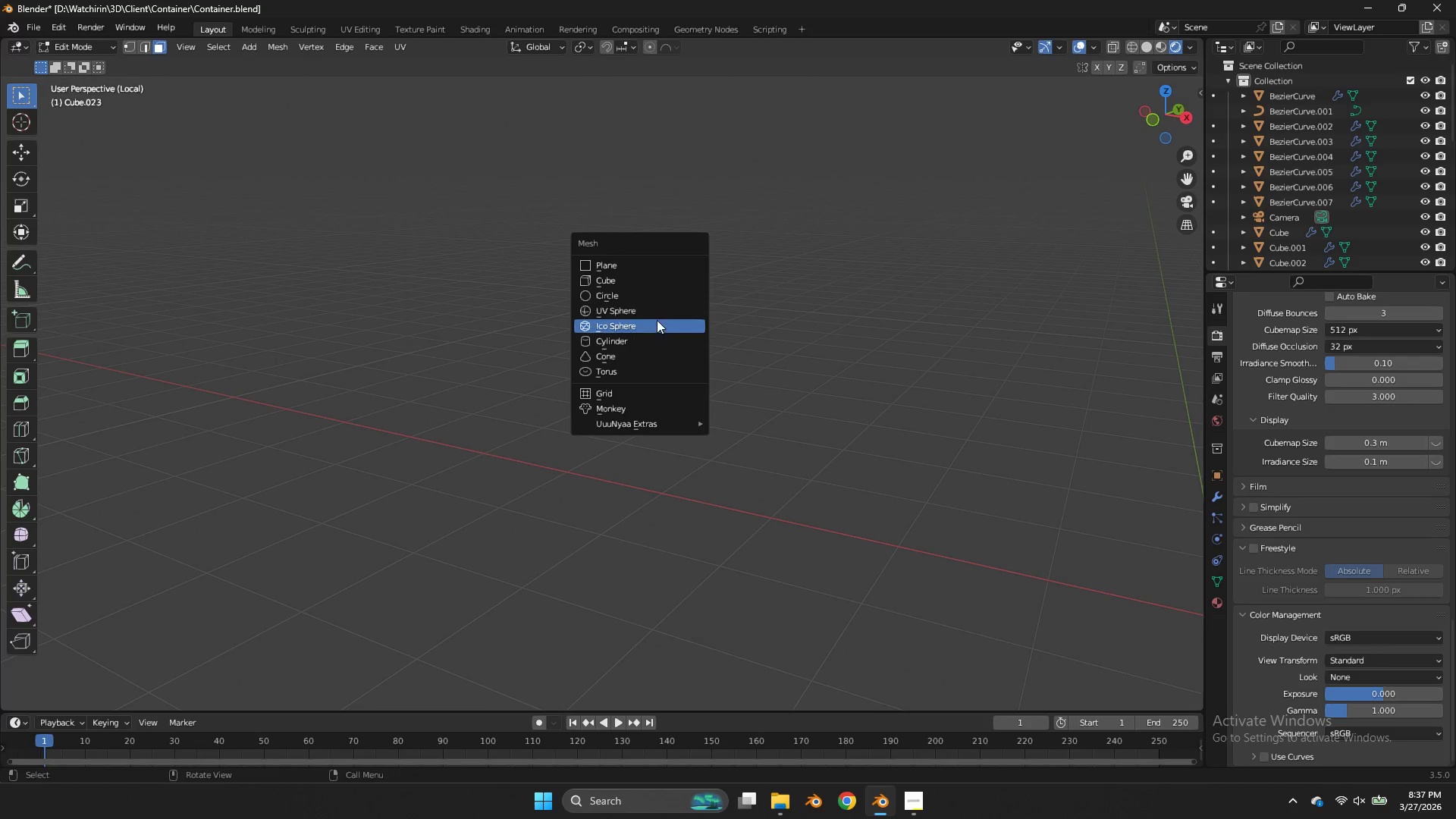 
left_click([654, 324])
 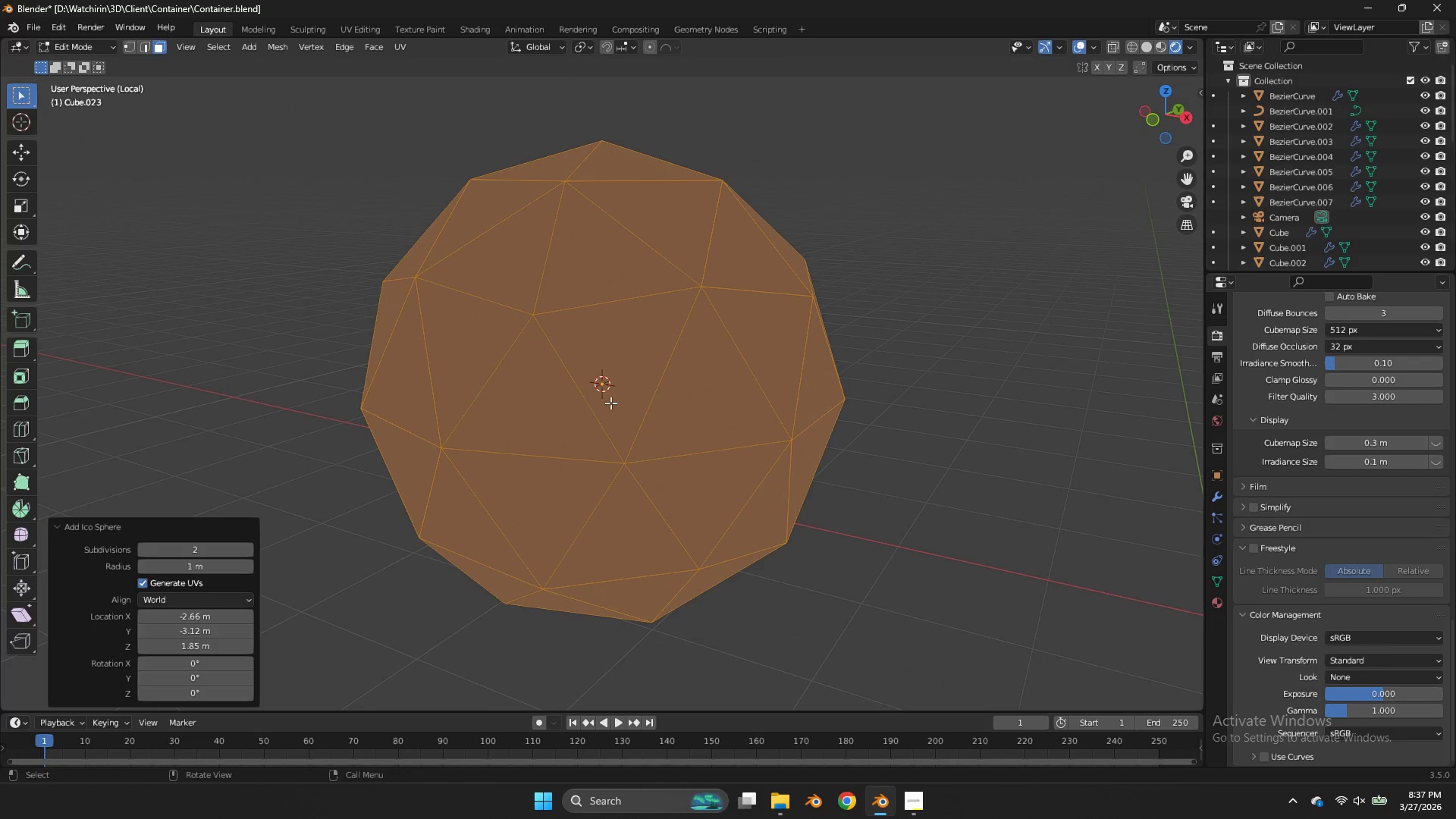 
key(Tab)
 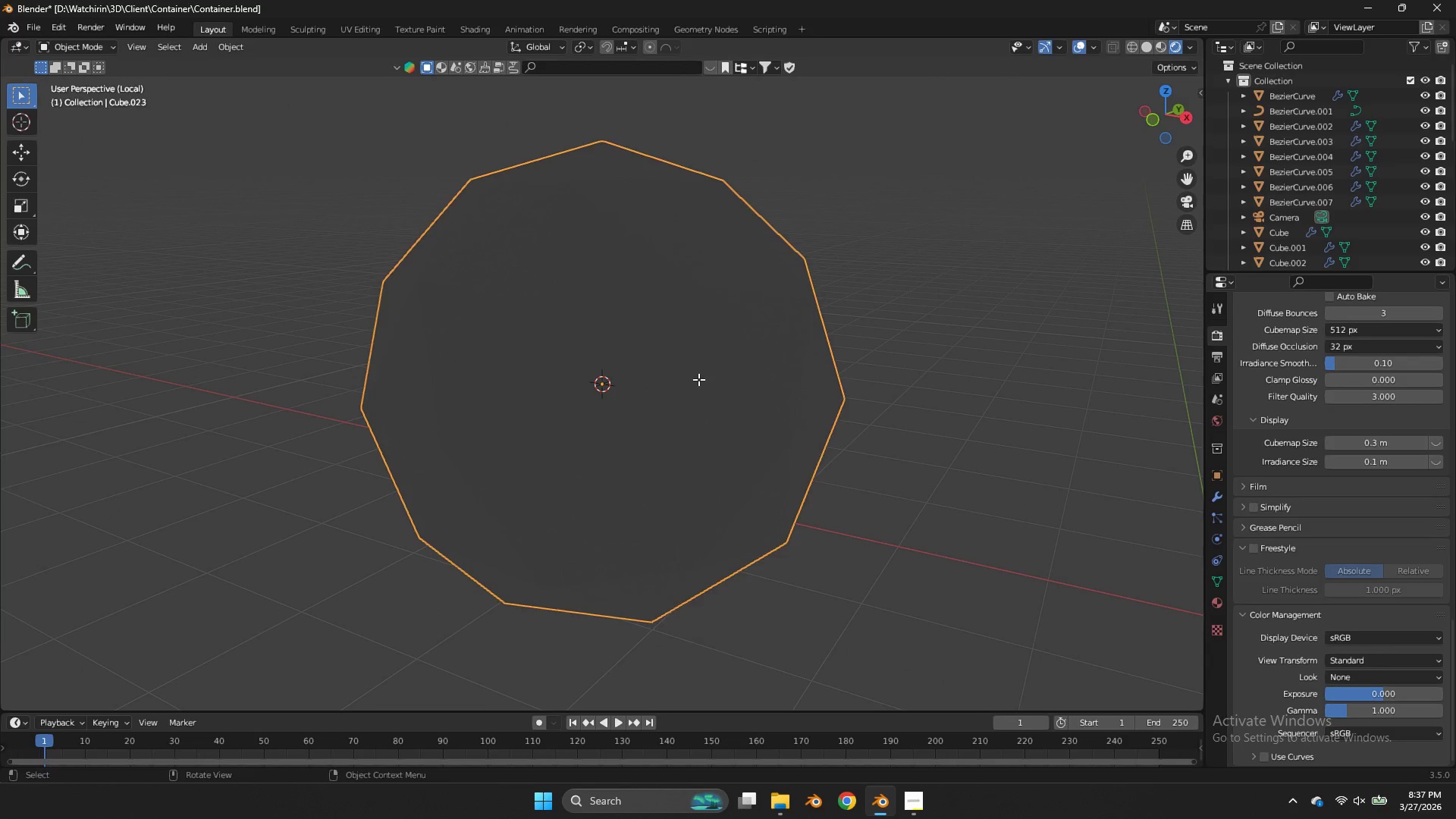 
key(Tab)
 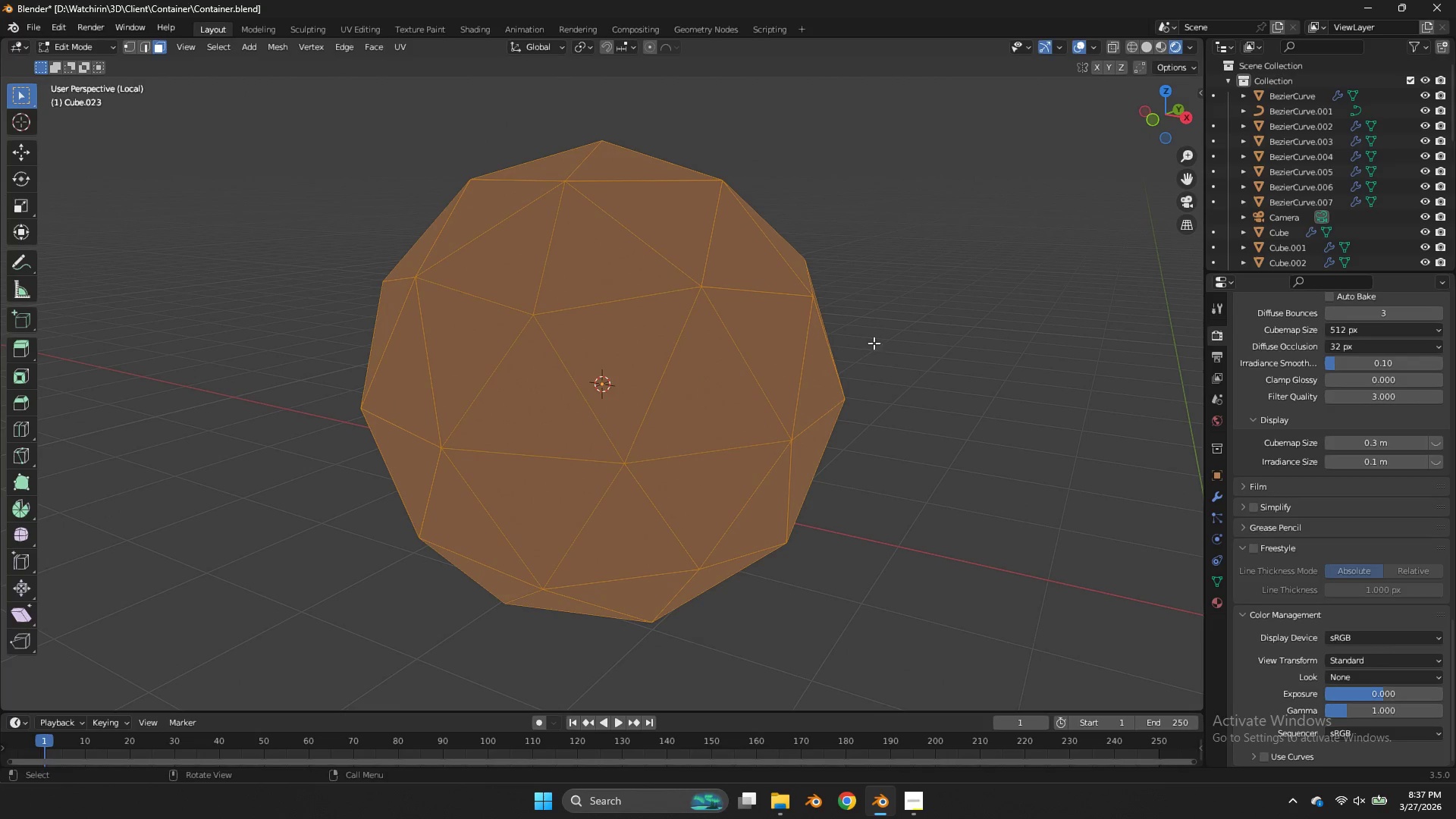 
key(S)
 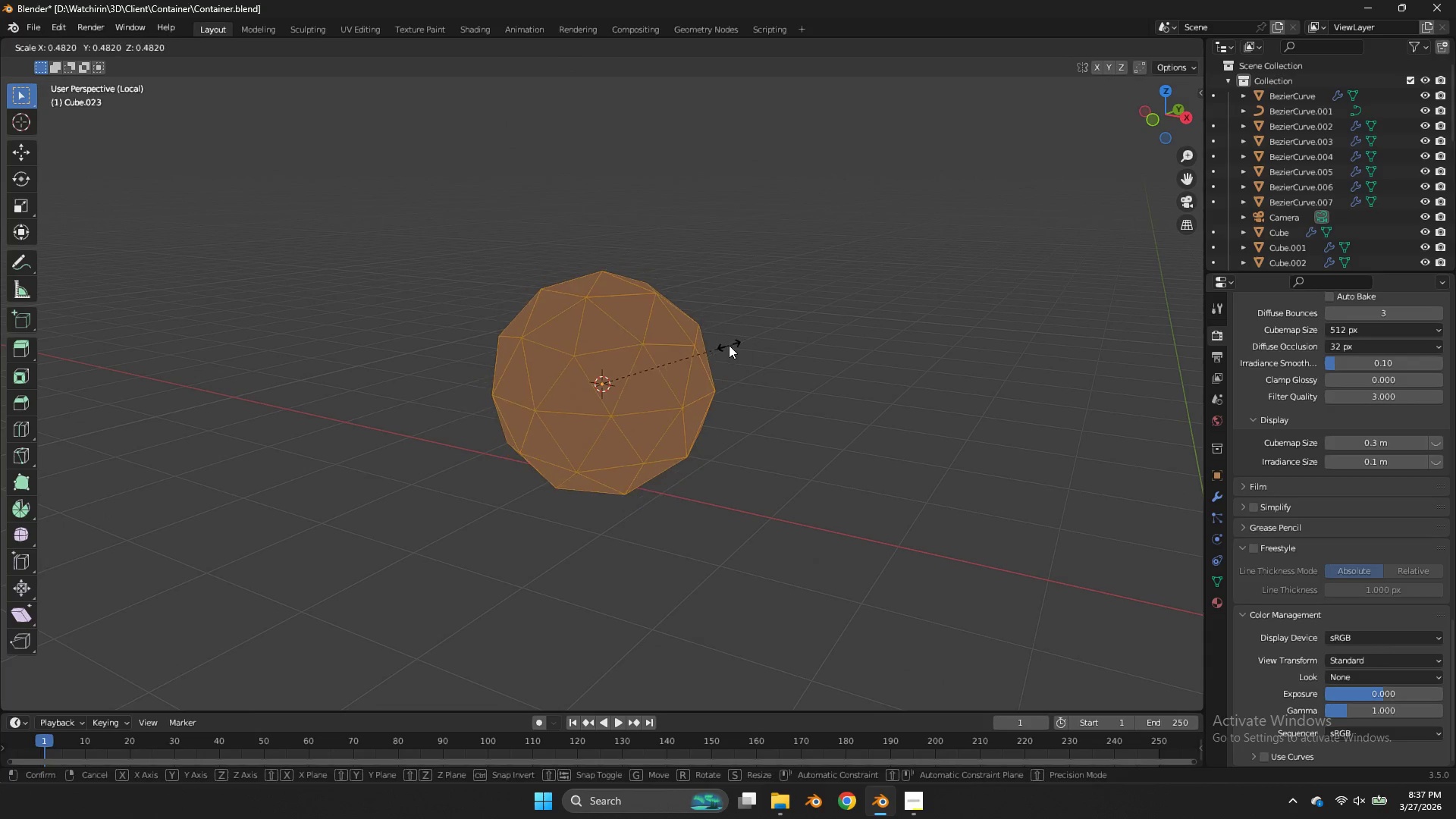 
left_click([729, 345])
 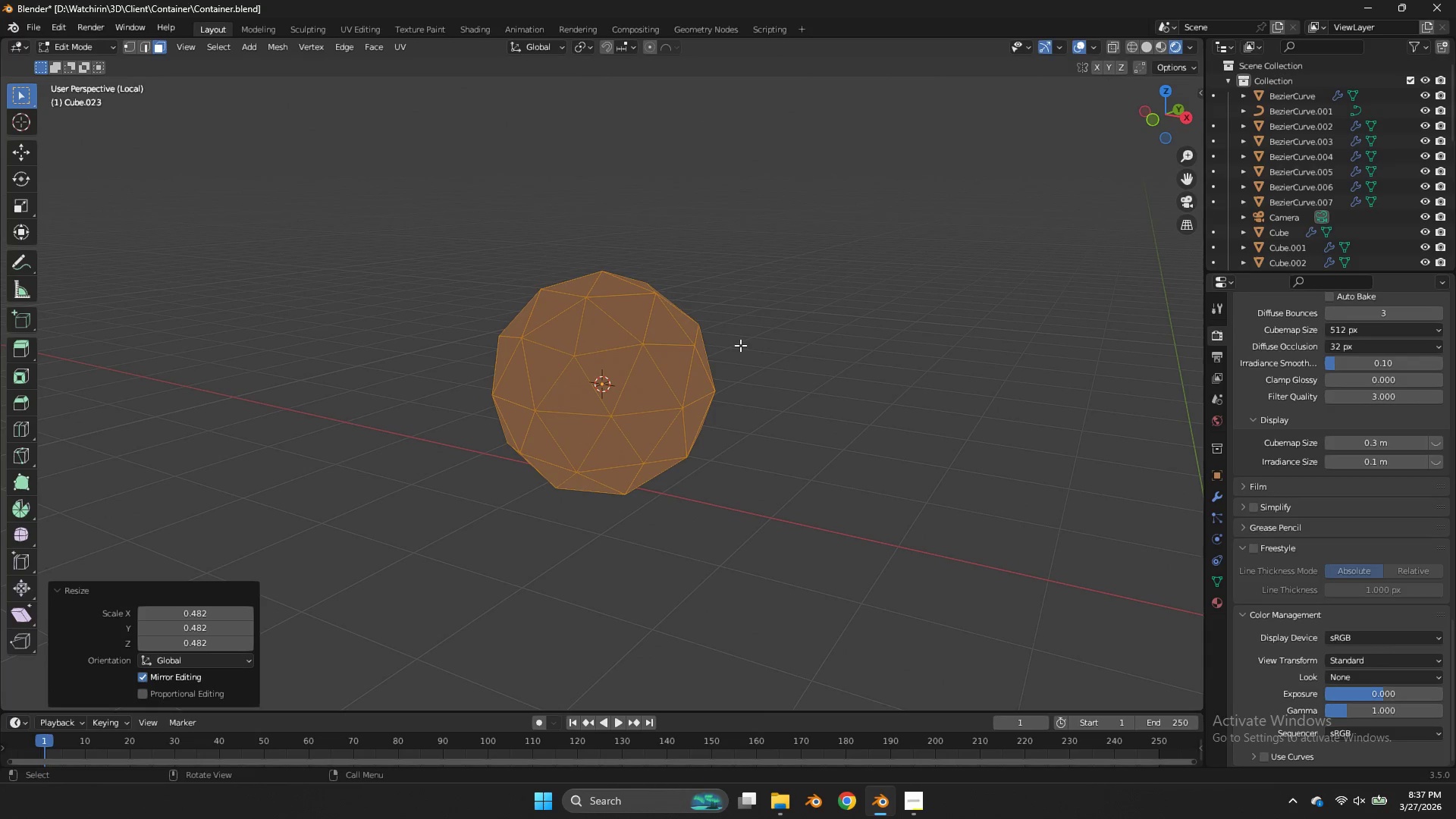 
type(szx)
 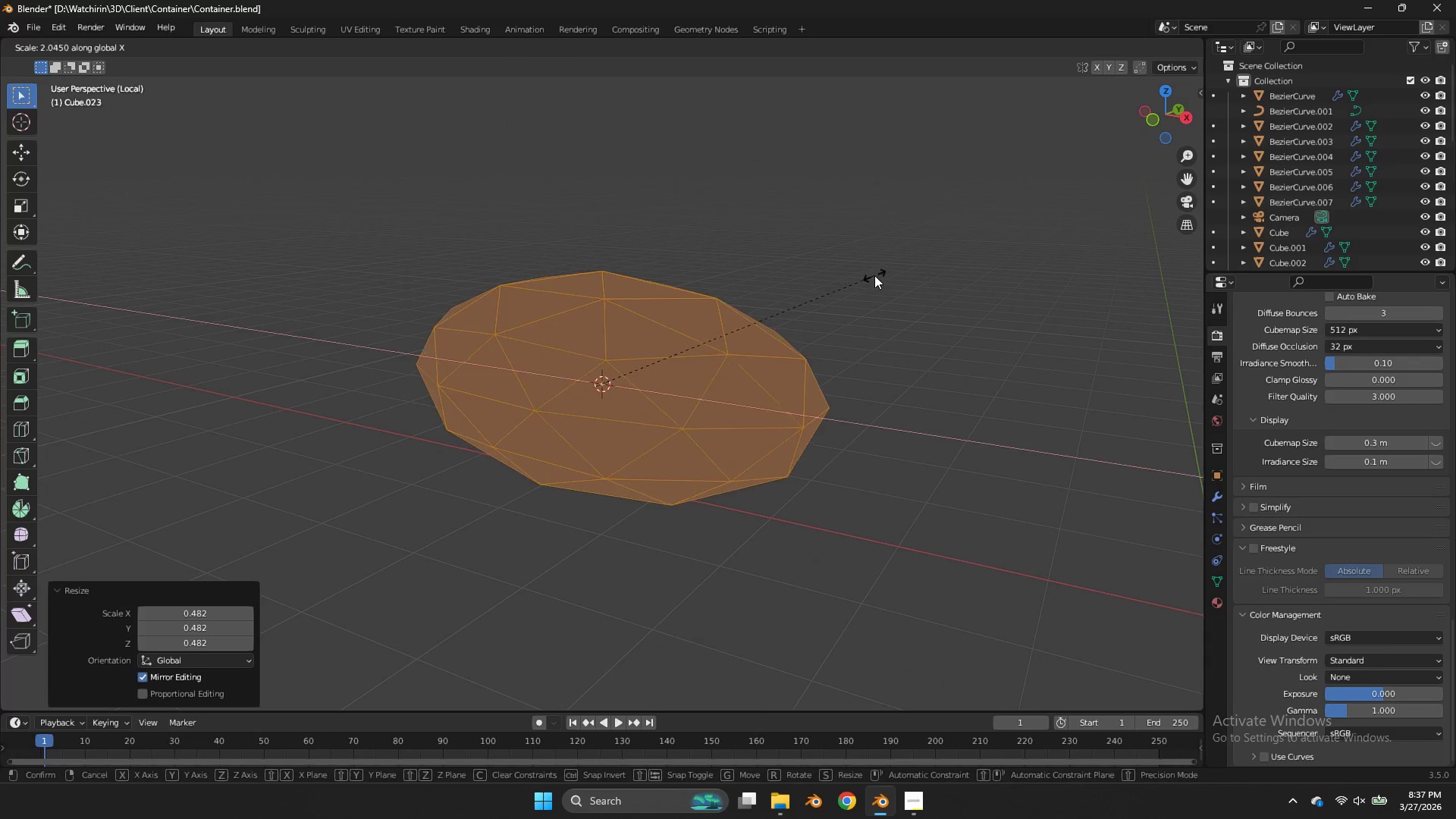 
right_click([874, 275])
 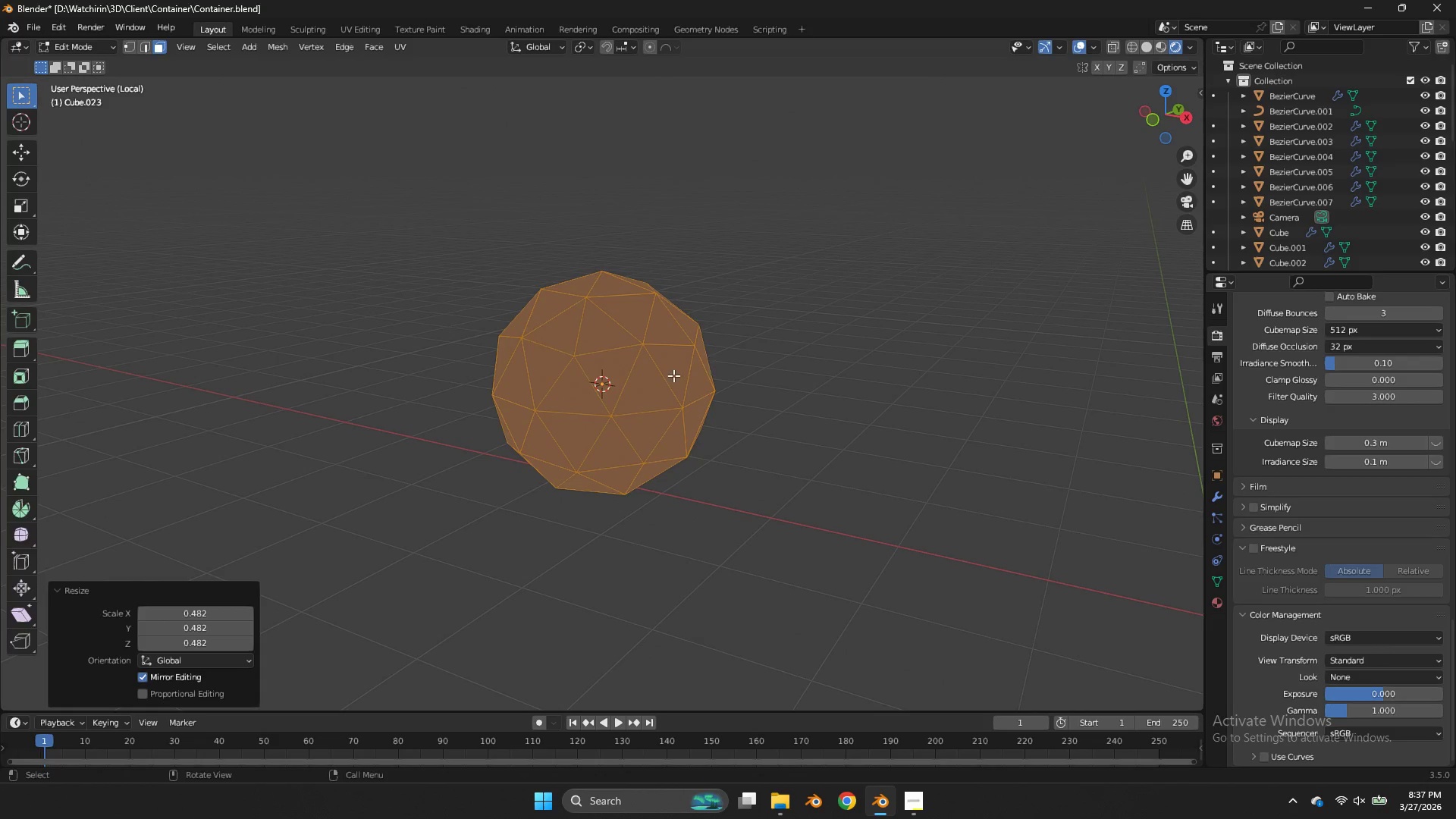 
key(Tab)
 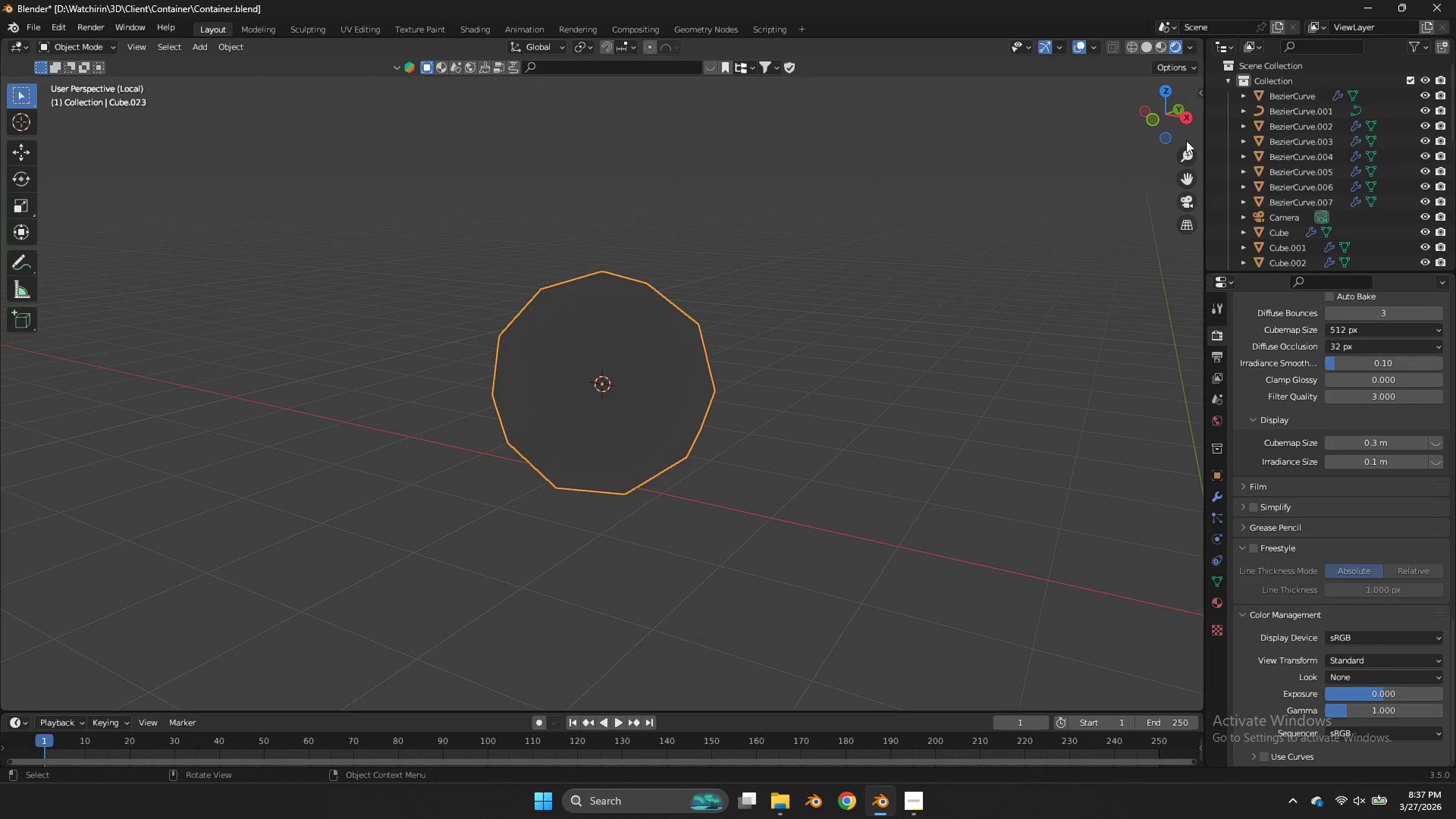 
key(Tab)
 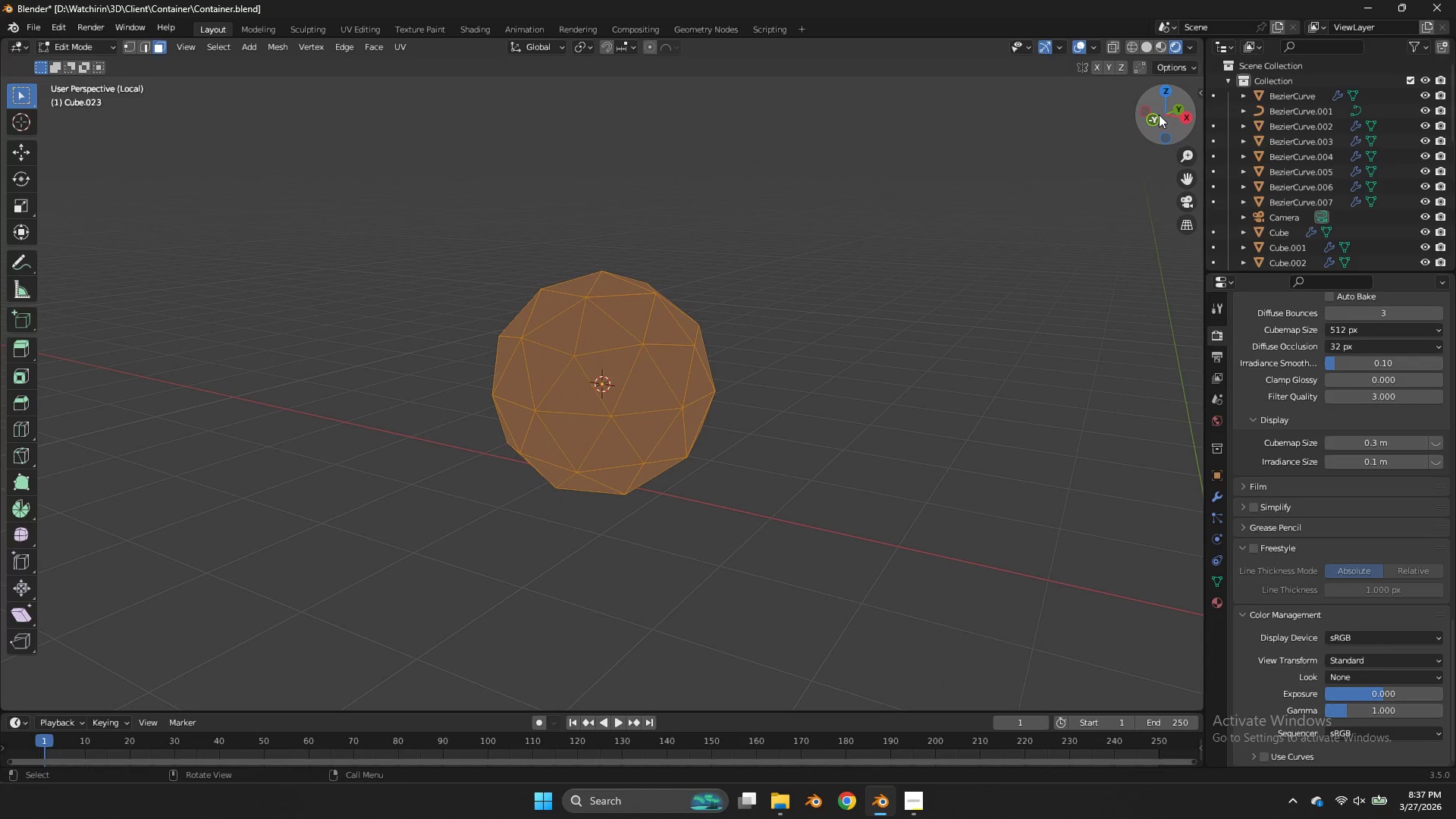 
left_click([1159, 115])
 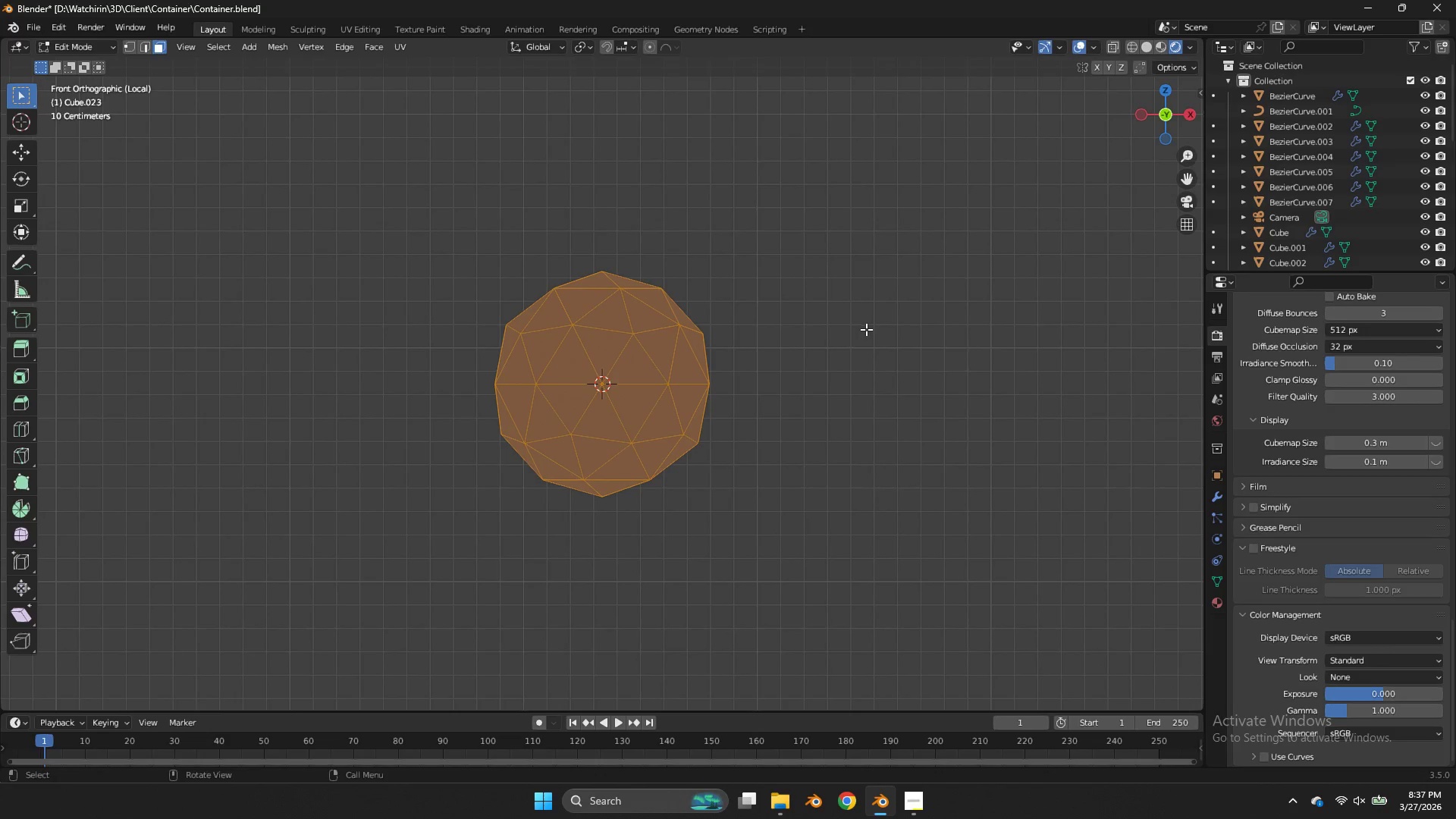 
type(sz)
 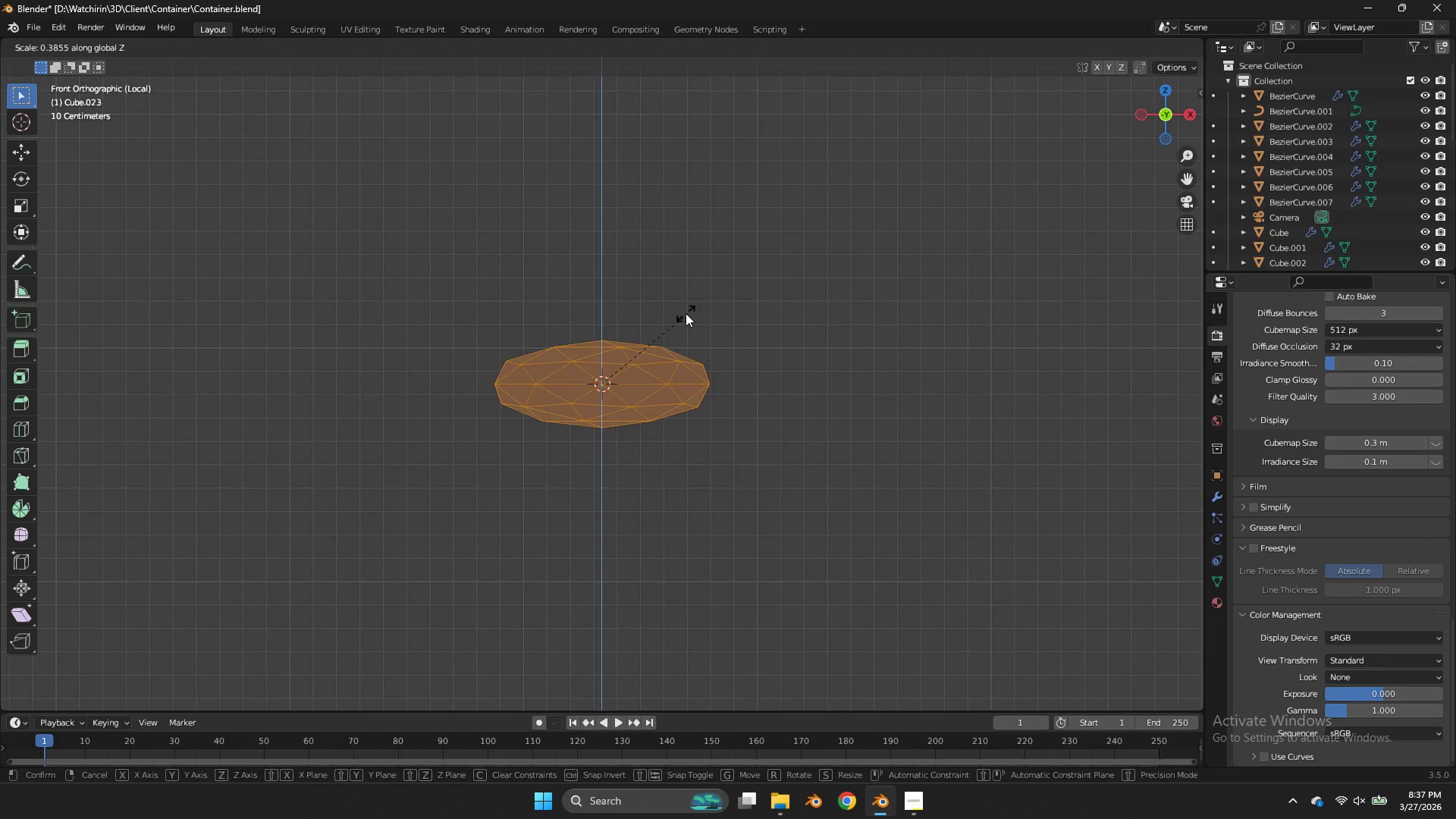 
left_click([674, 313])
 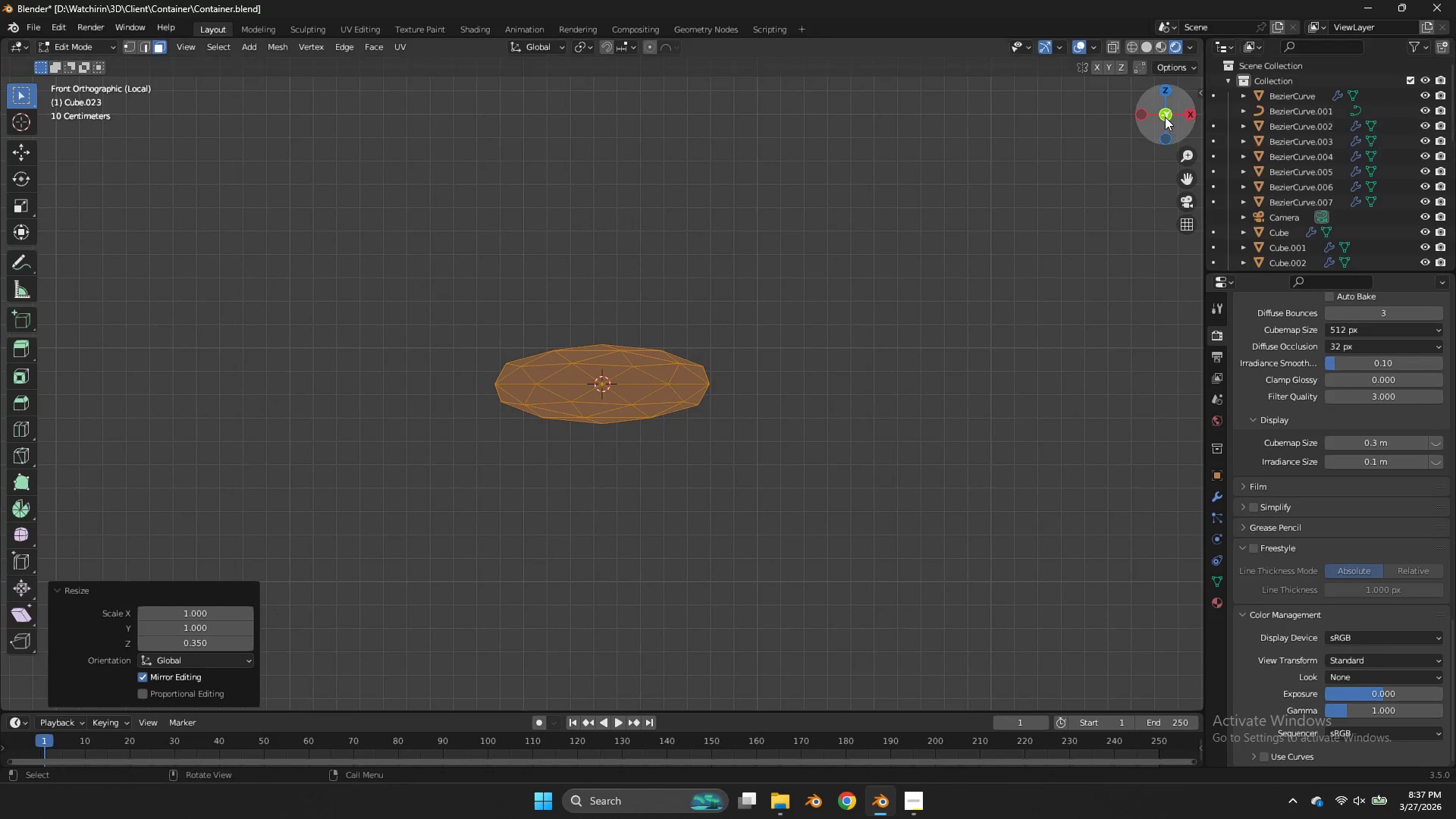 
left_click_drag(start_coordinate=[1167, 111], to_coordinate=[1174, 197])
 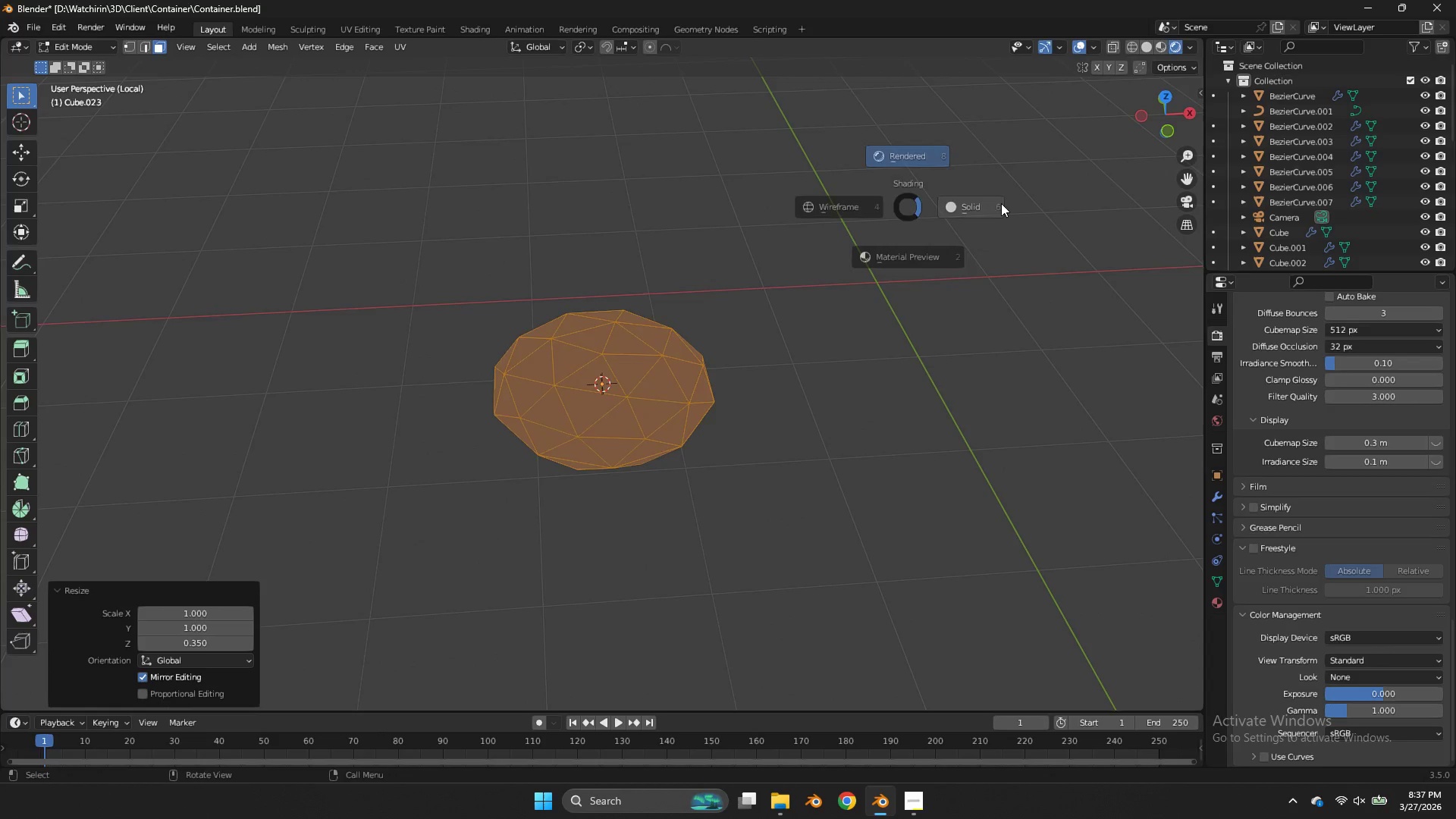 
key(Z)
 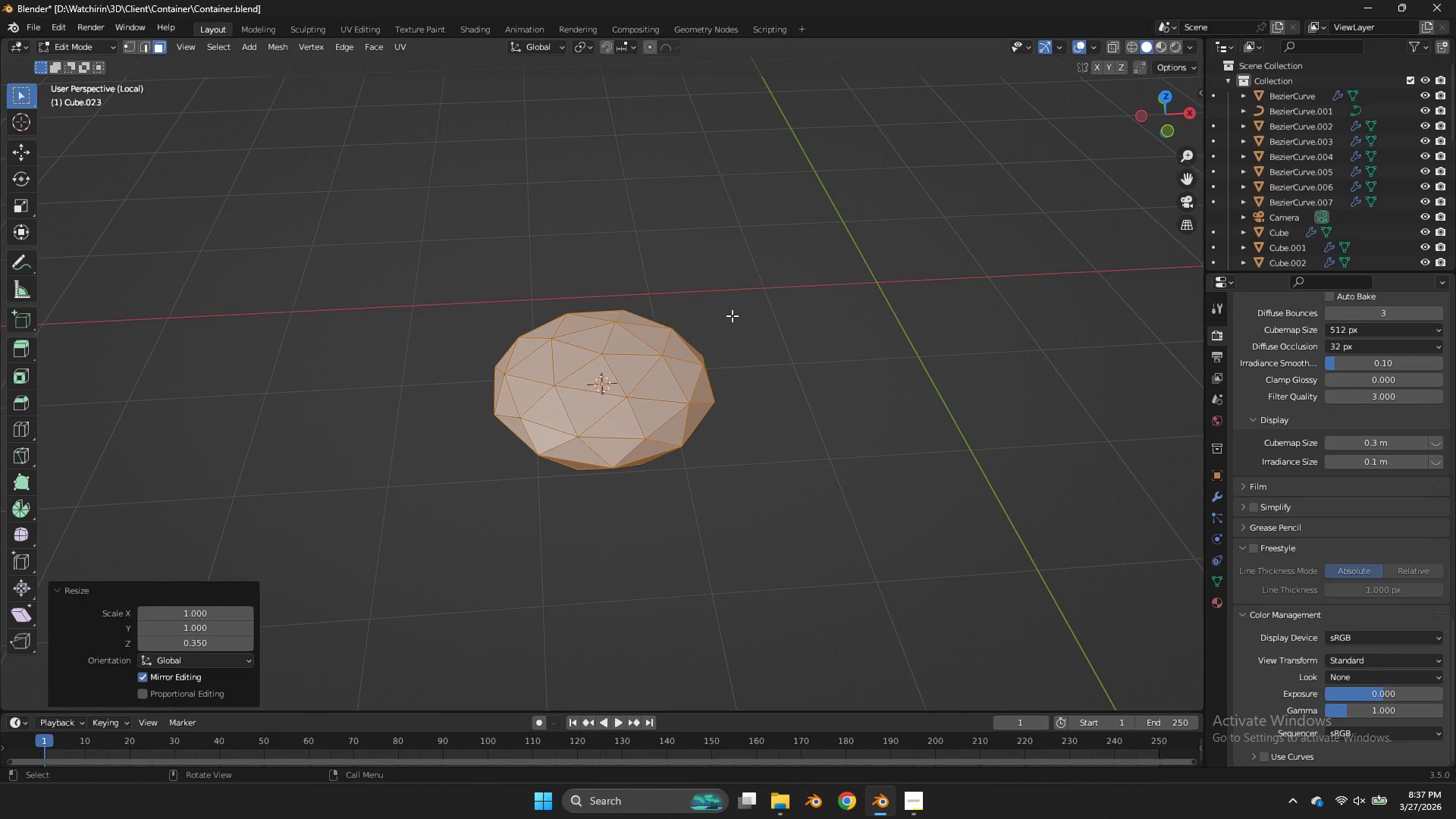 
key(Shift+ShiftLeft)
 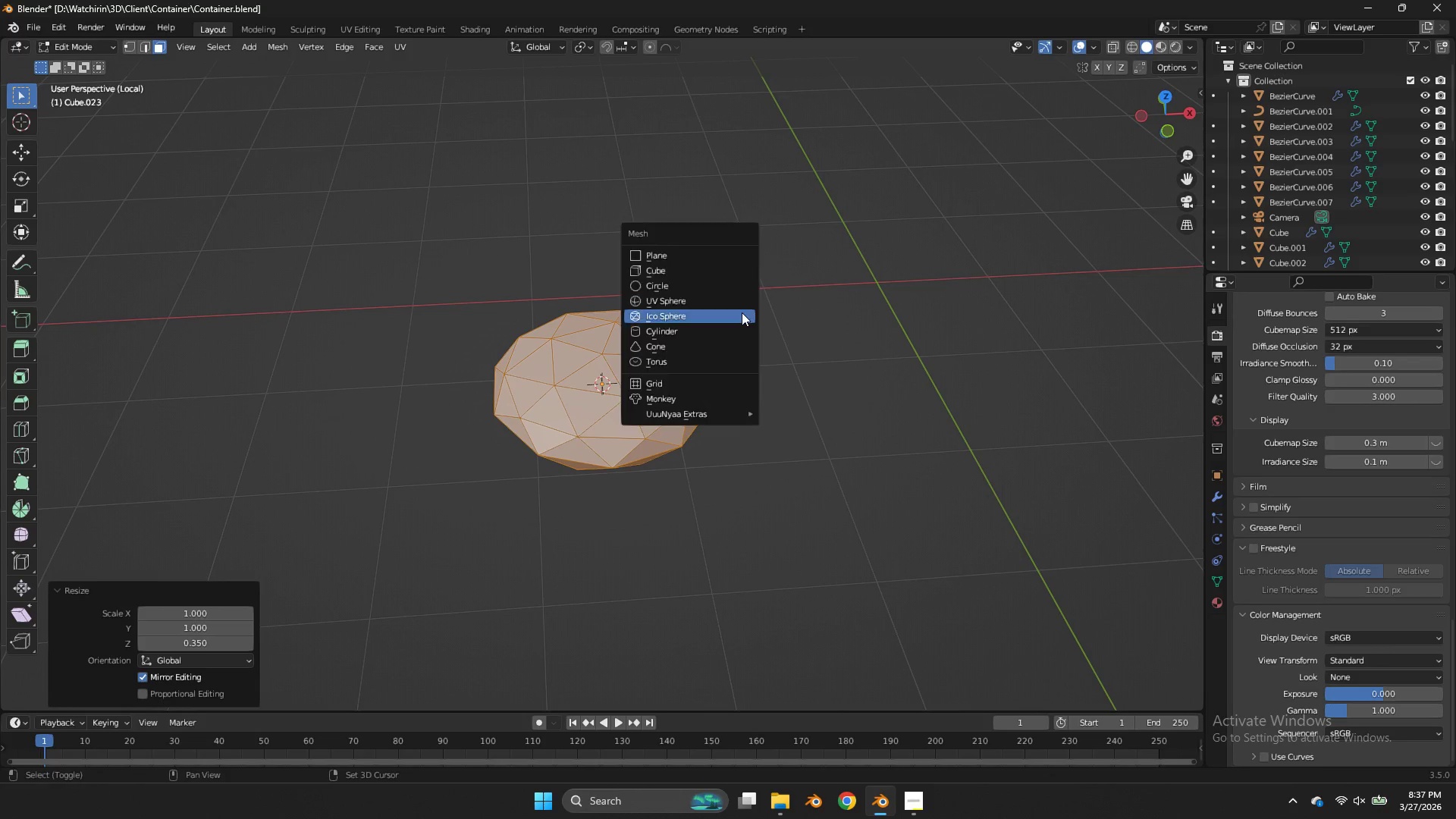 
key(Shift+A)
 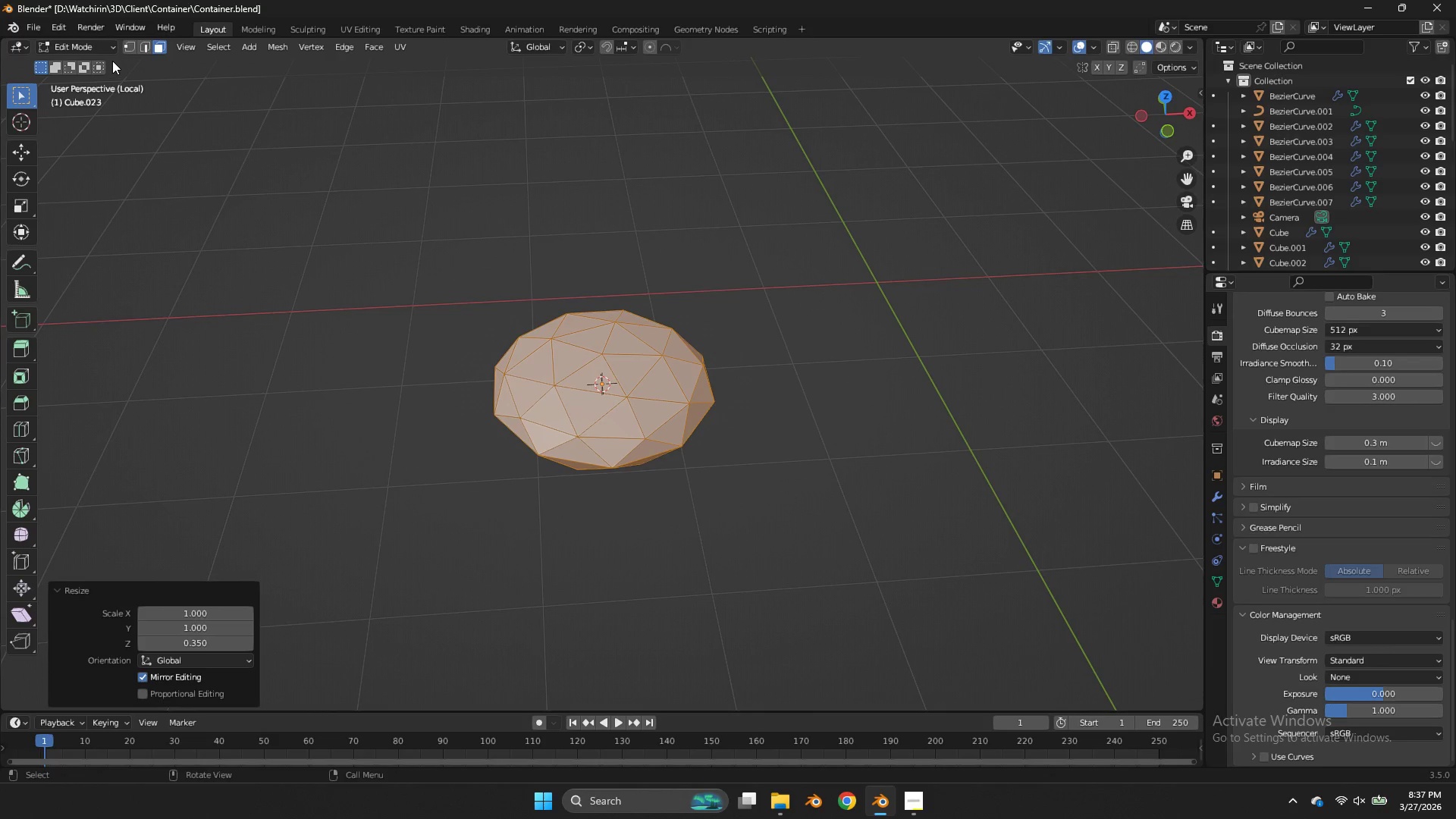 
hold_key(key=ShiftLeft, duration=0.59)
 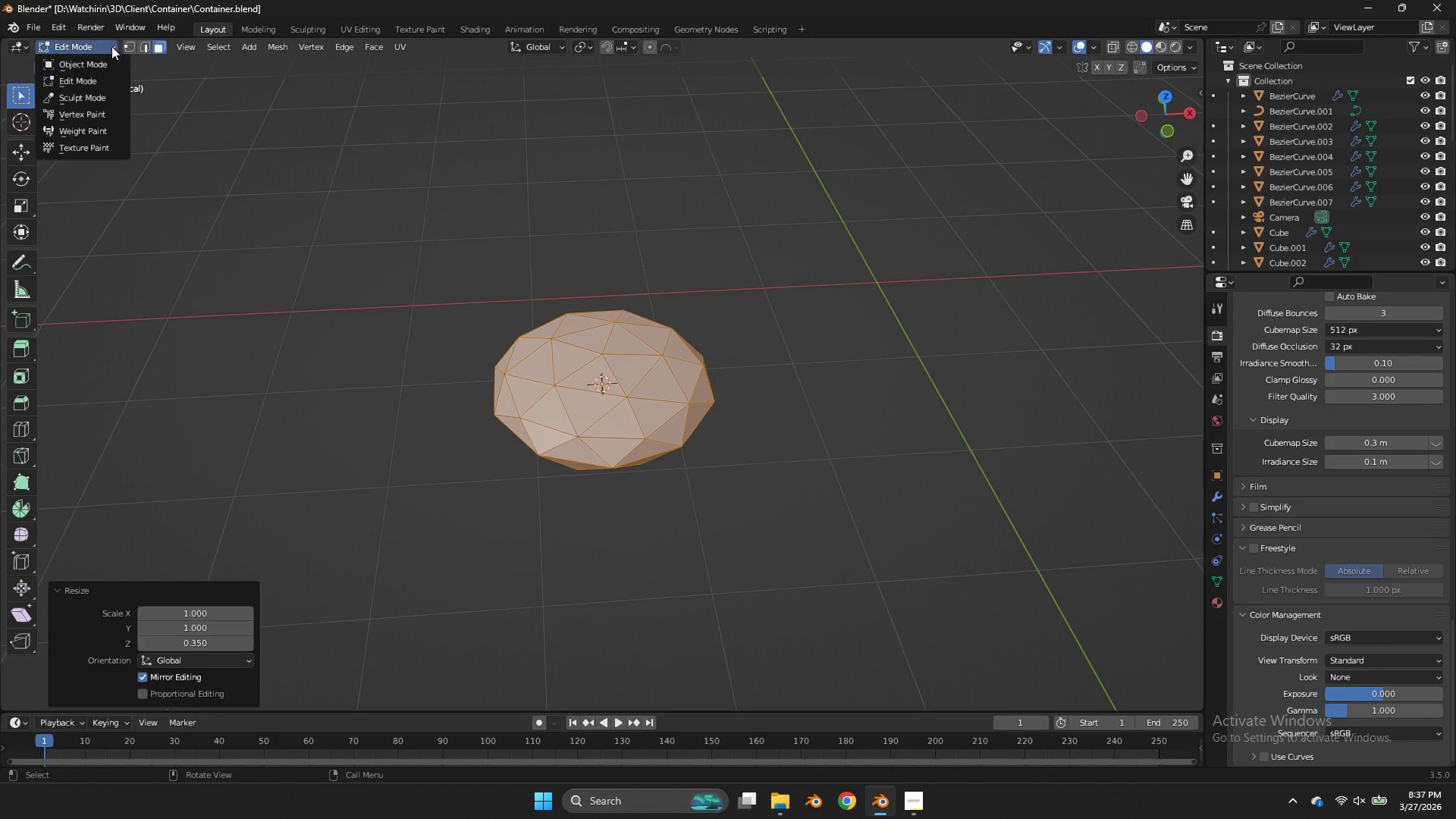 
hold_key(key=A, duration=0.45)
 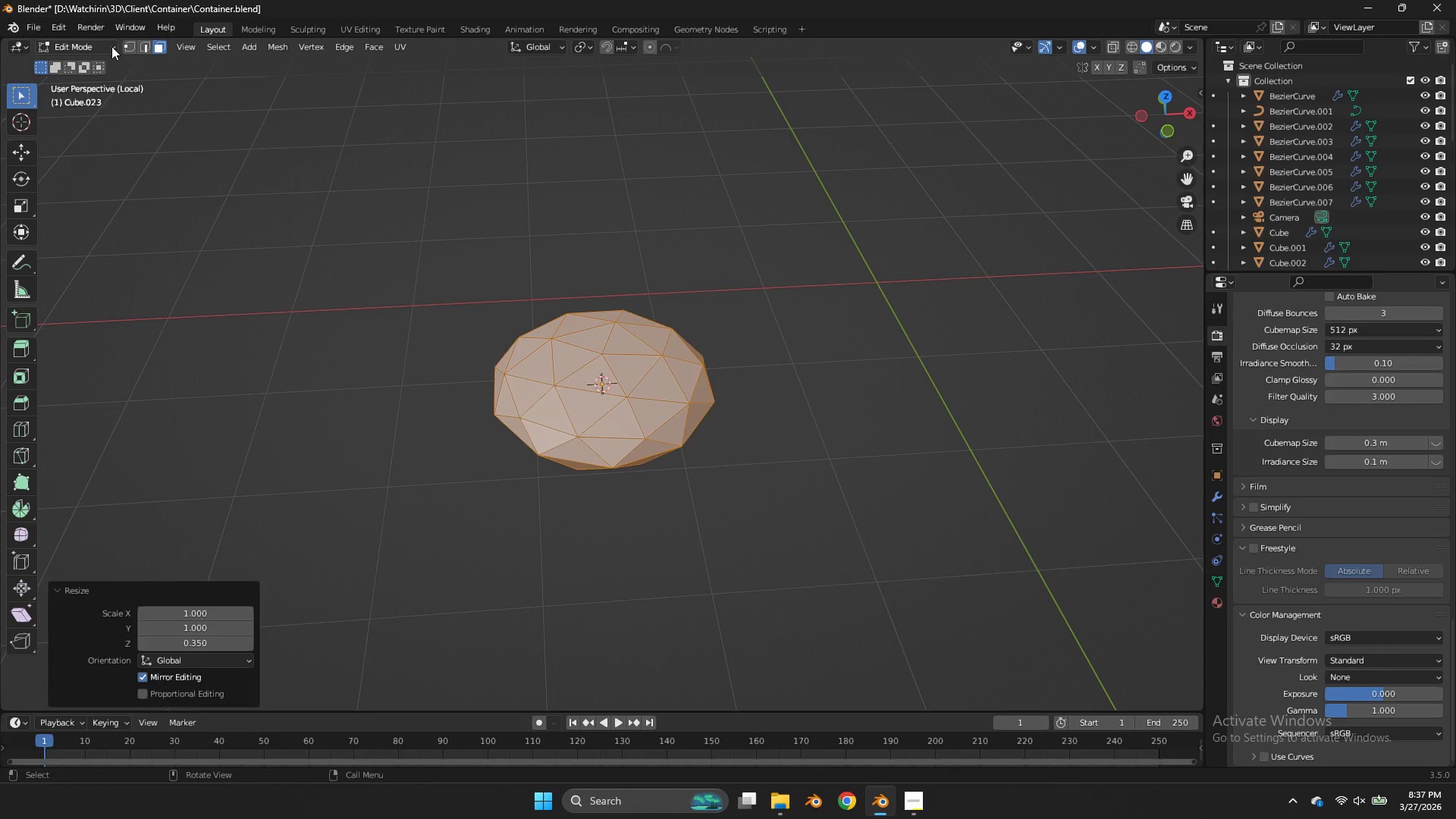 
left_click([111, 46])
 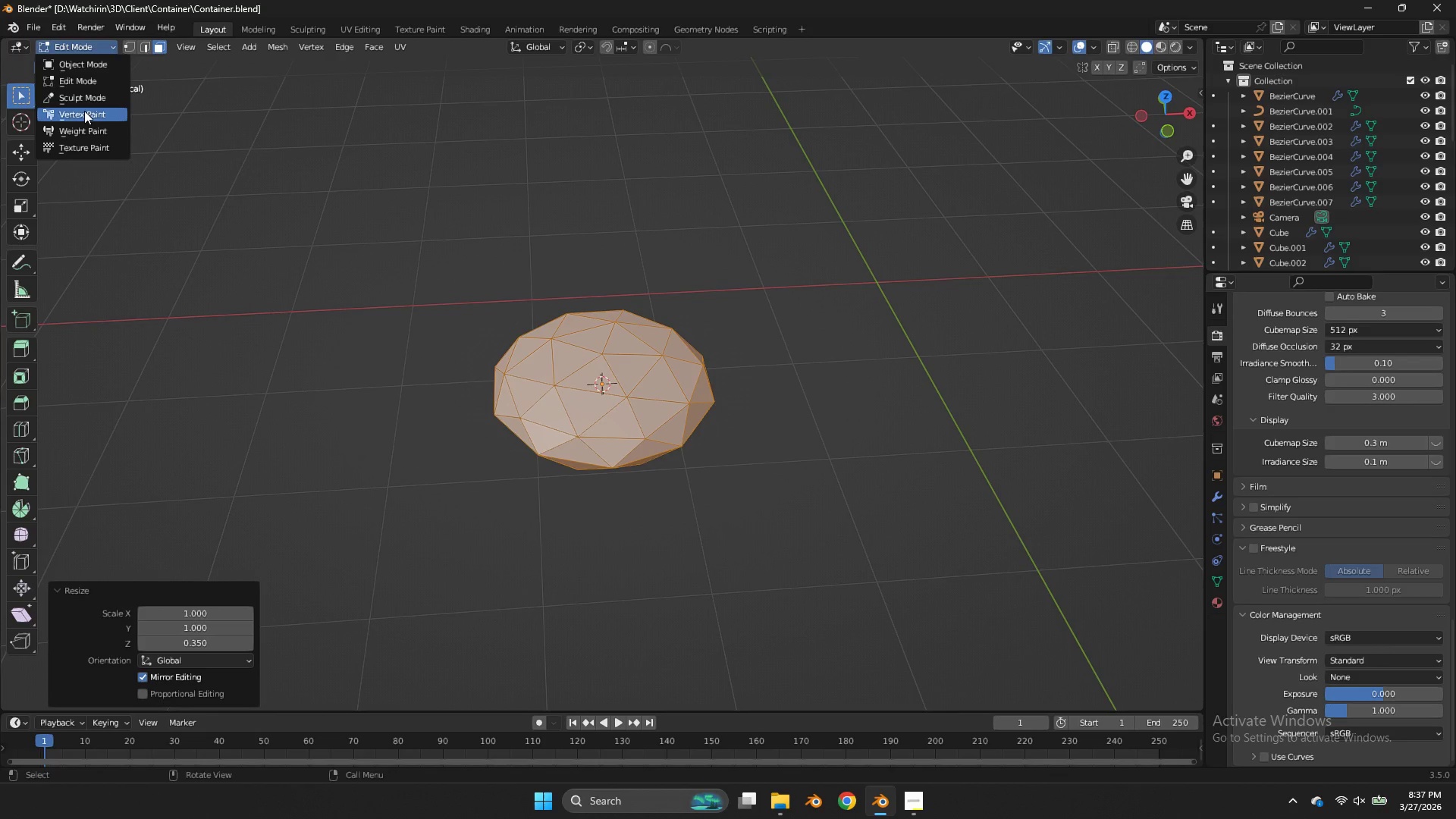 
left_click([86, 96])
 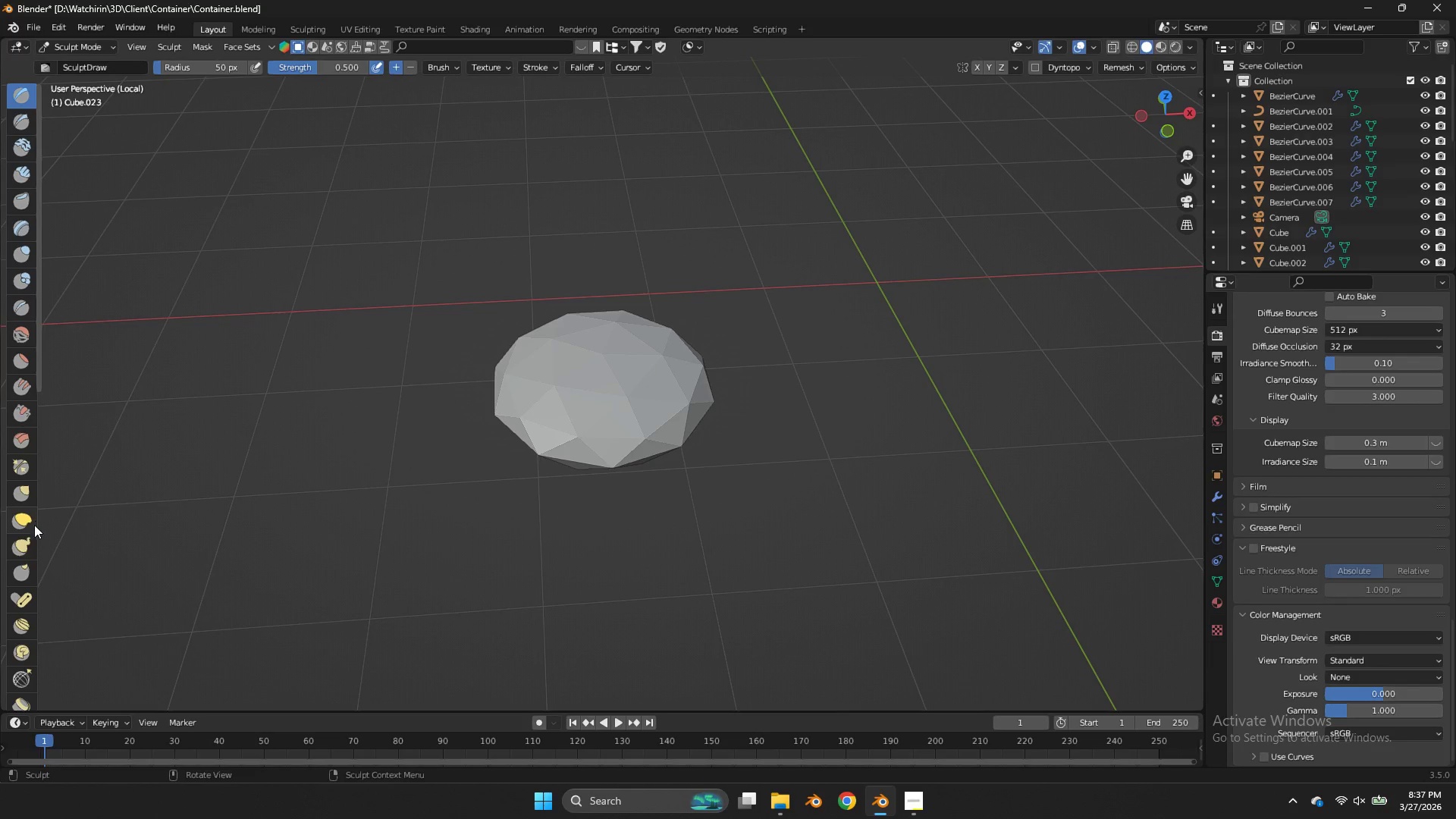 
left_click([23, 497])
 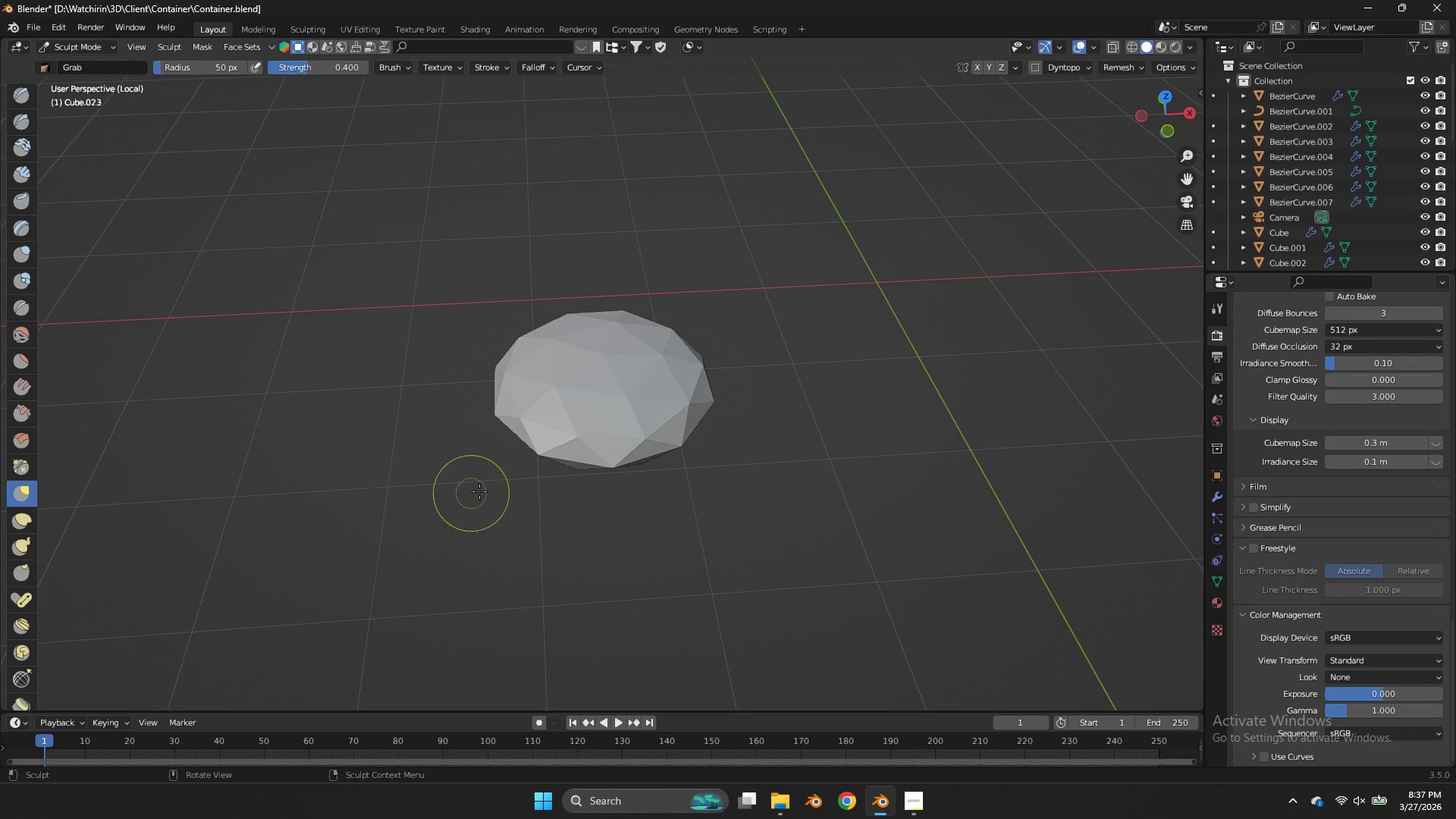 
type(fff)
 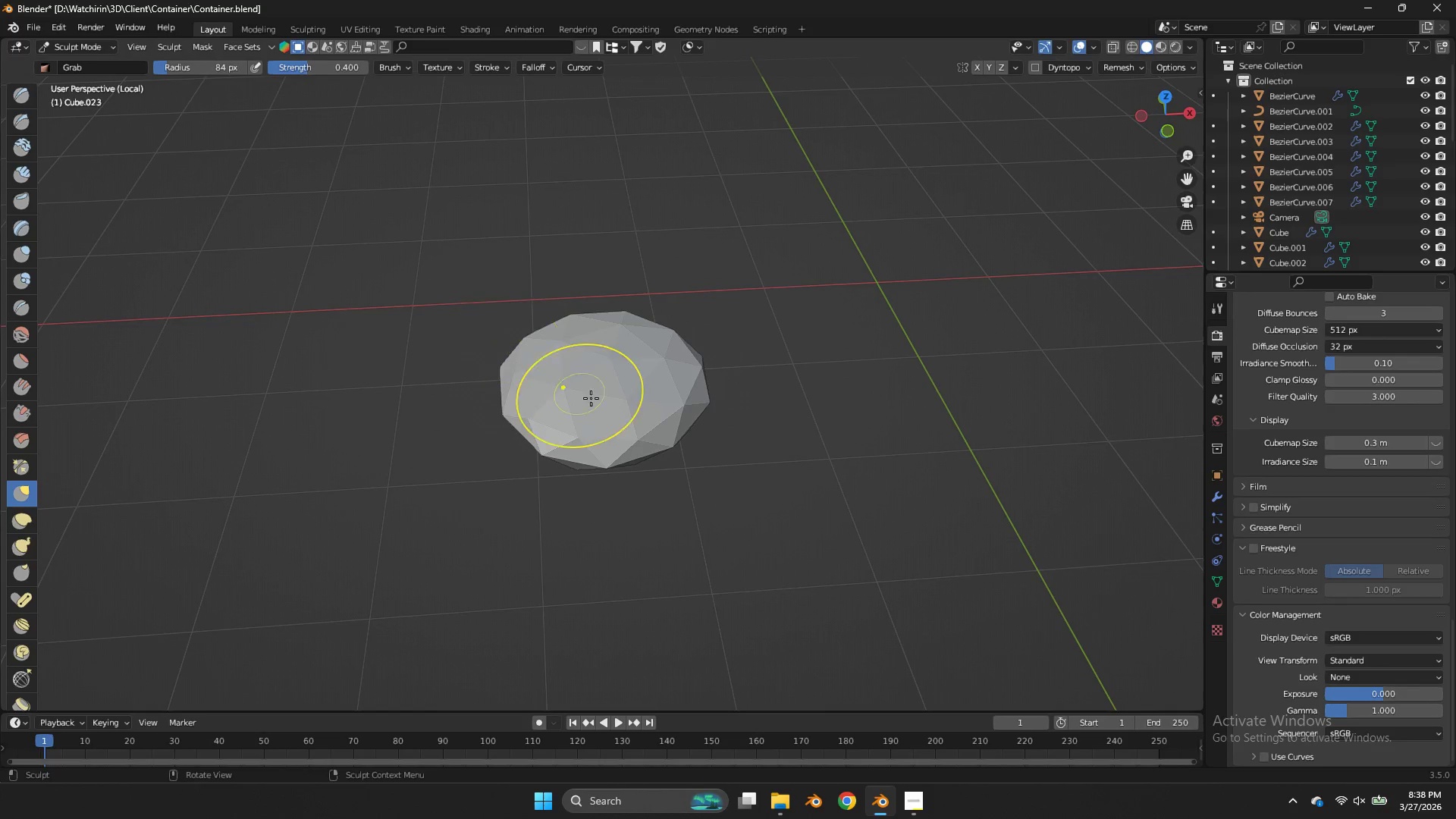 
left_click_drag(start_coordinate=[646, 423], to_coordinate=[590, 417])
 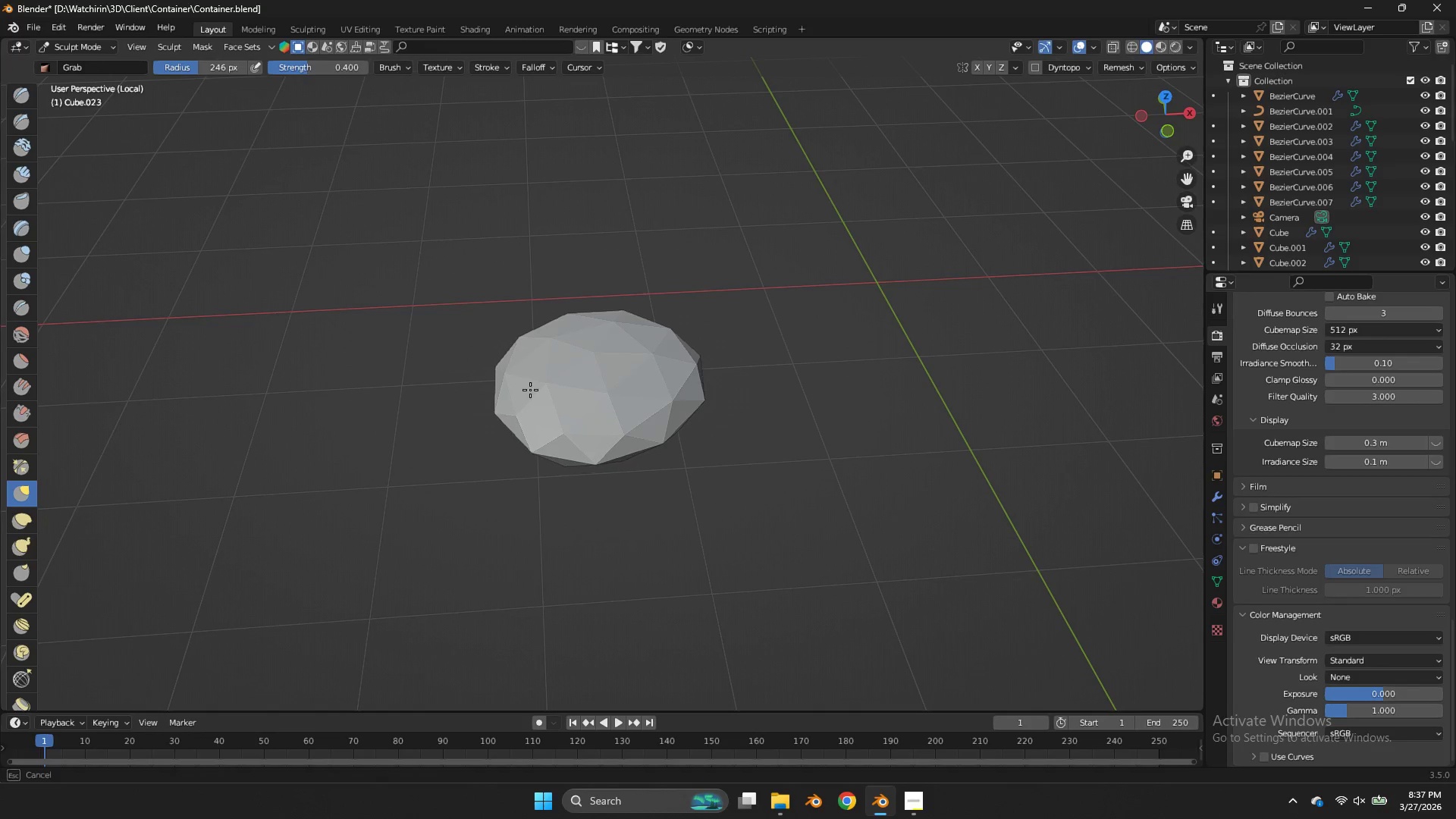 
left_click_drag(start_coordinate=[522, 397], to_coordinate=[530, 390])
 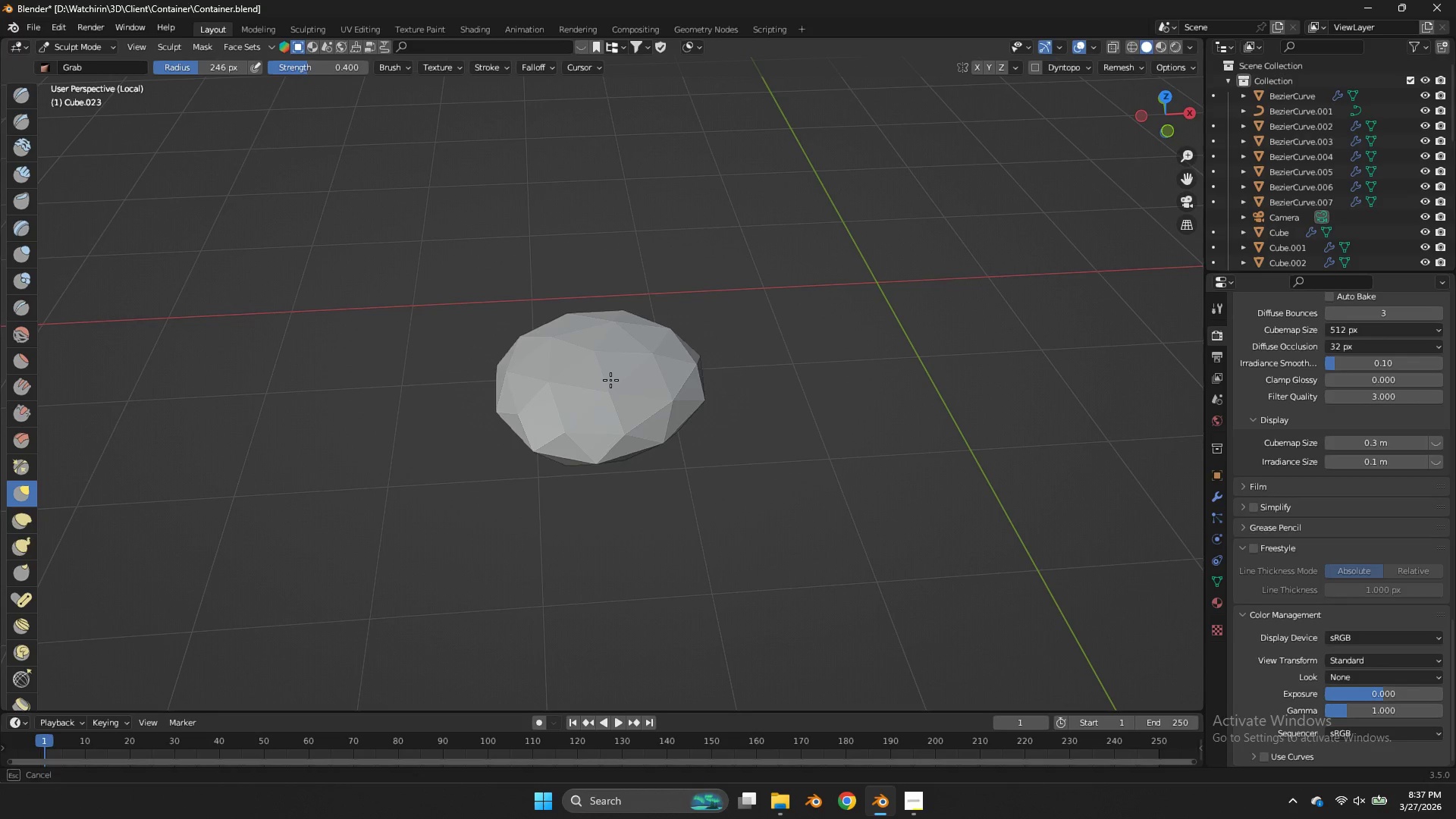 
left_click_drag(start_coordinate=[598, 379], to_coordinate=[642, 398])
 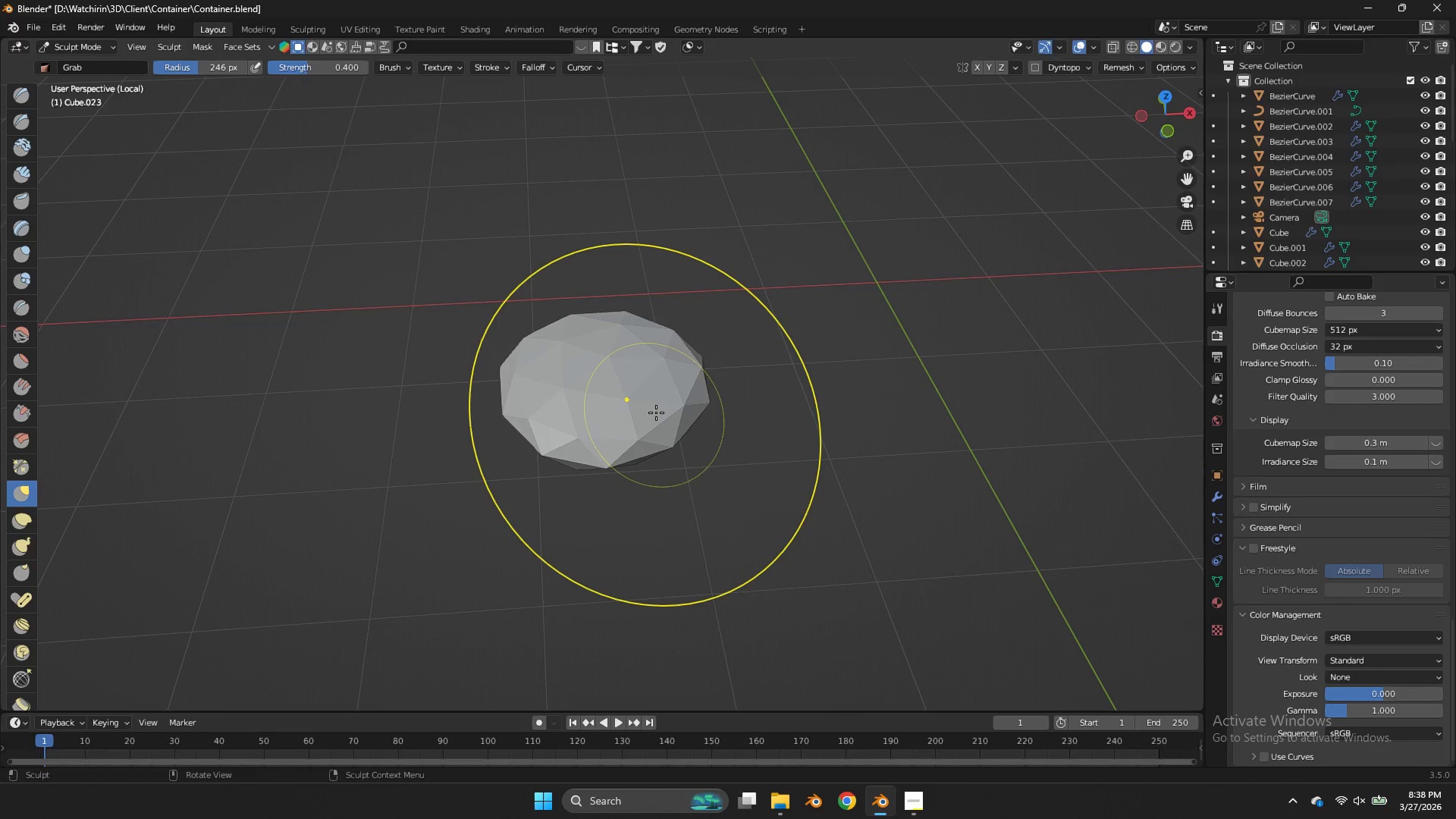 
left_click_drag(start_coordinate=[654, 411], to_coordinate=[641, 402])
 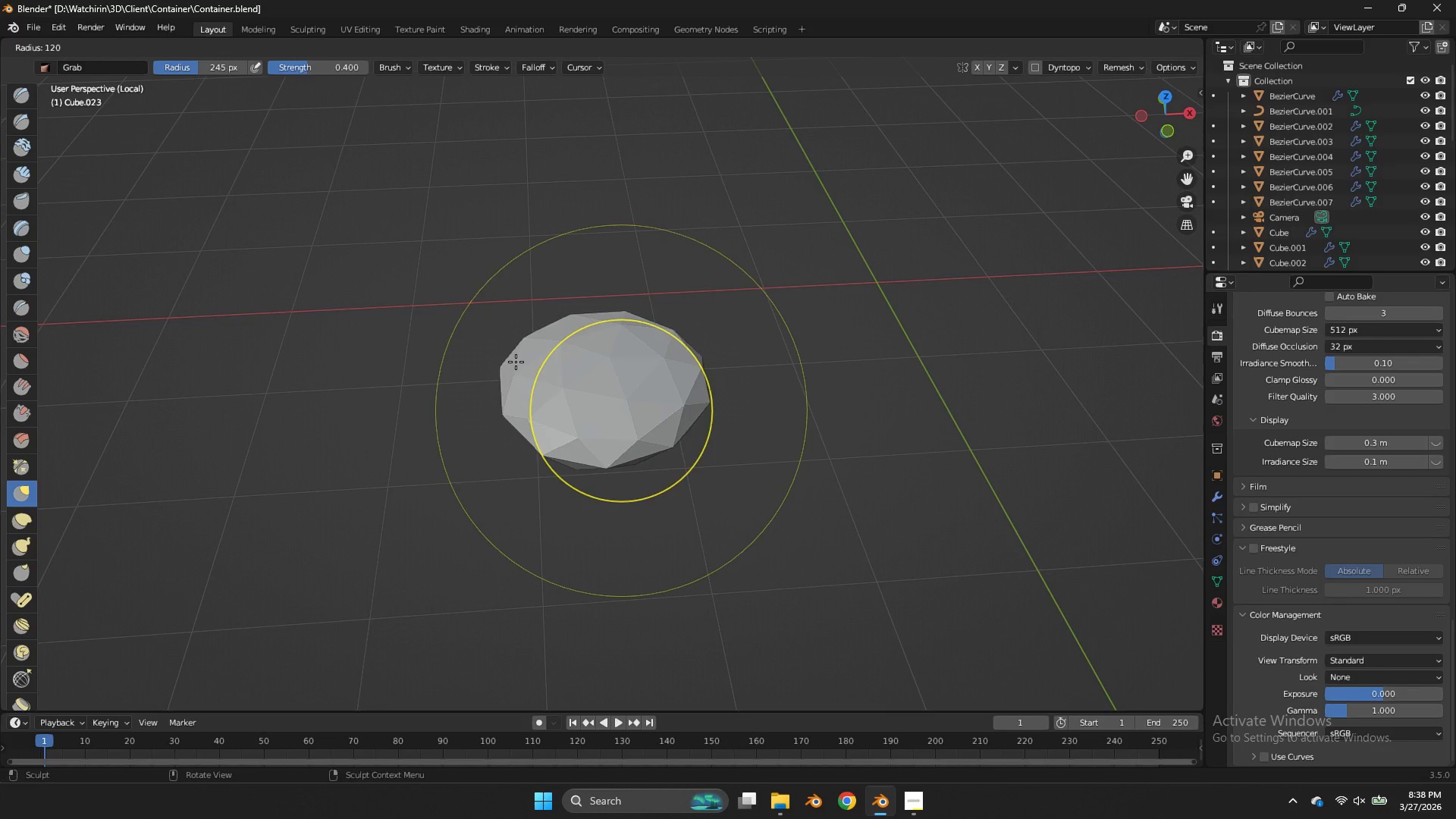 
left_click_drag(start_coordinate=[499, 356], to_coordinate=[503, 358])
 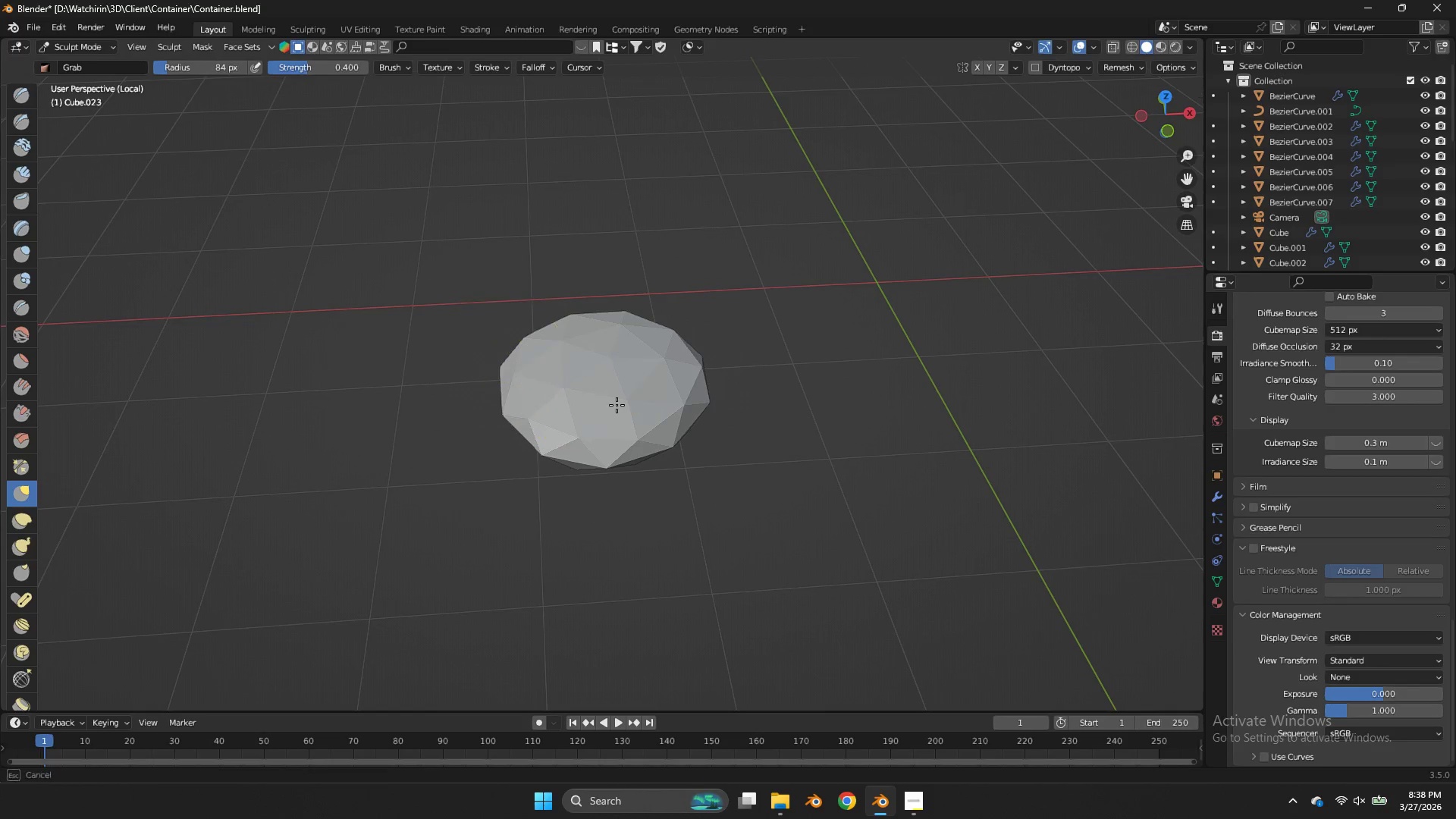 
left_click_drag(start_coordinate=[591, 398], to_coordinate=[654, 404])
 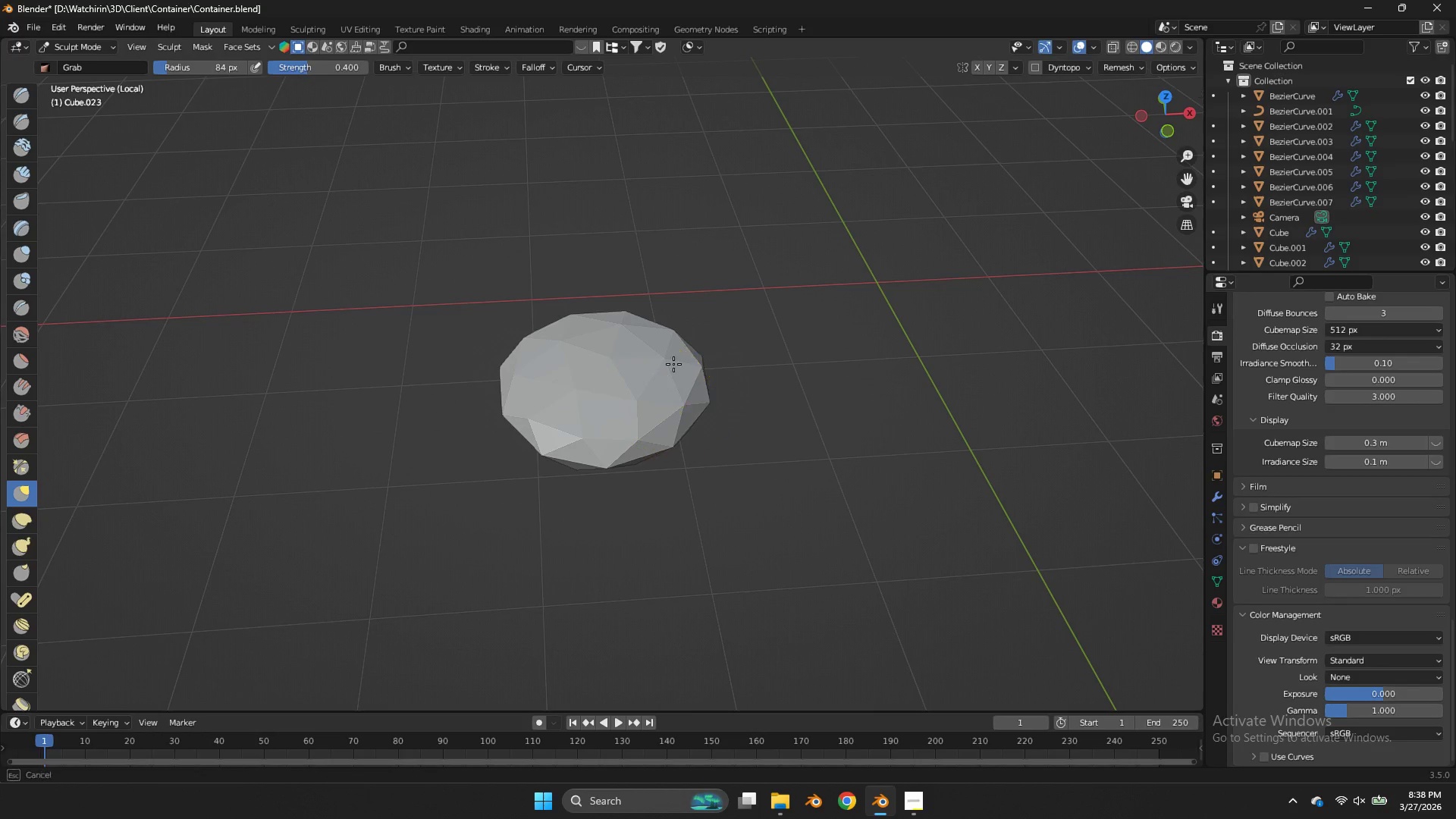 
left_click_drag(start_coordinate=[666, 374], to_coordinate=[689, 311])
 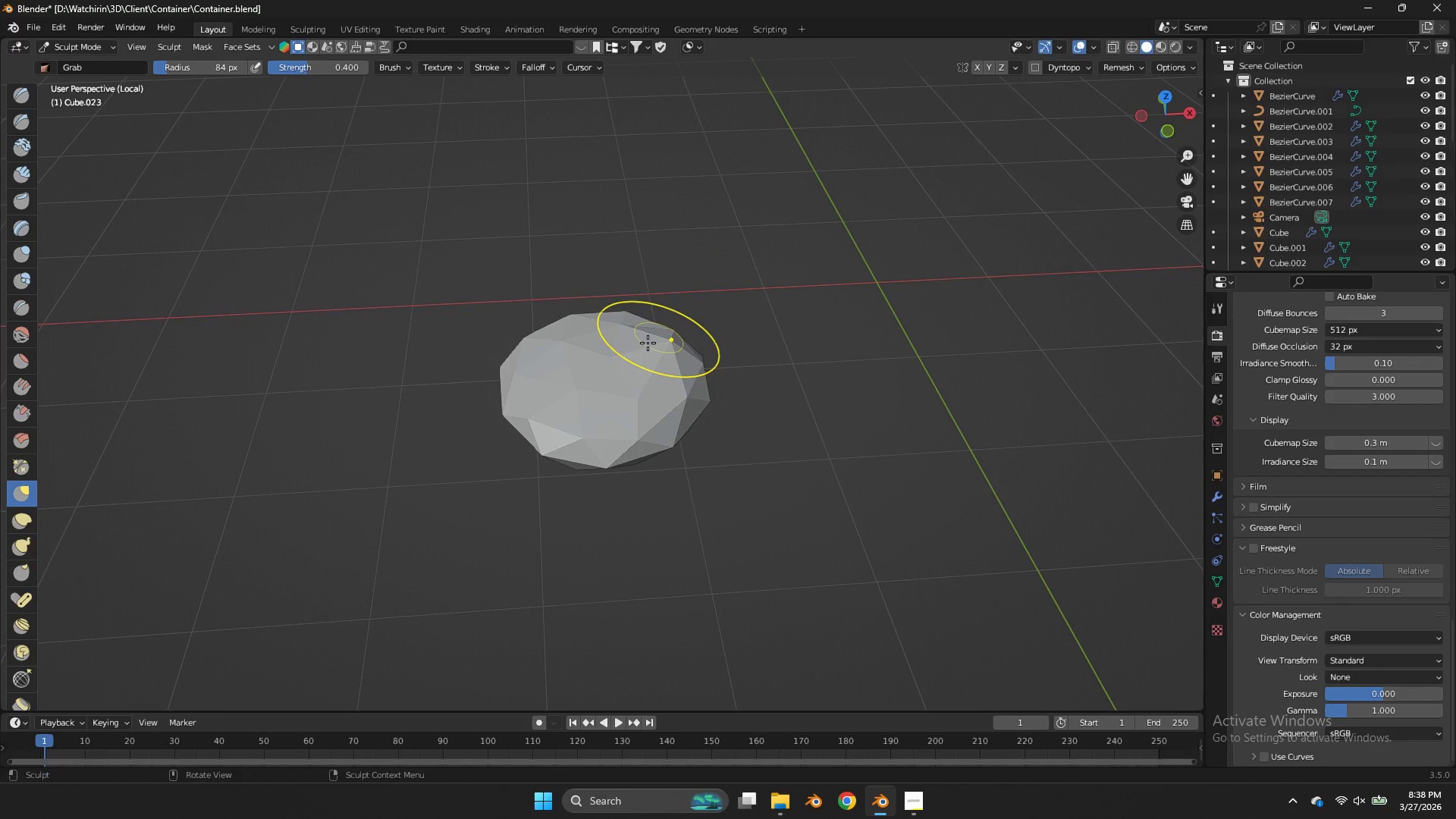 
left_click_drag(start_coordinate=[648, 343], to_coordinate=[636, 327])
 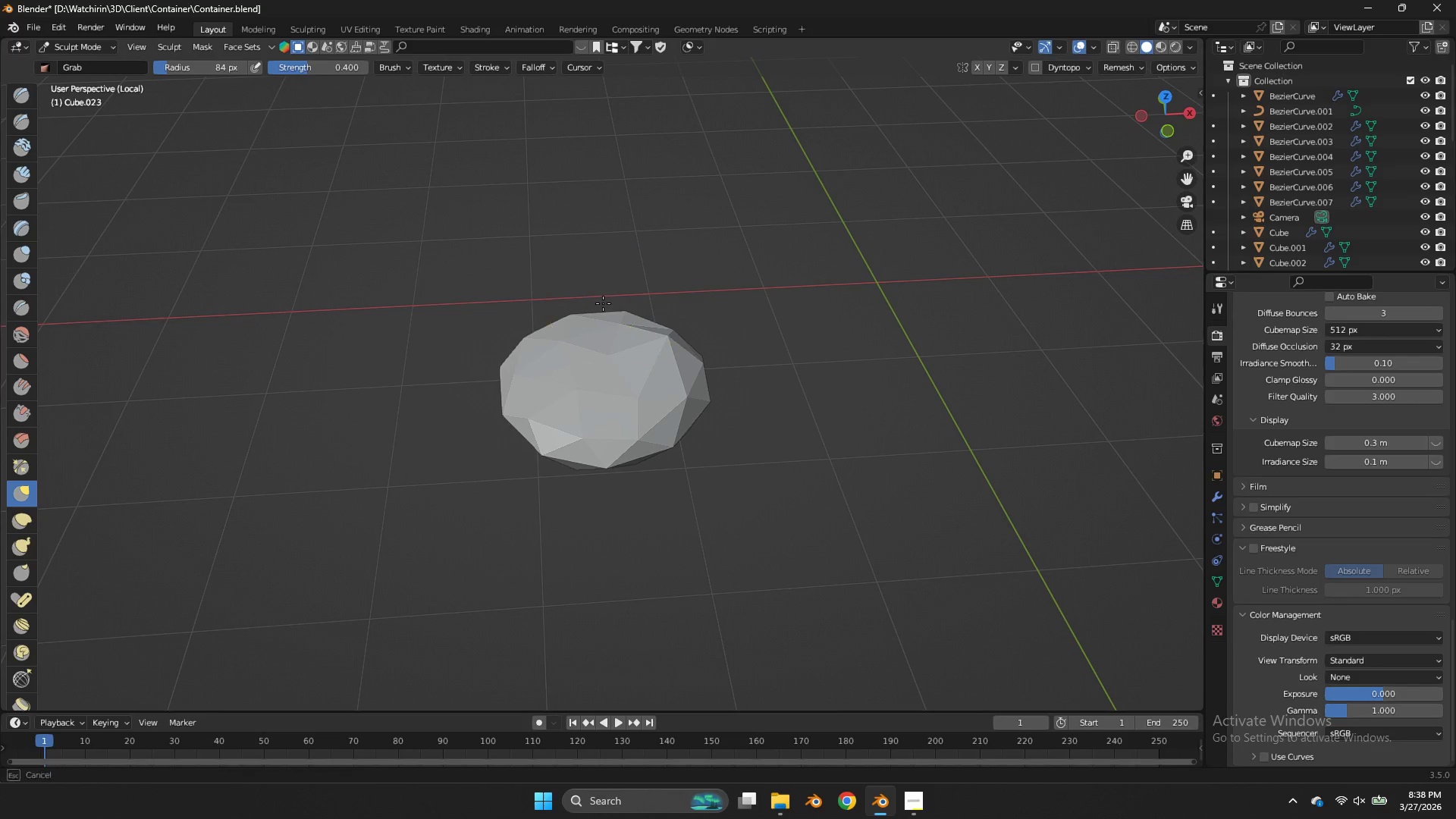 
left_click_drag(start_coordinate=[606, 303], to_coordinate=[586, 310])
 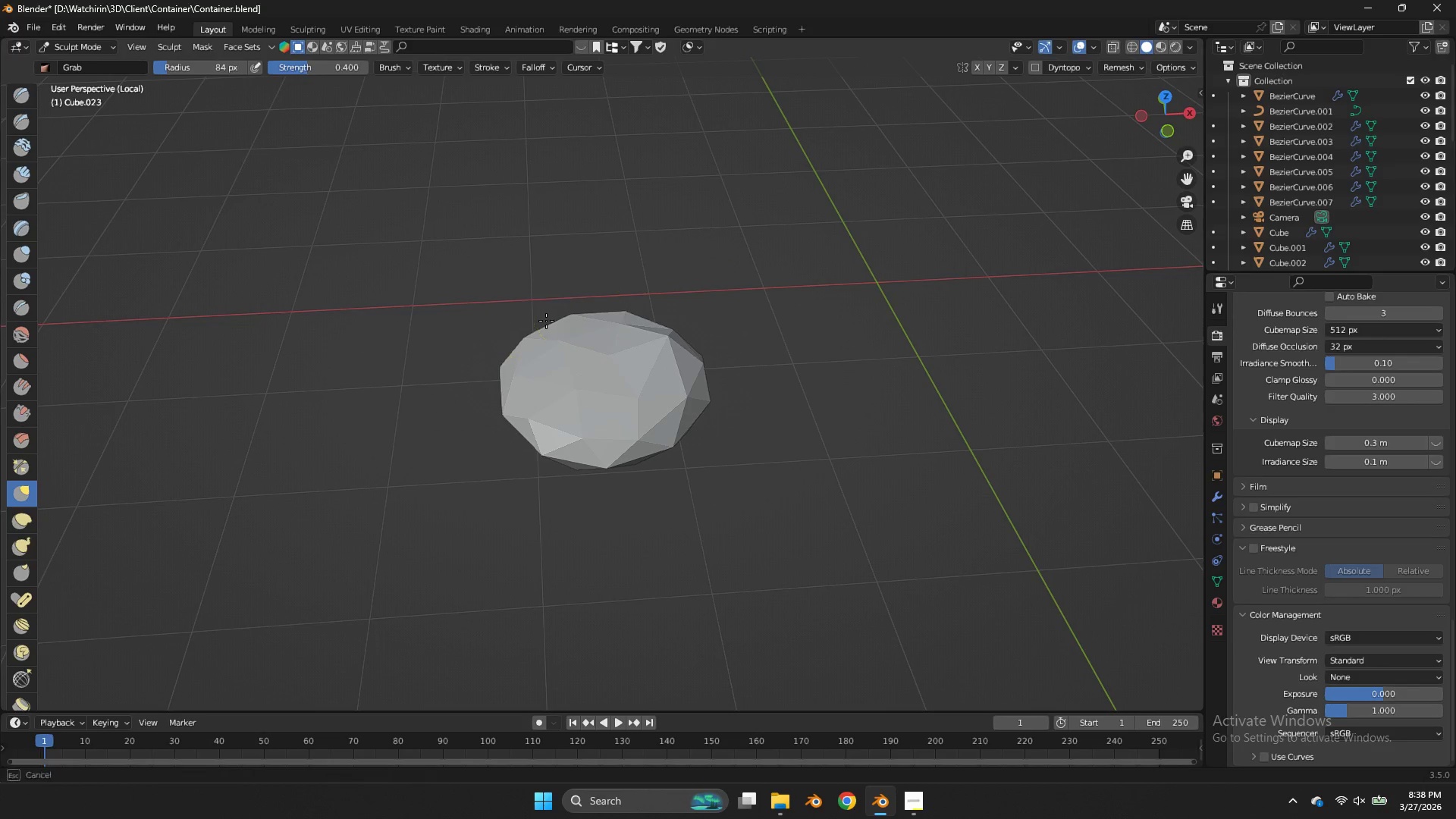 
left_click_drag(start_coordinate=[547, 320], to_coordinate=[546, 325])
 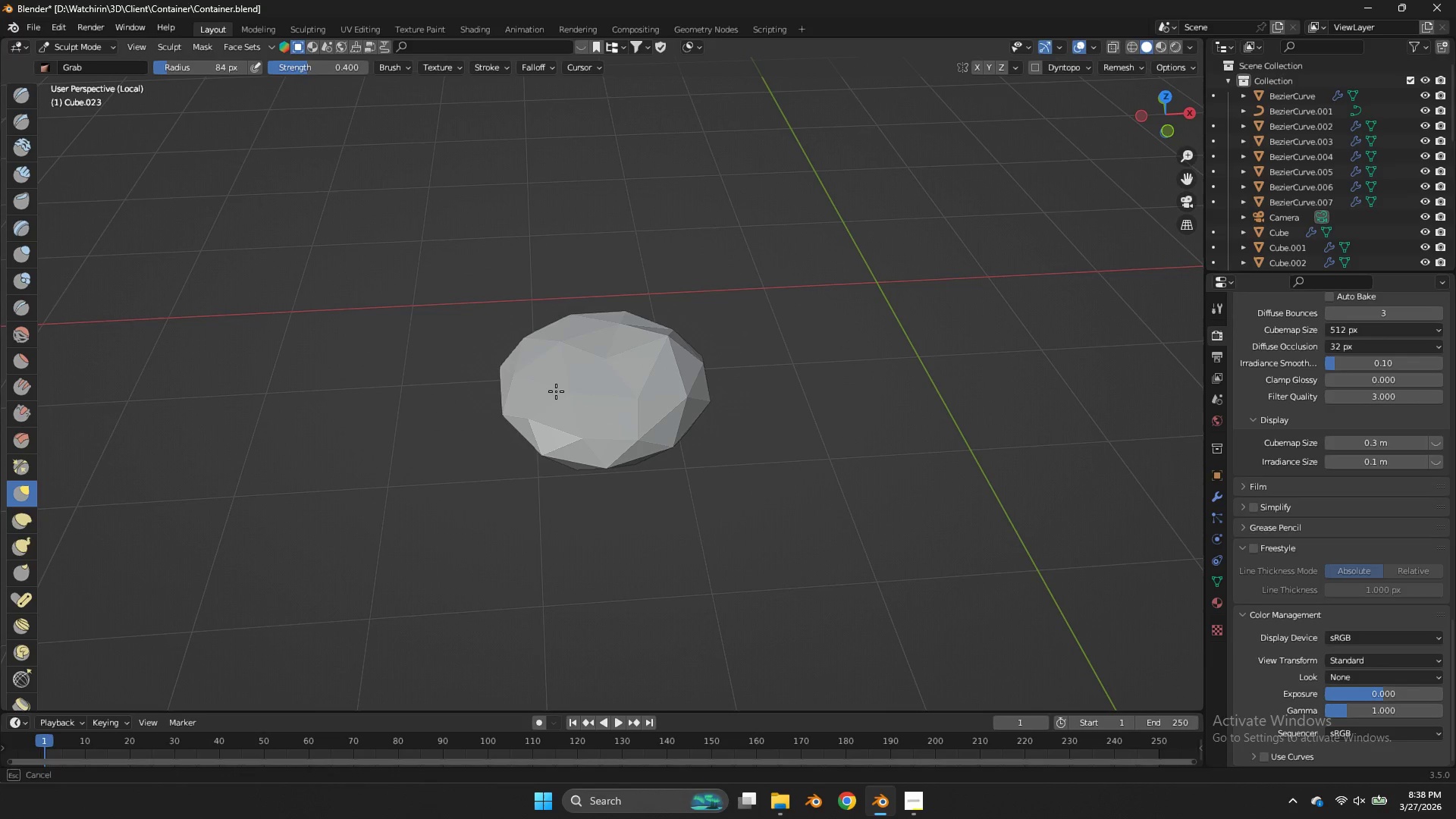 
left_click_drag(start_coordinate=[580, 370], to_coordinate=[516, 403])
 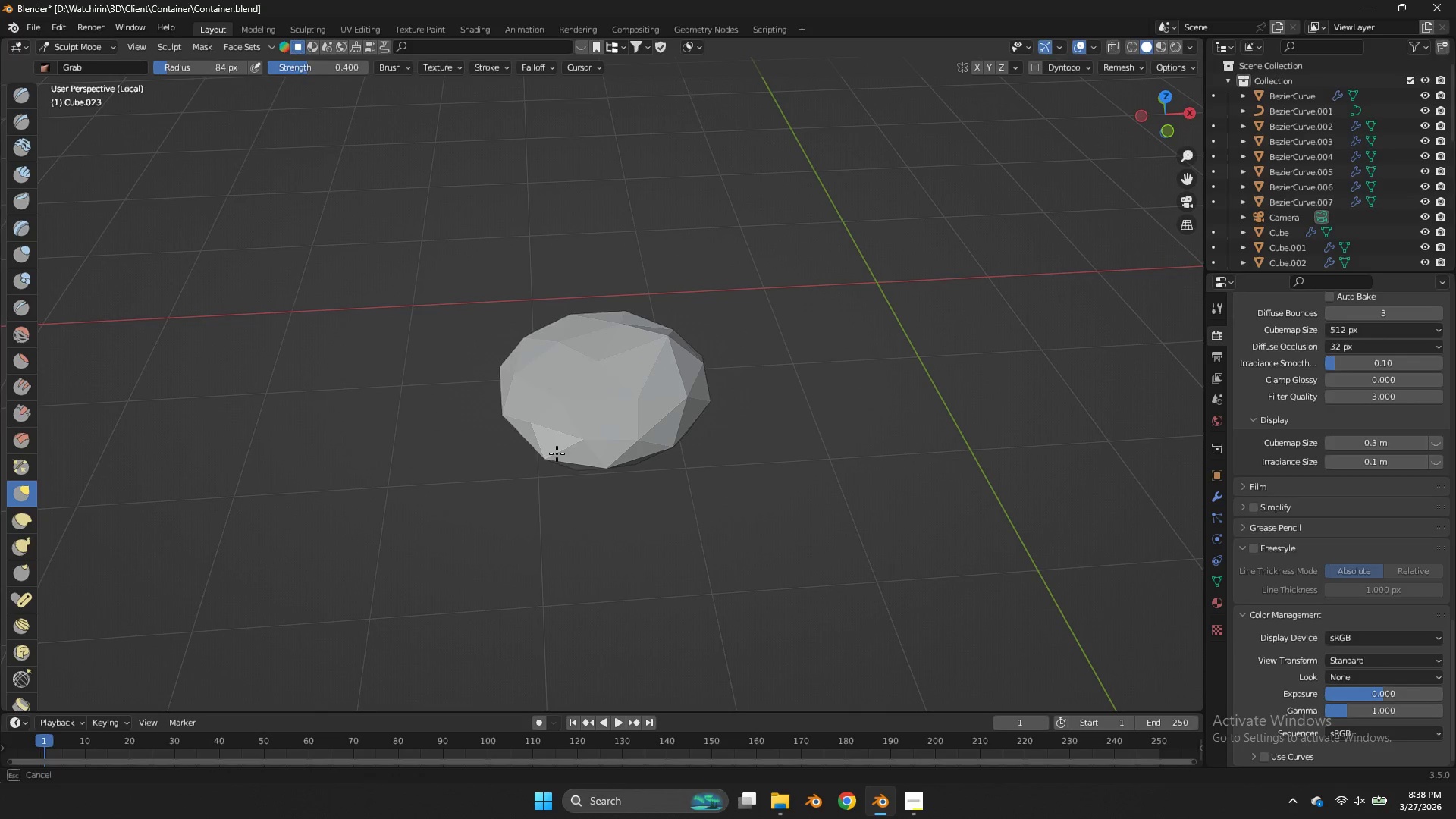 
left_click_drag(start_coordinate=[541, 432], to_coordinate=[585, 488])
 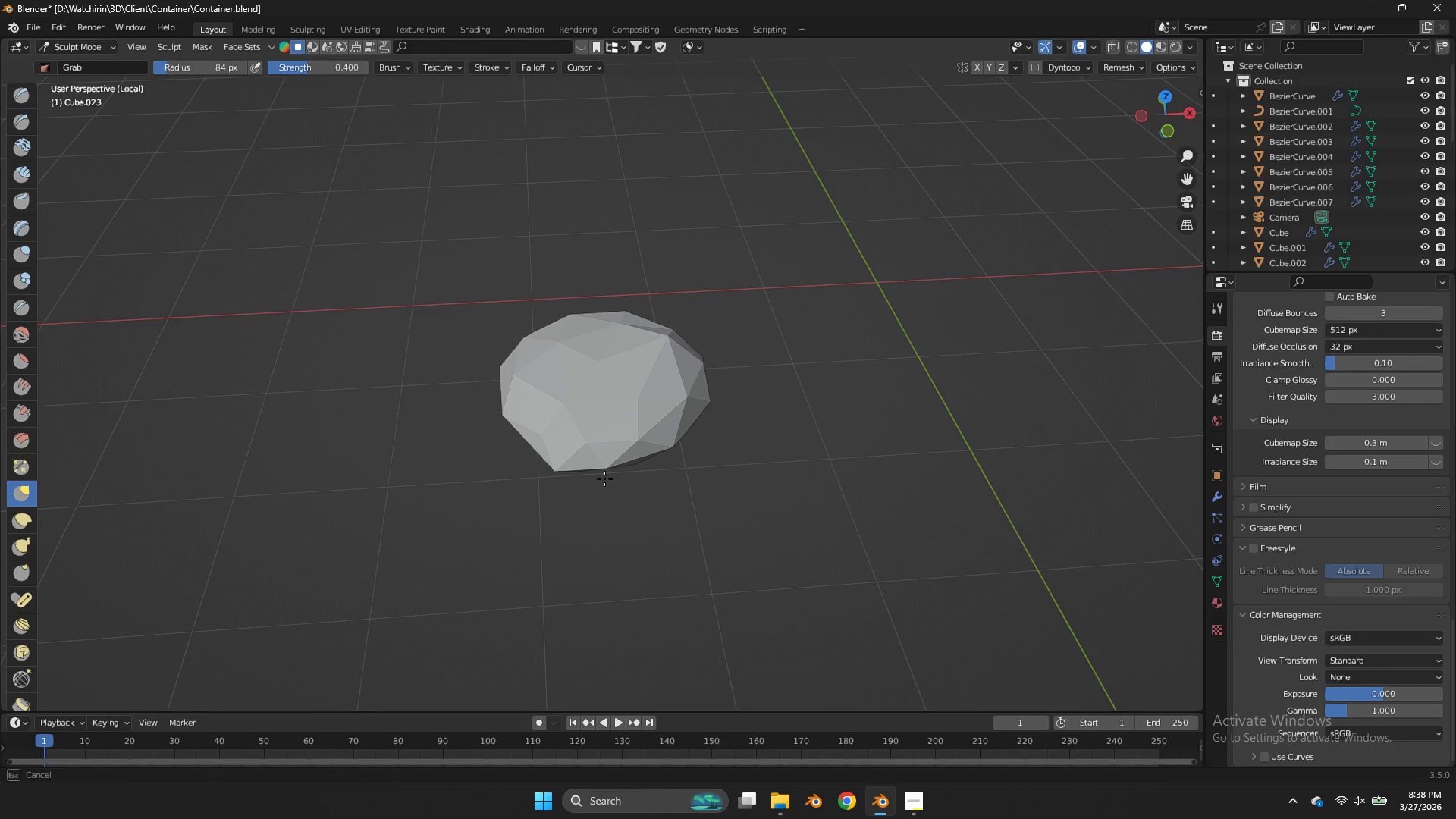 
left_click_drag(start_coordinate=[600, 477], to_coordinate=[636, 507])
 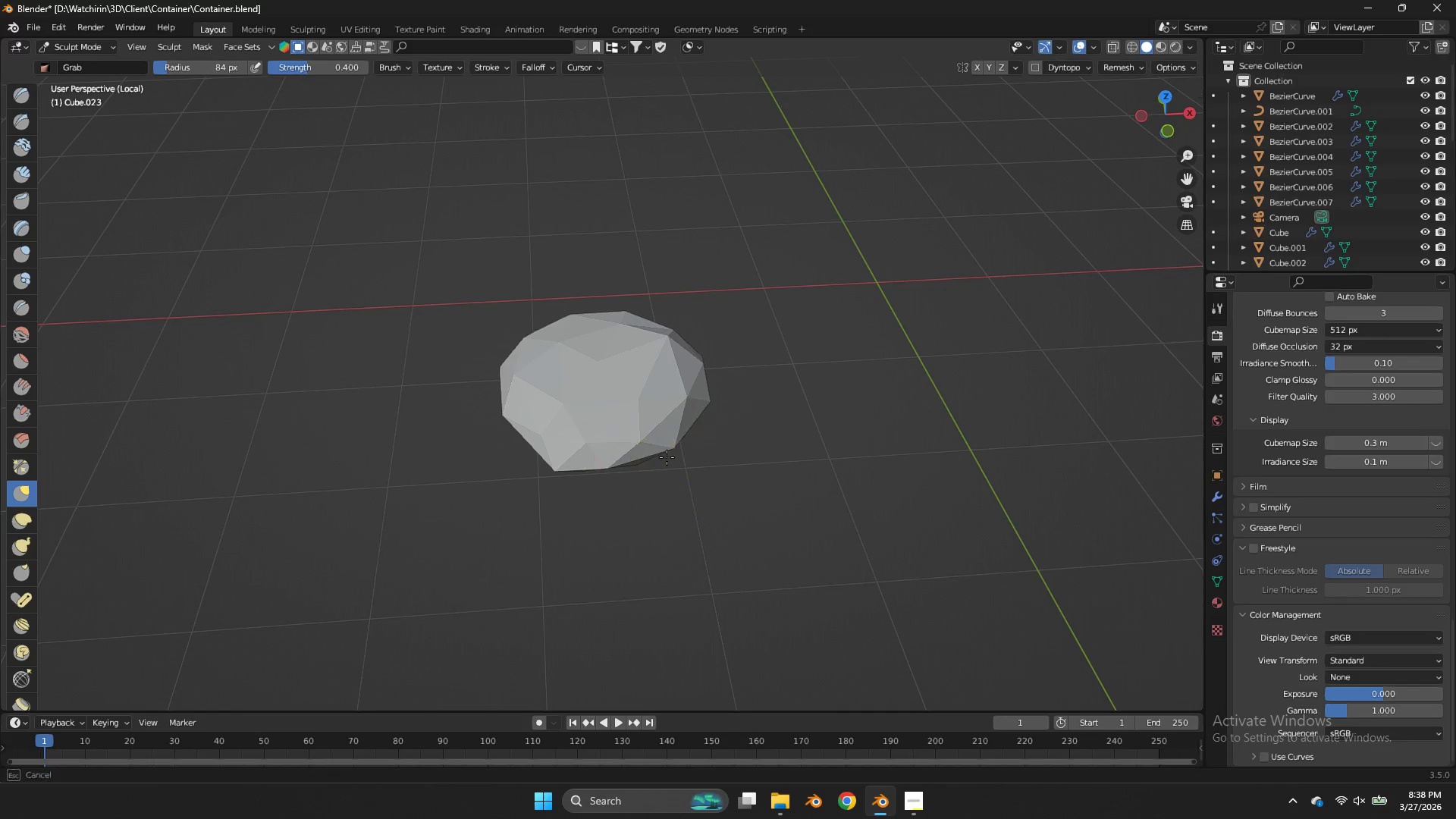 
left_click_drag(start_coordinate=[649, 444], to_coordinate=[711, 497])
 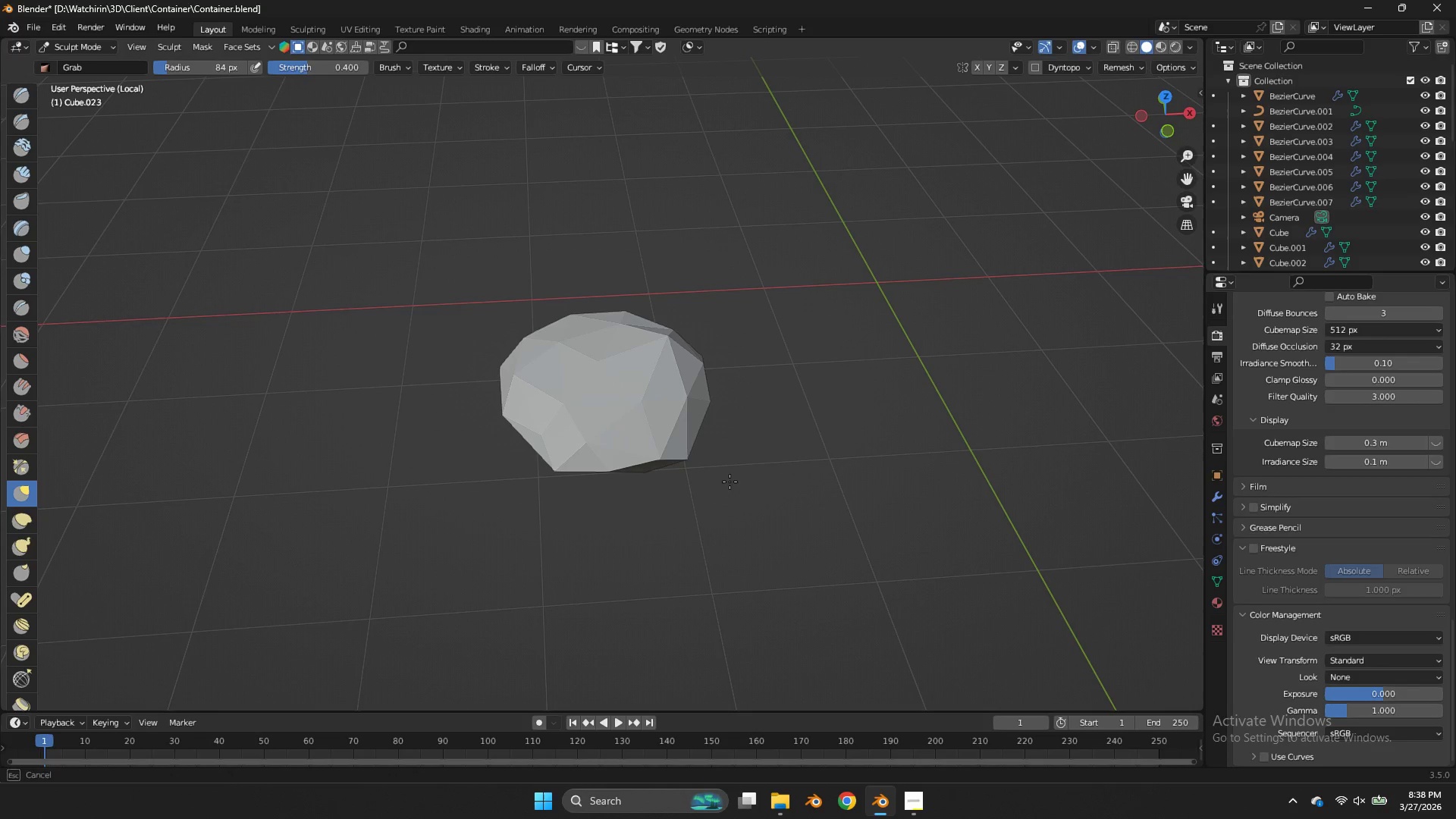 
left_click_drag(start_coordinate=[701, 445], to_coordinate=[752, 485])
 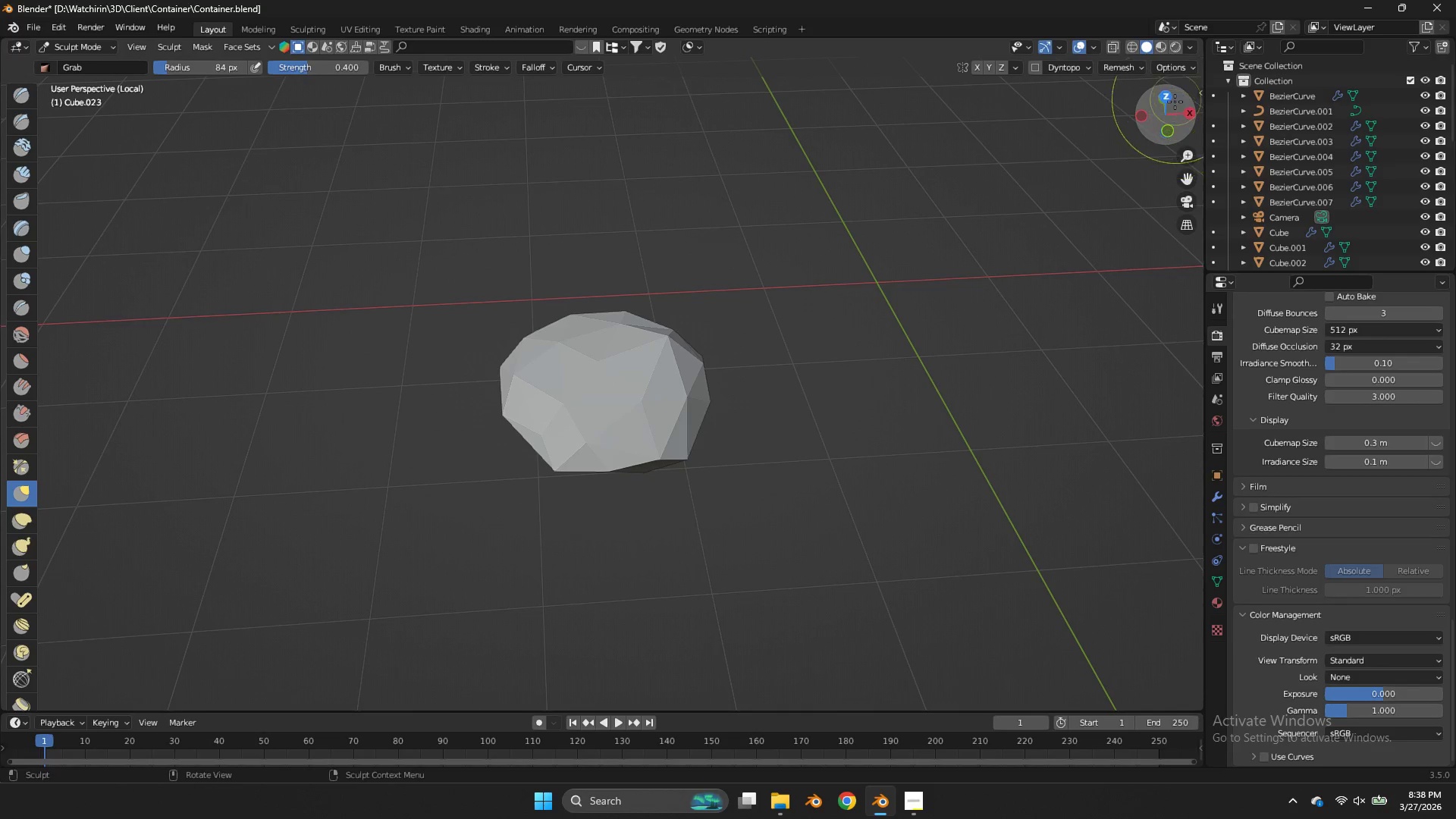 
left_click_drag(start_coordinate=[1175, 102], to_coordinate=[80, 697])
 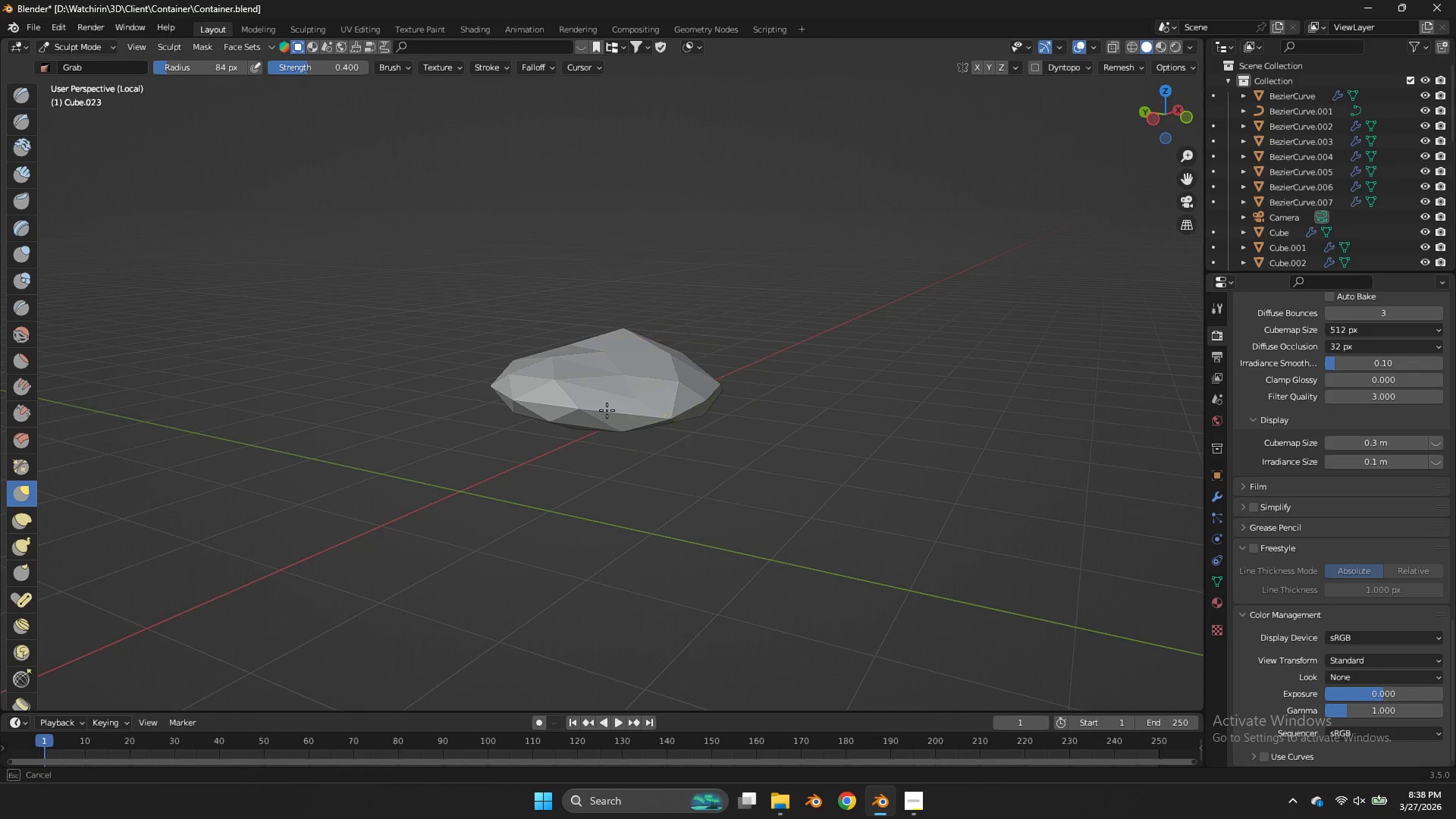 
left_click_drag(start_coordinate=[607, 408], to_coordinate=[616, 447])
 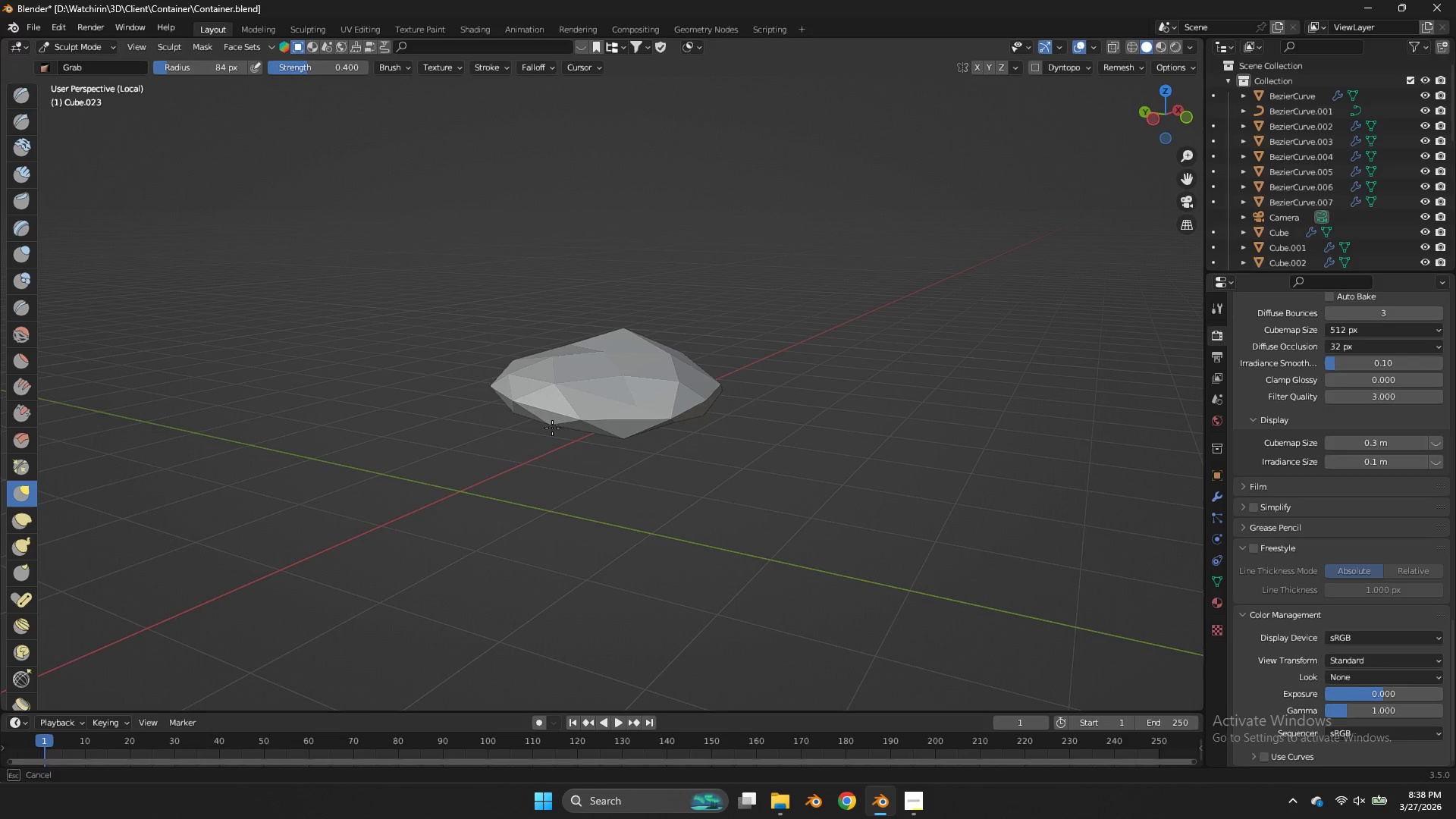 
left_click_drag(start_coordinate=[555, 396], to_coordinate=[535, 431])
 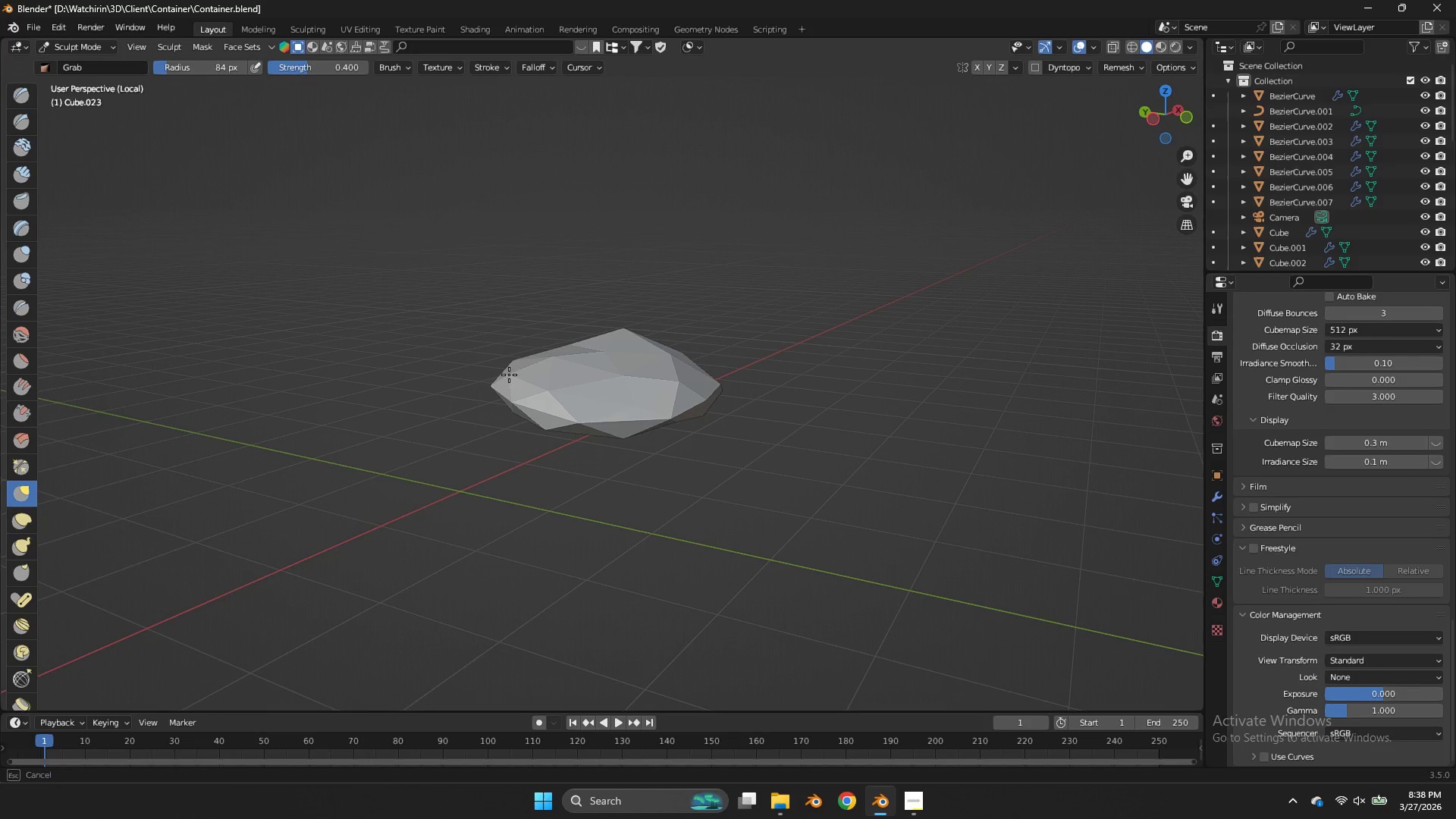 
left_click_drag(start_coordinate=[509, 375], to_coordinate=[475, 362])
 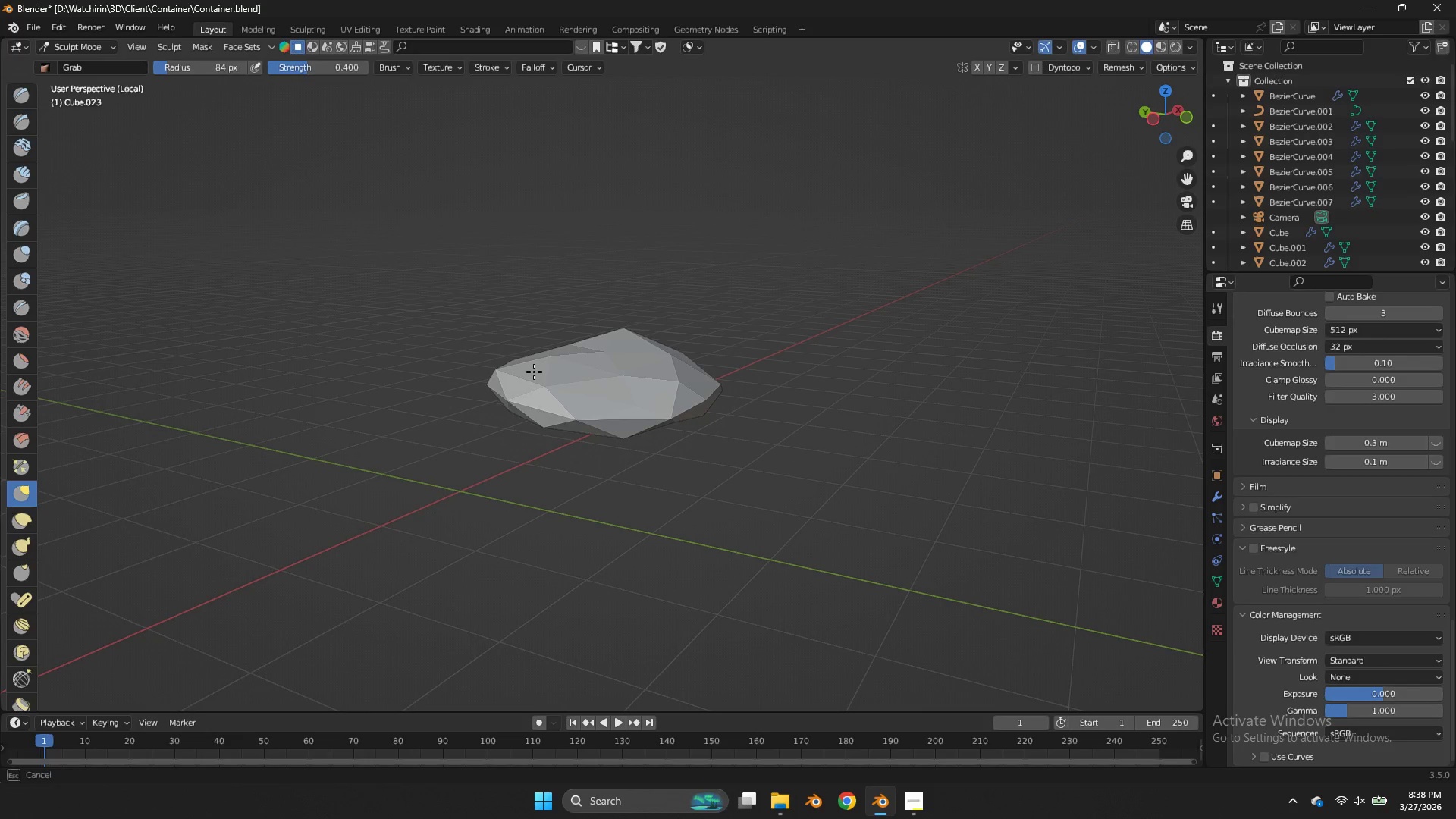 
left_click_drag(start_coordinate=[560, 403], to_coordinate=[493, 324])
 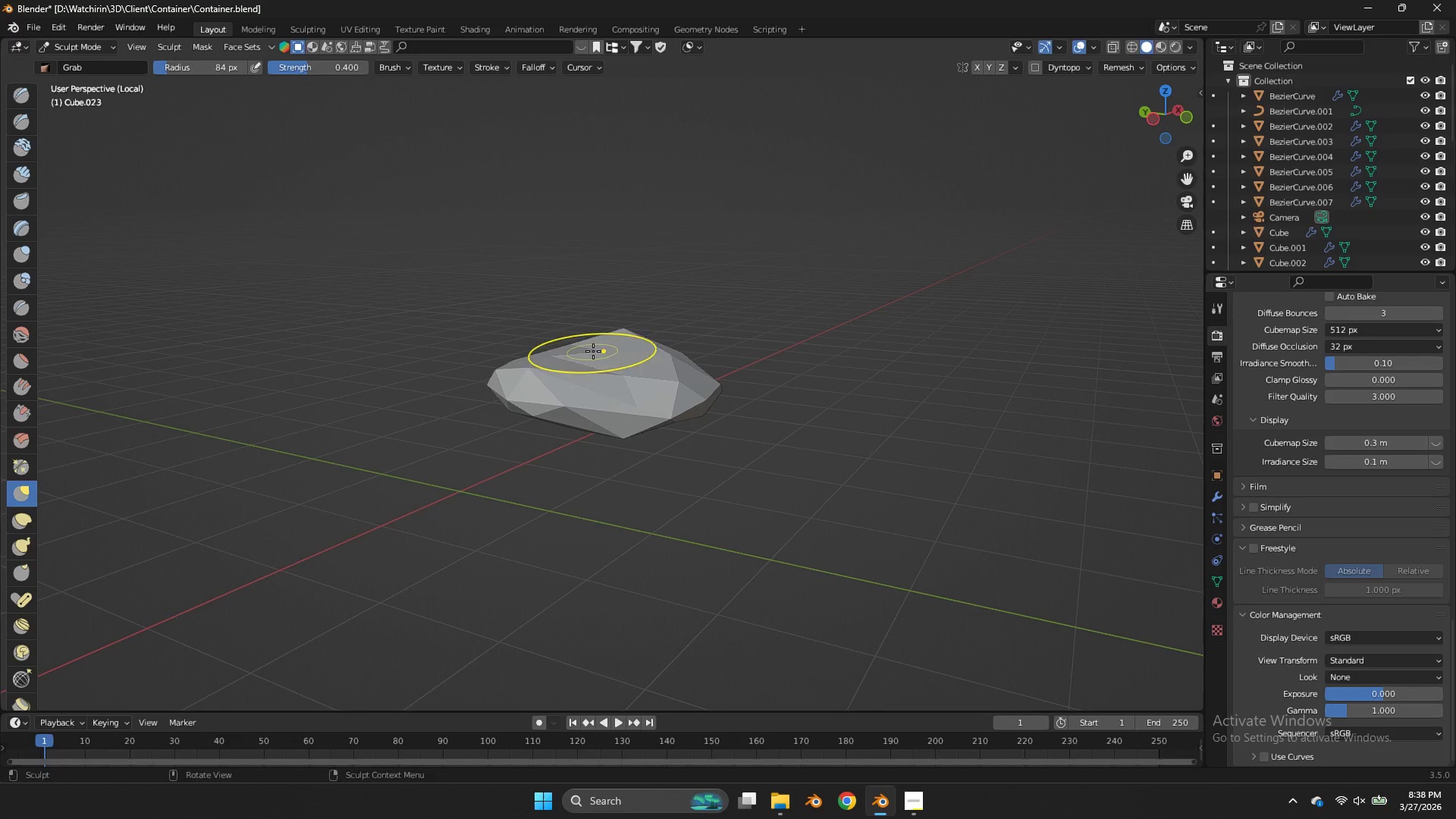 
left_click_drag(start_coordinate=[593, 351], to_coordinate=[559, 297])
 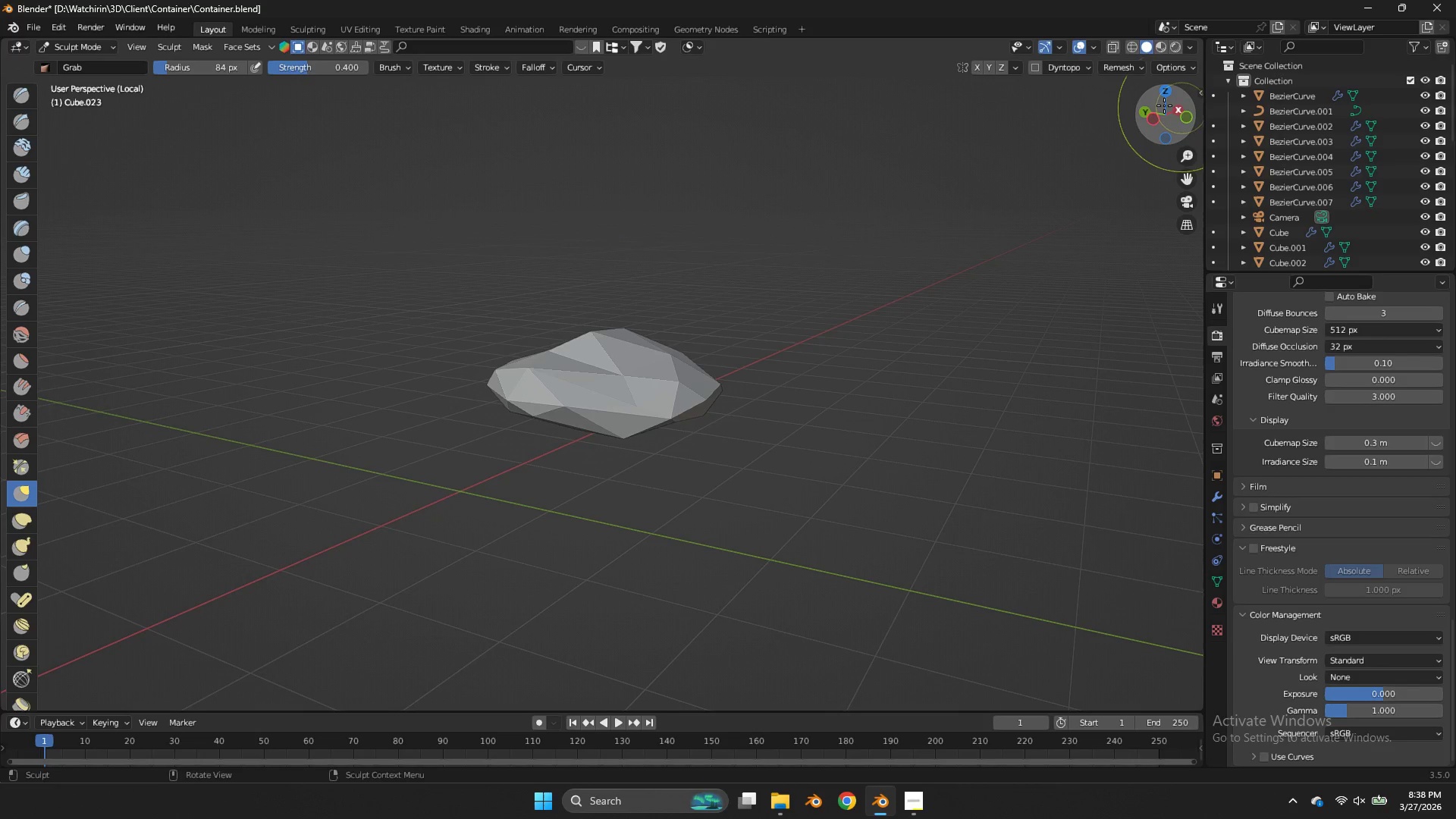 
left_click_drag(start_coordinate=[1159, 105], to_coordinate=[112, 121])
 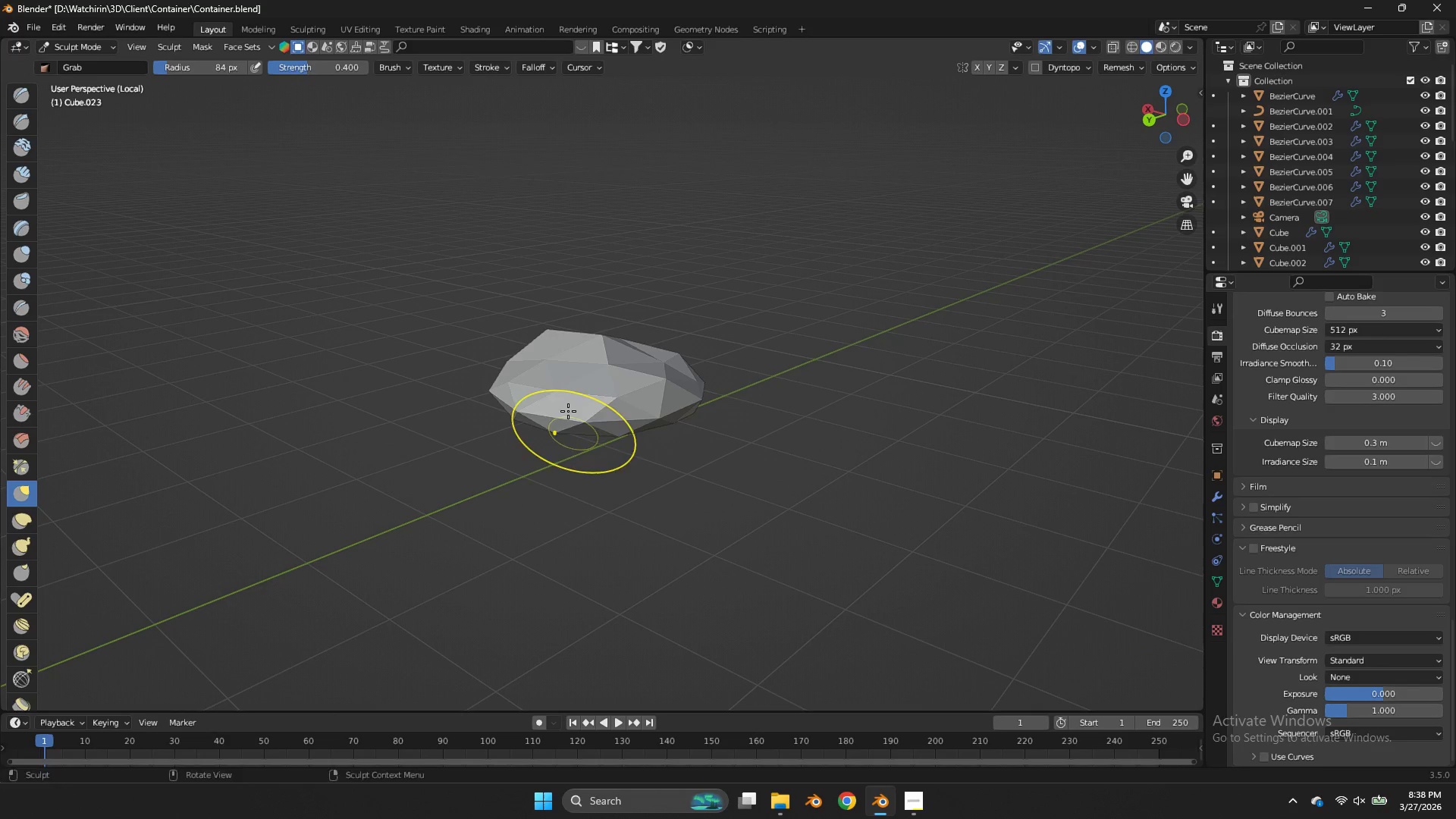 
left_click_drag(start_coordinate=[566, 404], to_coordinate=[607, 290])
 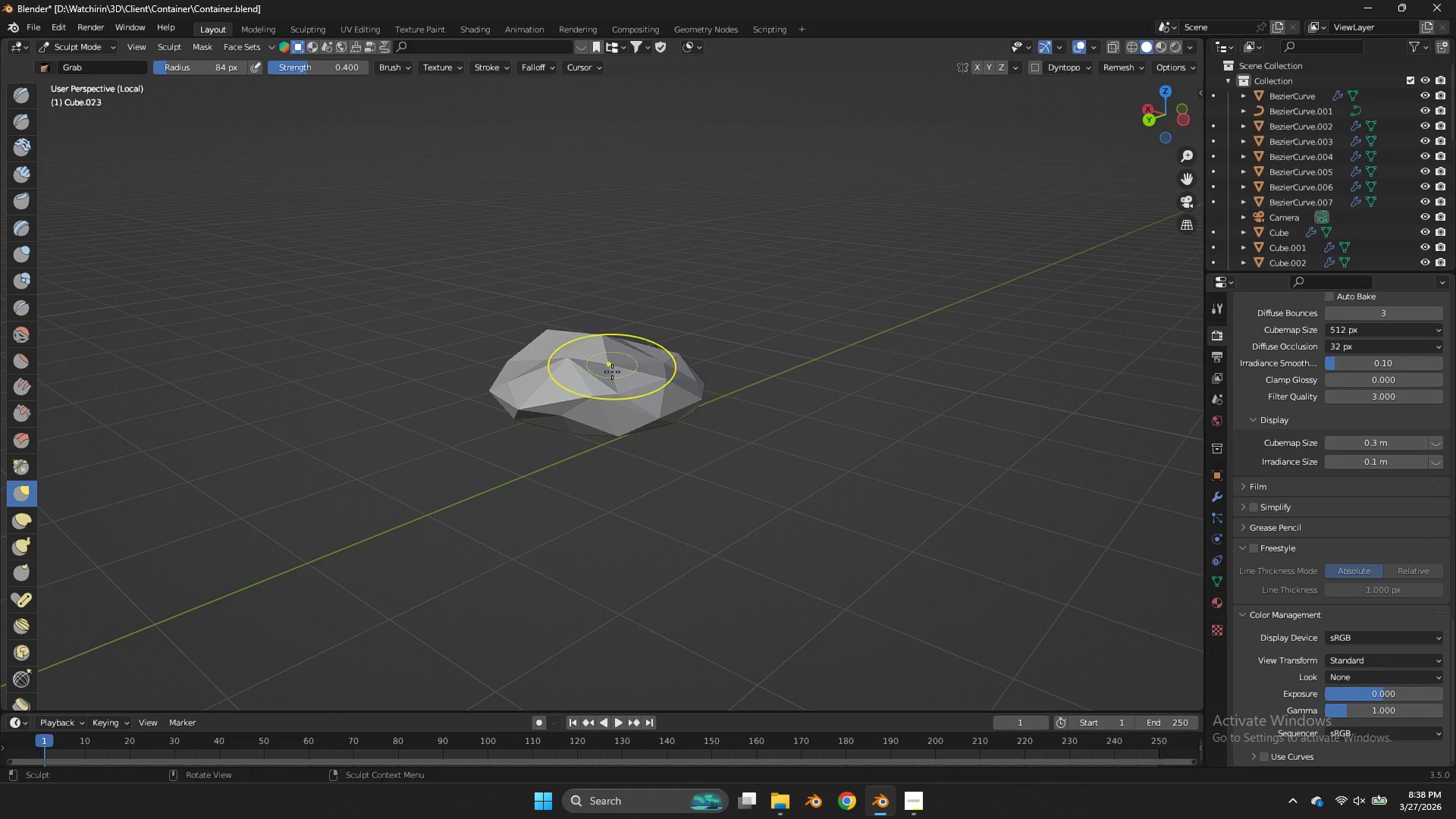 
left_click_drag(start_coordinate=[612, 372], to_coordinate=[686, 369])
 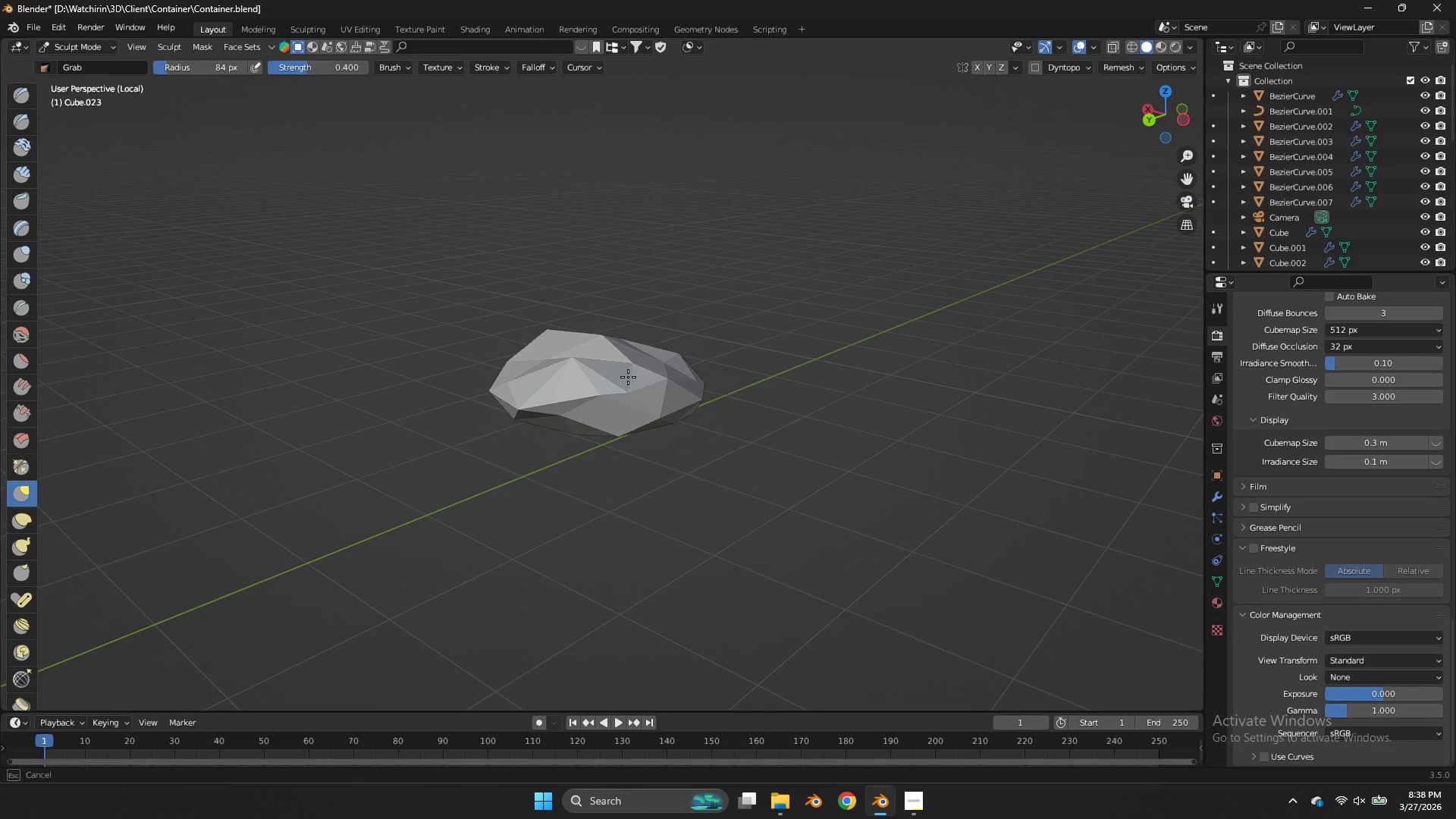 
left_click_drag(start_coordinate=[622, 382], to_coordinate=[682, 350])
 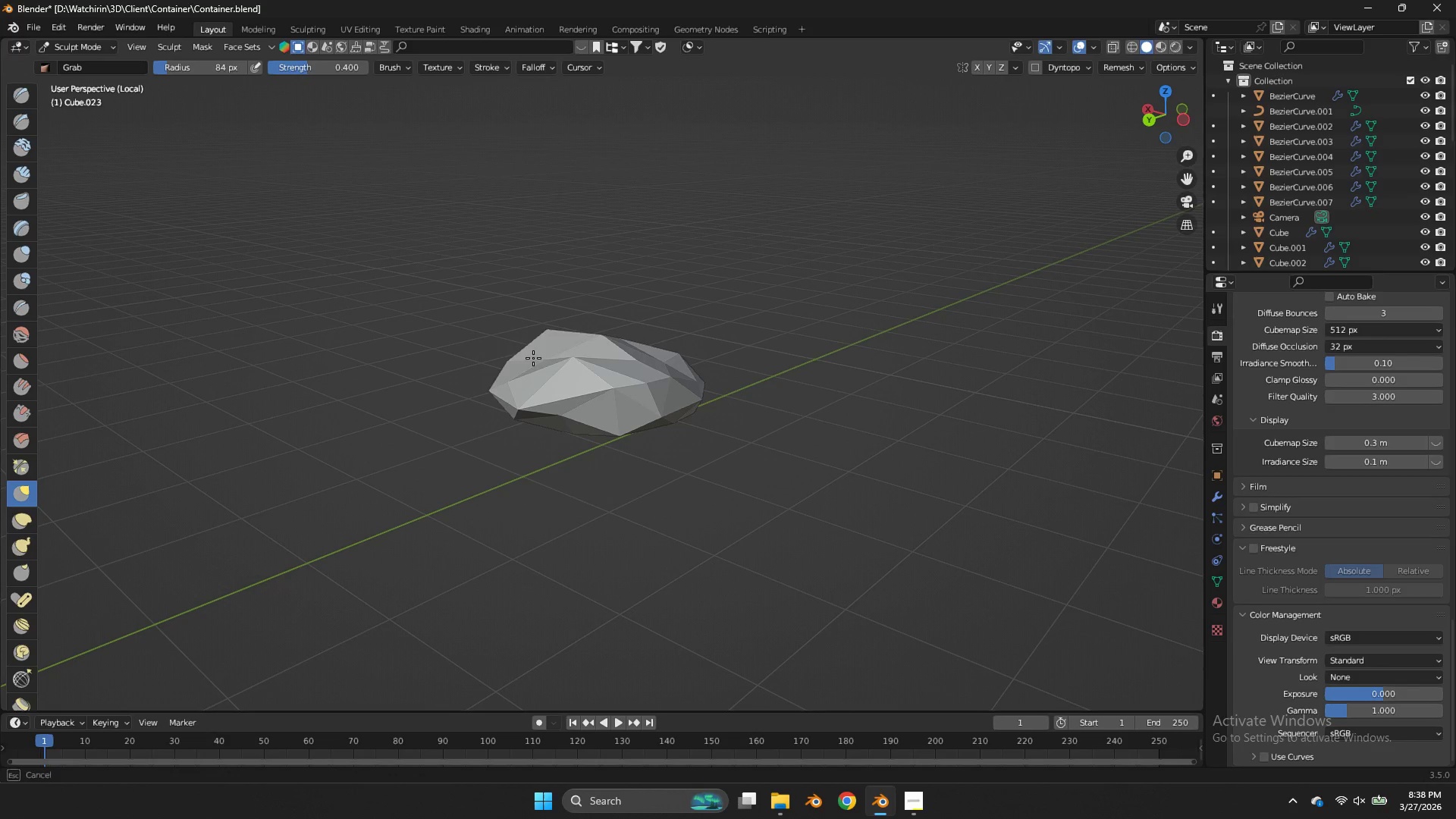 
left_click_drag(start_coordinate=[535, 358], to_coordinate=[500, 349])
 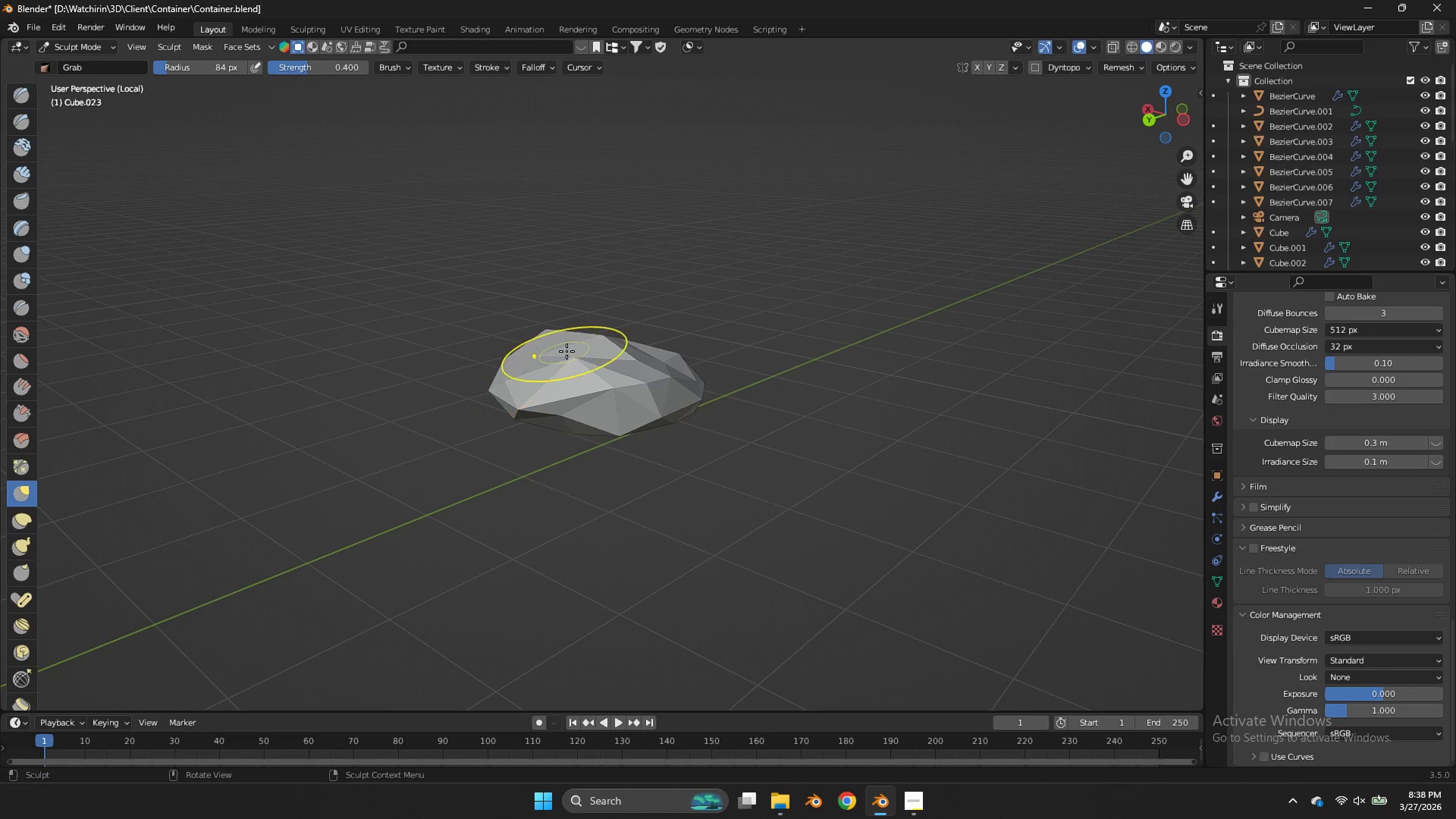 
left_click_drag(start_coordinate=[566, 351], to_coordinate=[569, 375])
 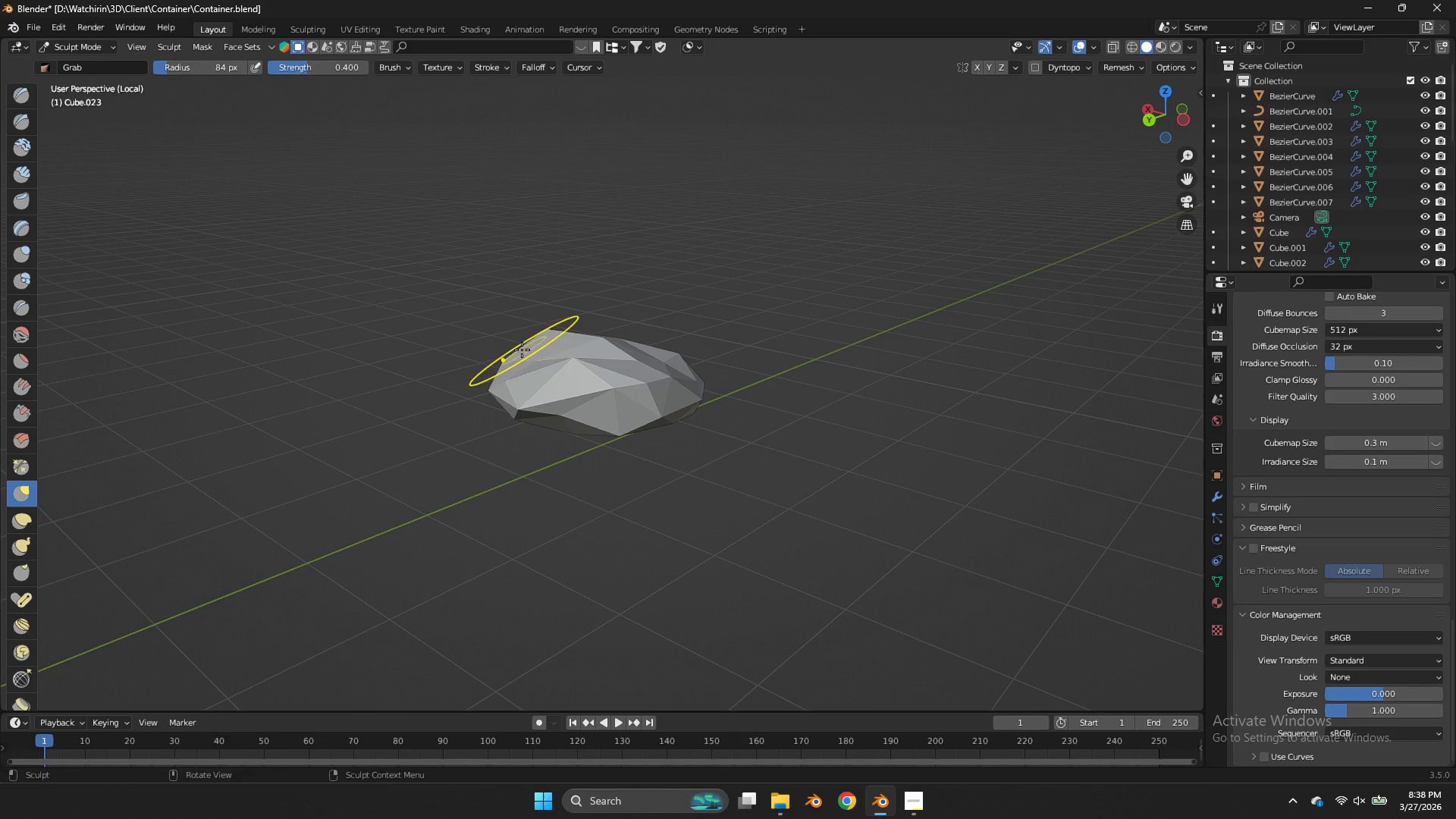 
left_click_drag(start_coordinate=[524, 350], to_coordinate=[516, 384])
 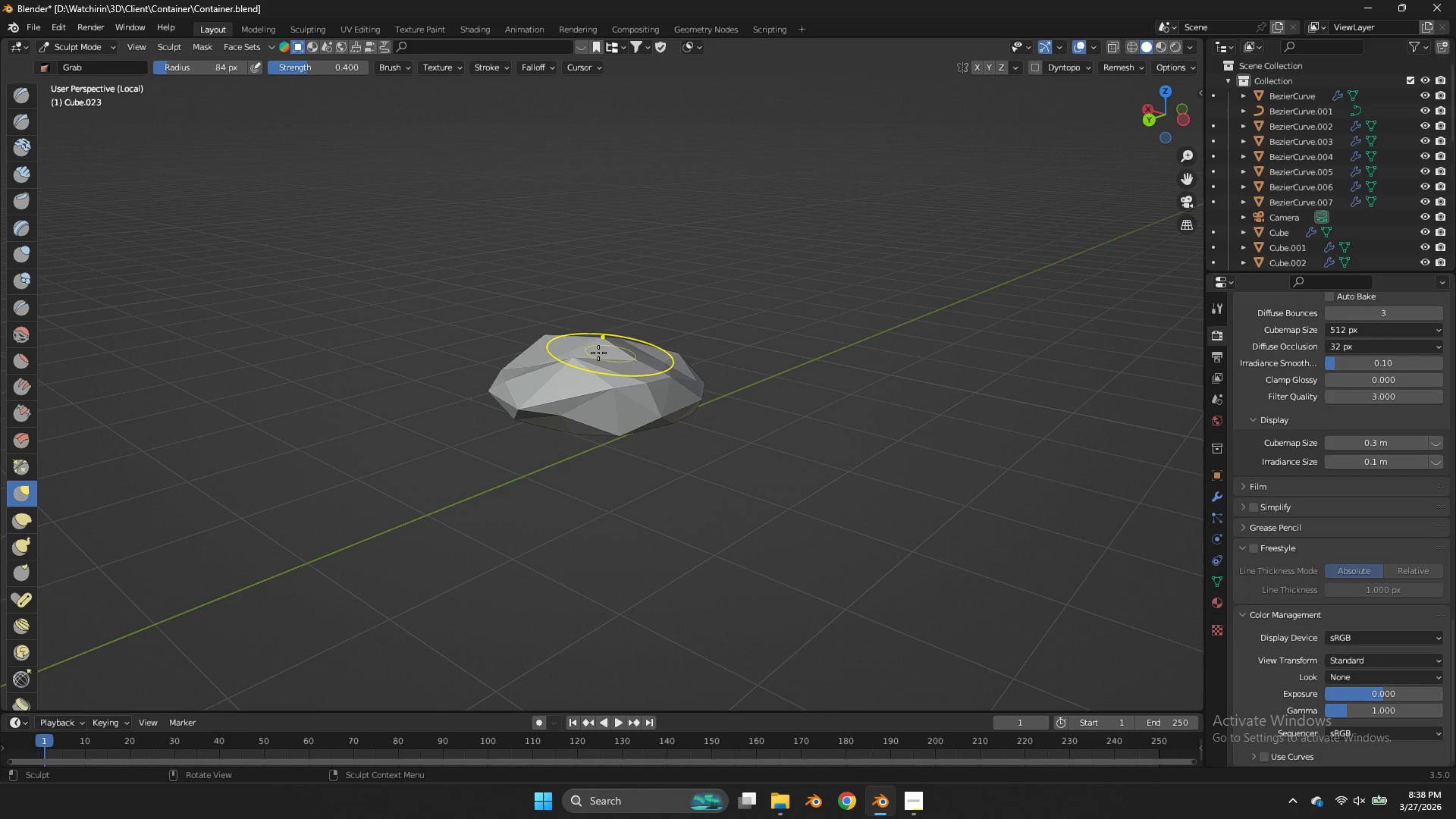 
left_click_drag(start_coordinate=[592, 355], to_coordinate=[610, 402])
 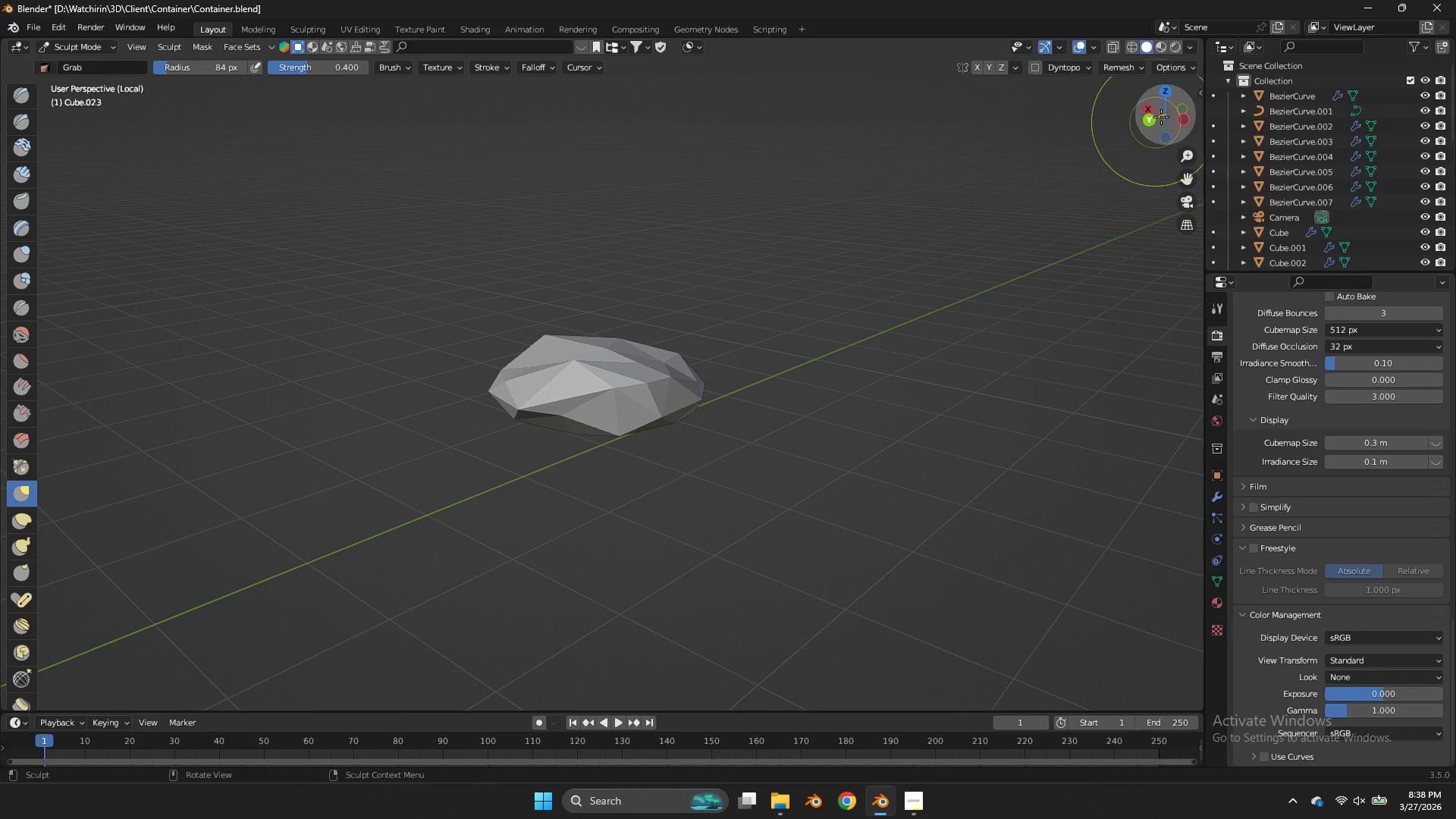 
left_click_drag(start_coordinate=[1164, 116], to_coordinate=[143, 118])
 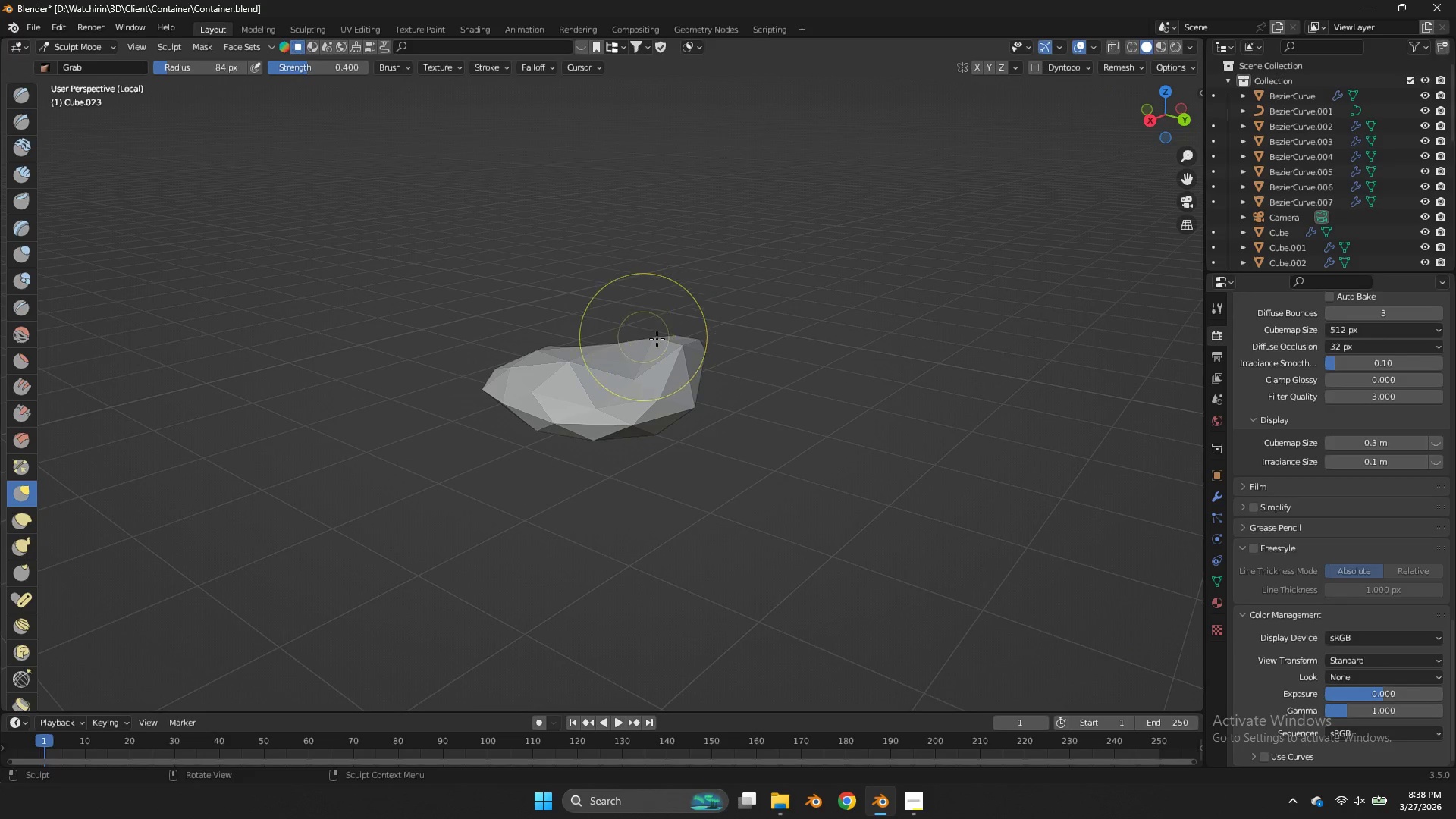 
left_click_drag(start_coordinate=[661, 340], to_coordinate=[694, 372])
 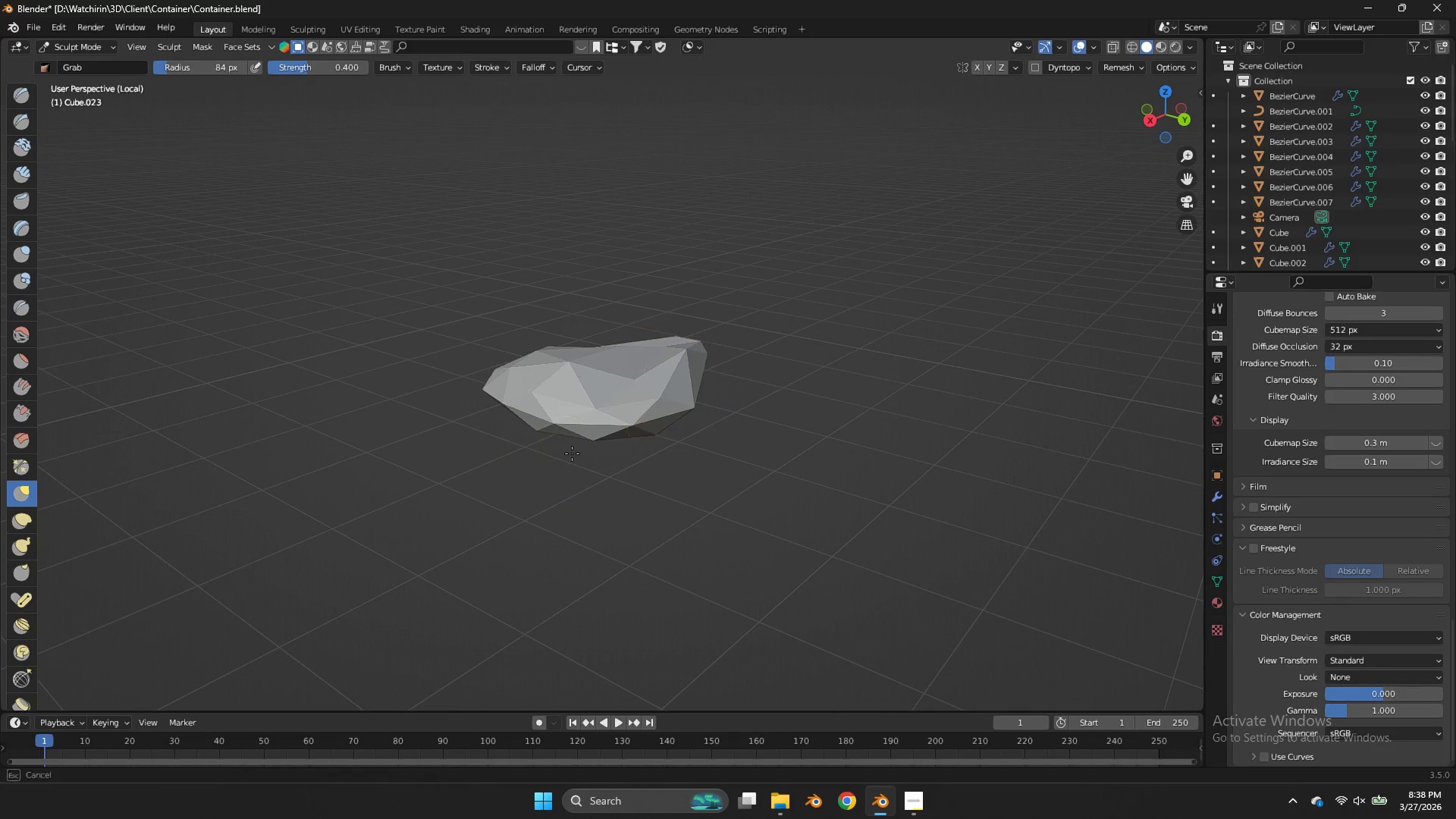 
left_click_drag(start_coordinate=[563, 444], to_coordinate=[580, 466])
 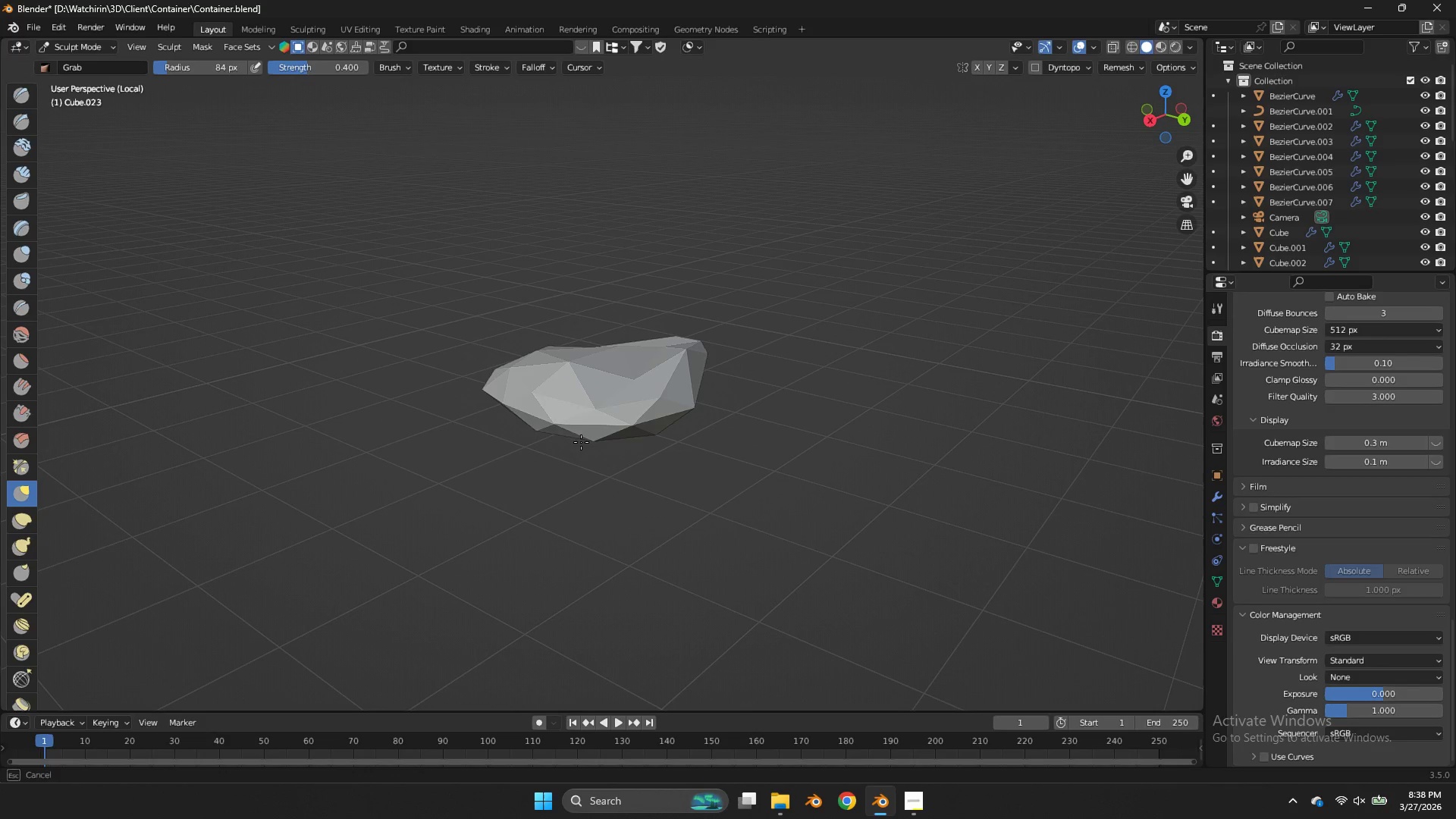 
left_click_drag(start_coordinate=[577, 436], to_coordinate=[601, 523])
 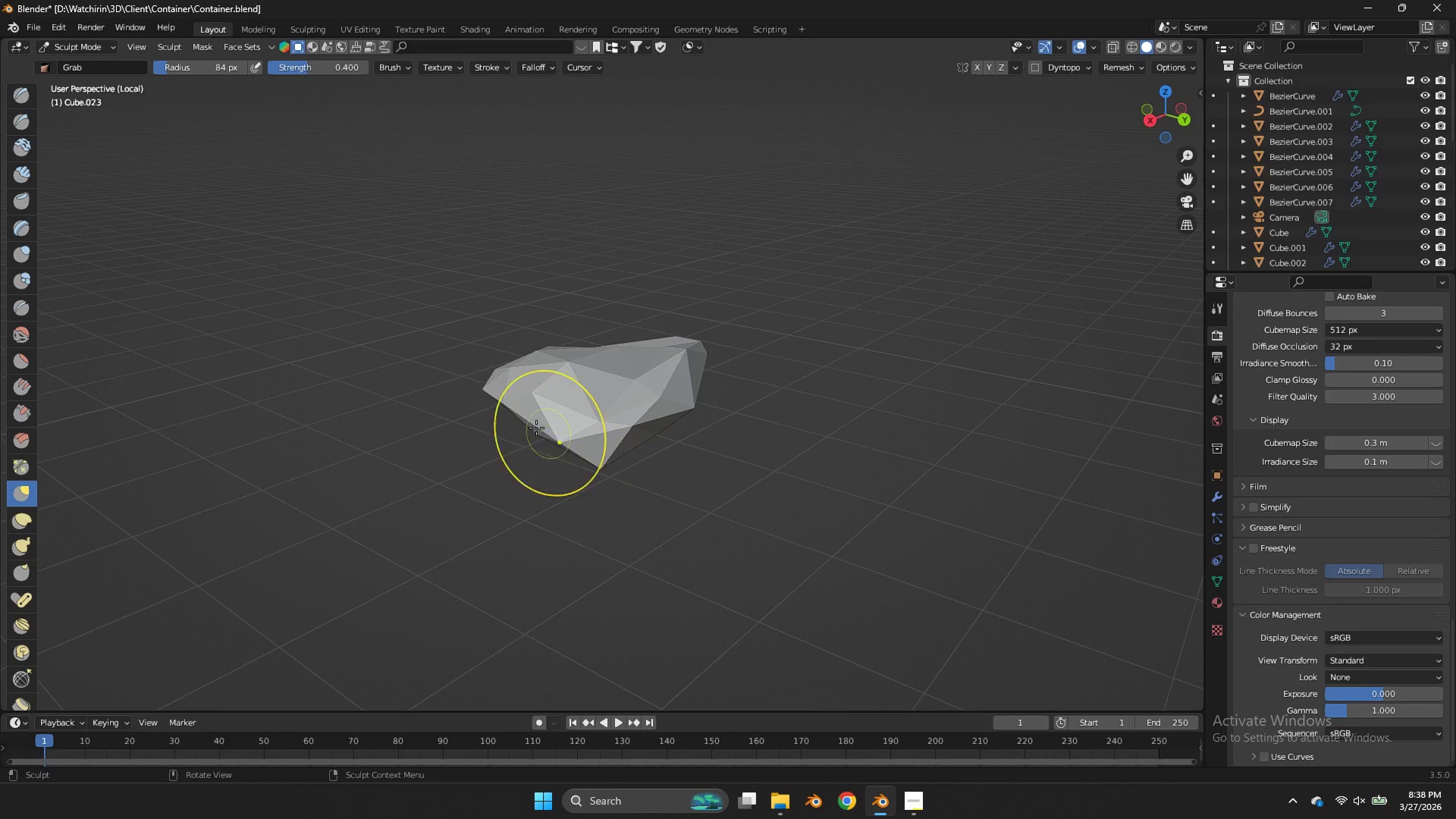 
left_click_drag(start_coordinate=[535, 426], to_coordinate=[400, 457])
 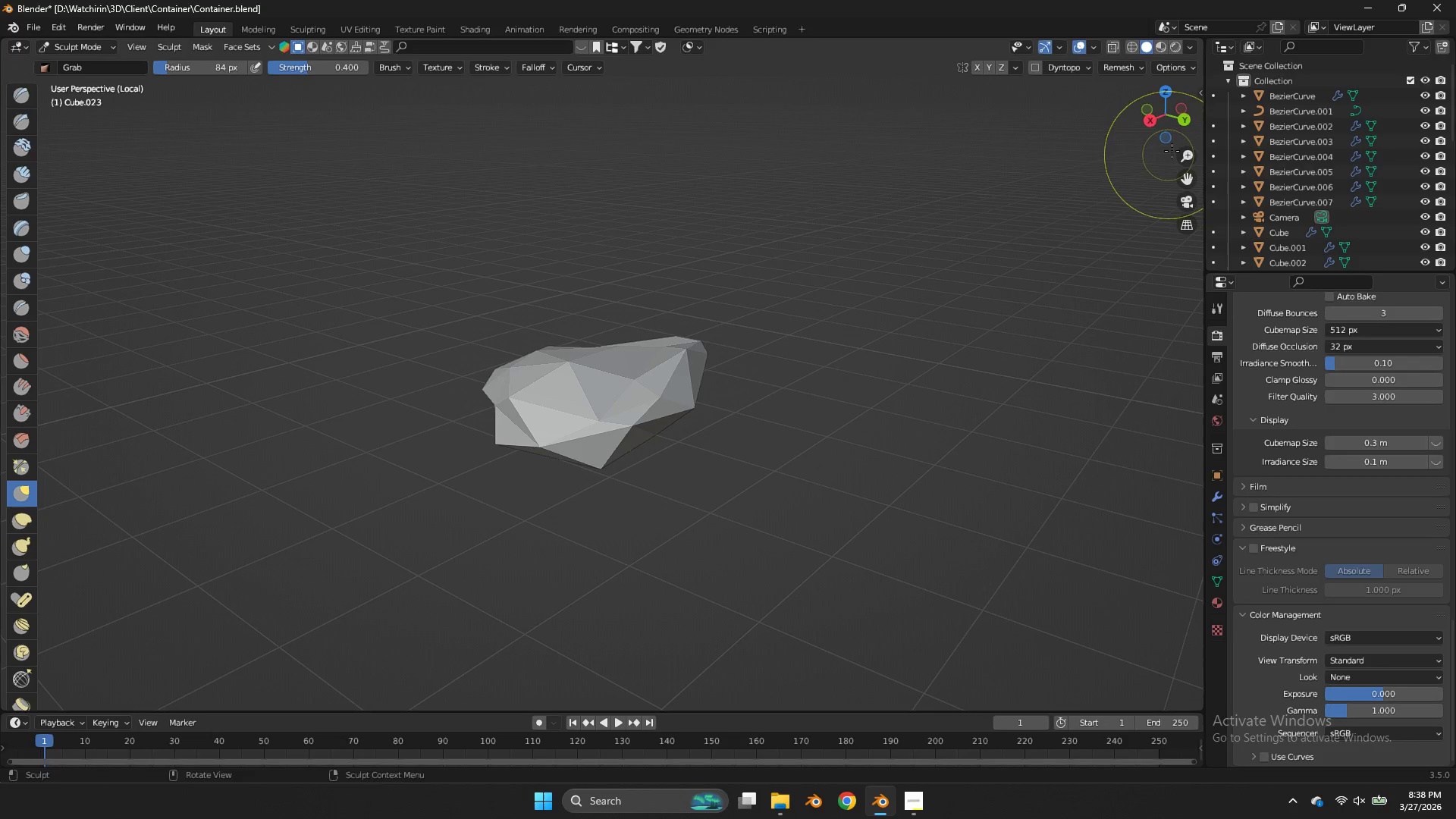 
left_click_drag(start_coordinate=[1175, 118], to_coordinate=[1008, 708])
 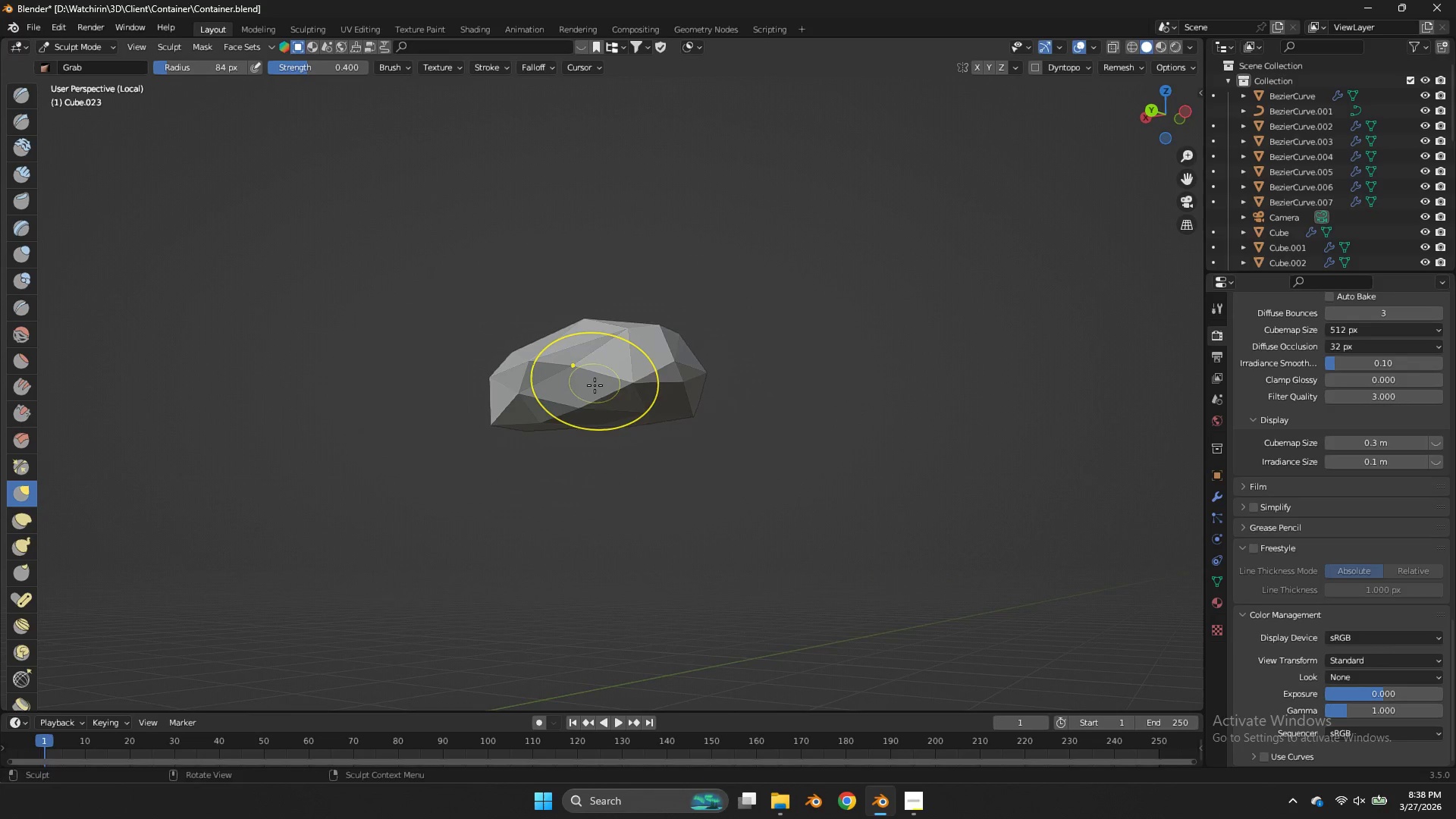 
left_click_drag(start_coordinate=[595, 385], to_coordinate=[654, 453])
 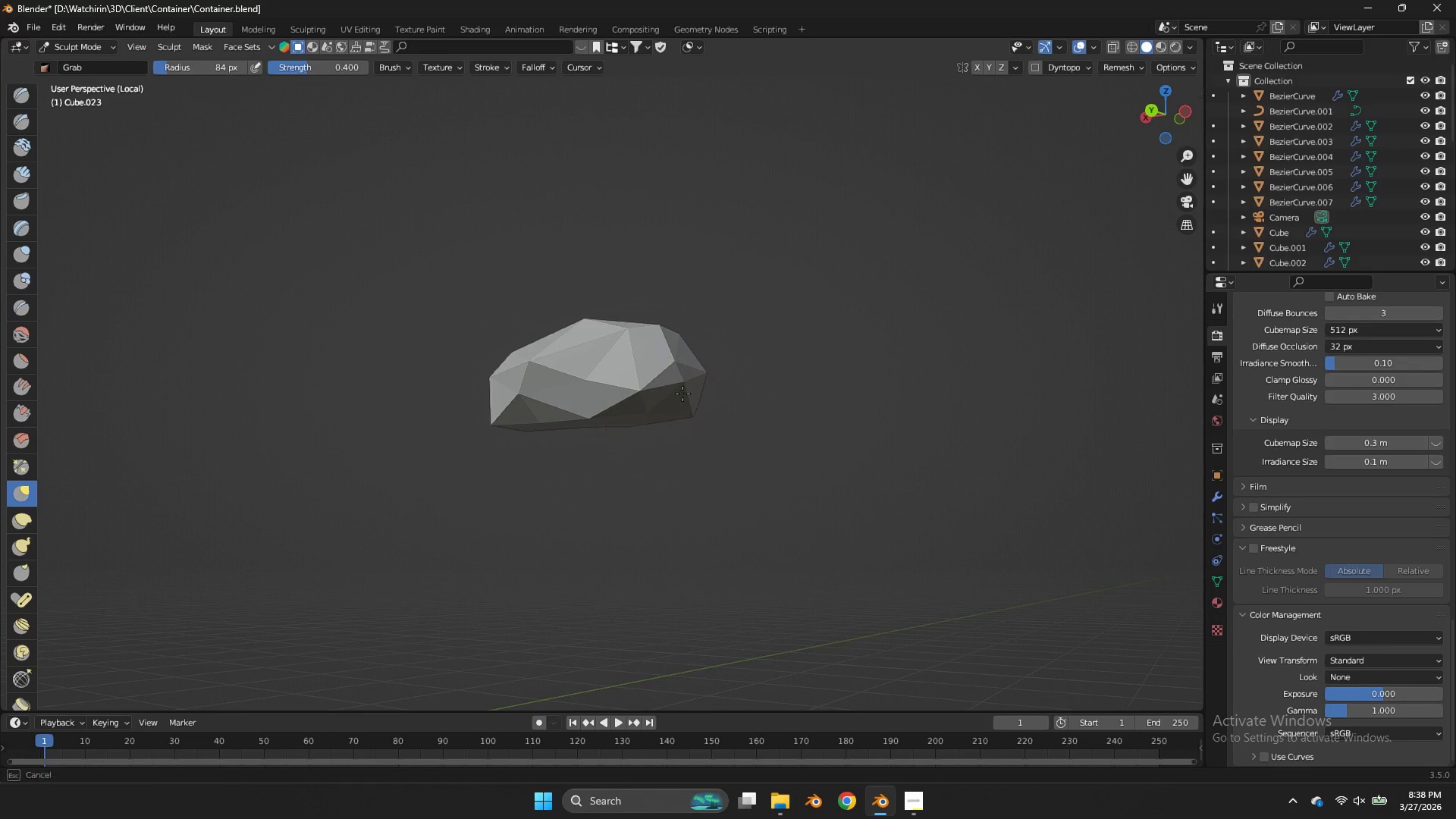 
left_click_drag(start_coordinate=[675, 393], to_coordinate=[709, 450])
 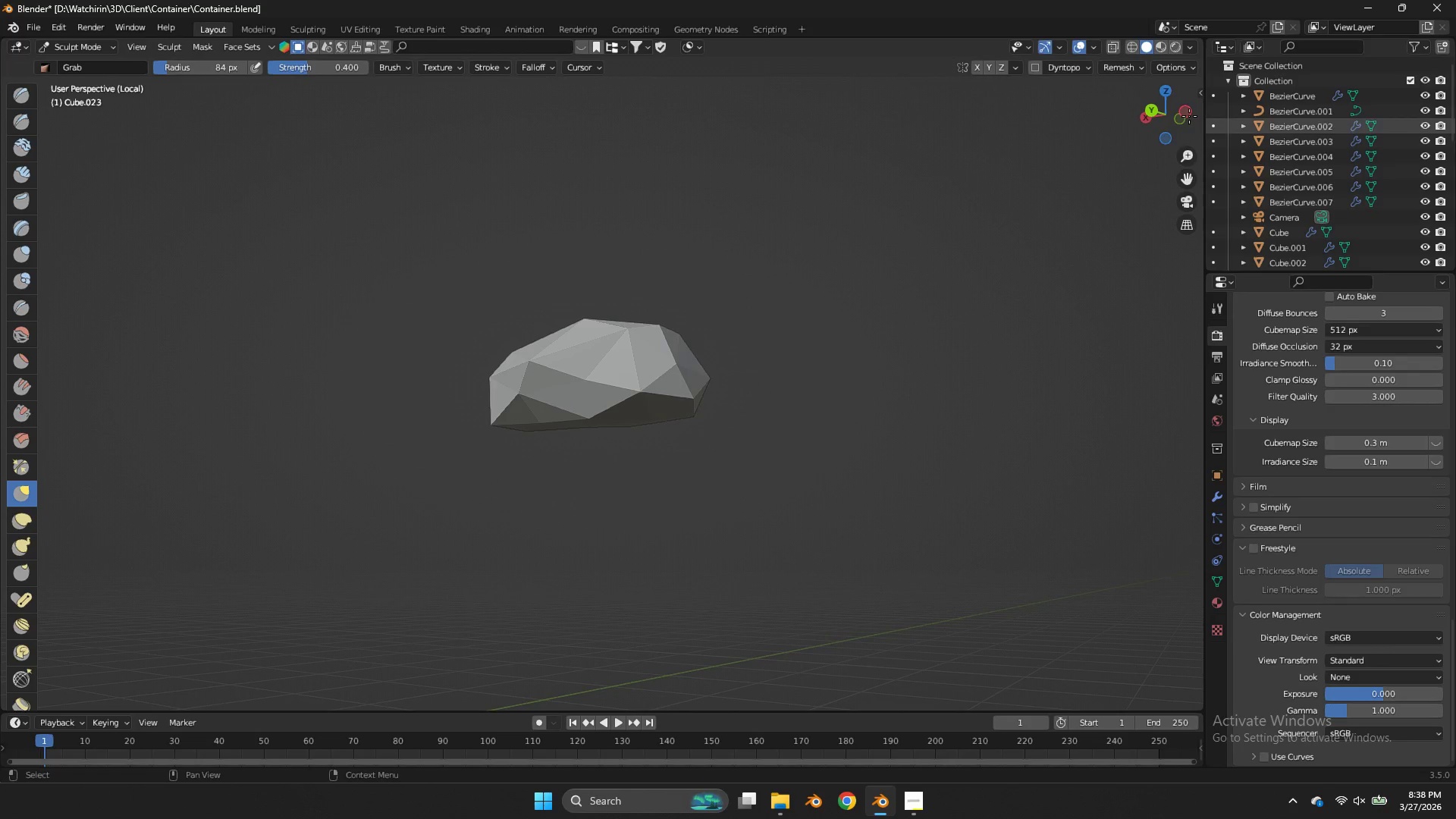 
left_click_drag(start_coordinate=[1181, 115], to_coordinate=[944, 168])
 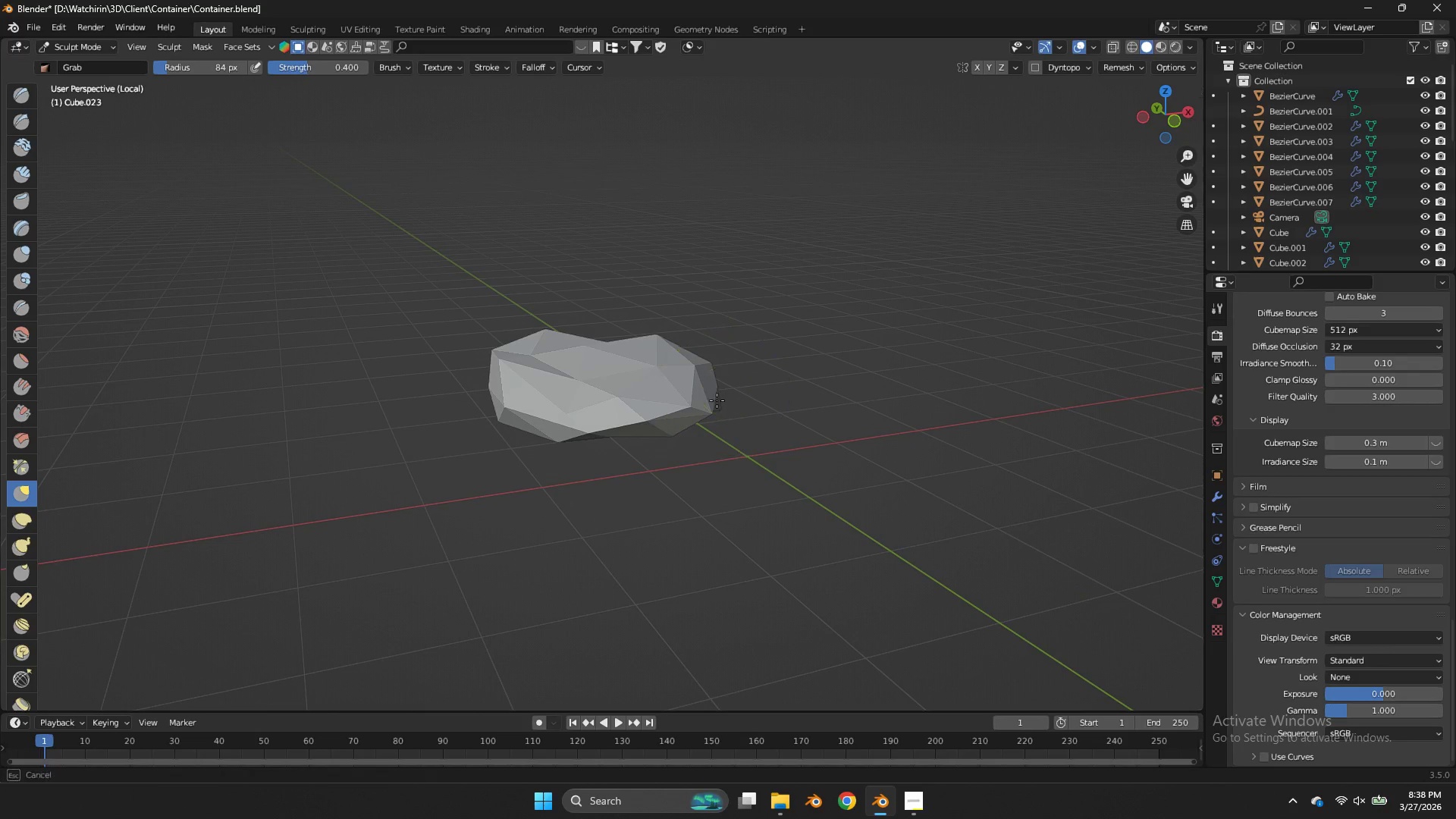 
left_click_drag(start_coordinate=[717, 400], to_coordinate=[698, 404])
 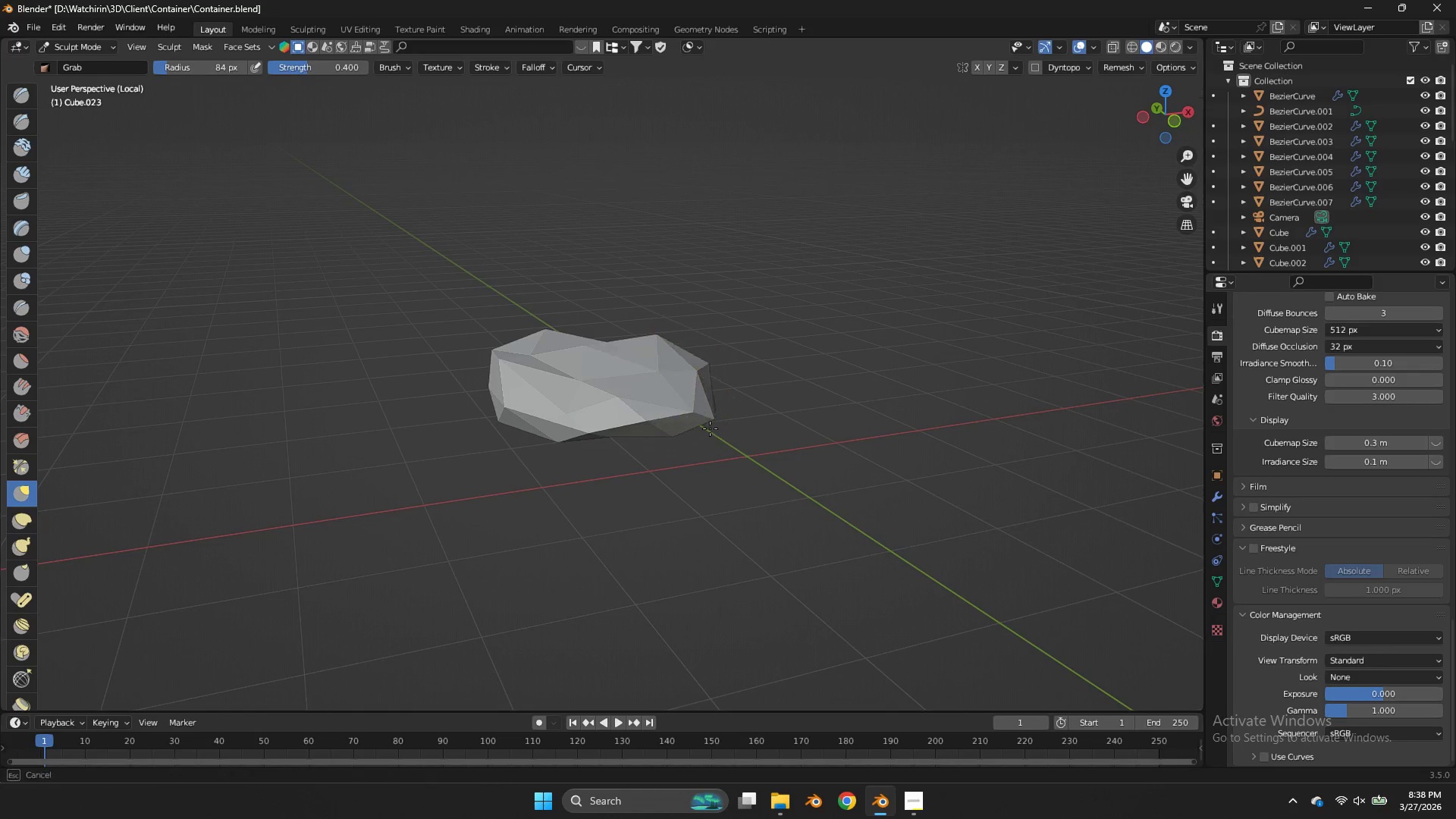 
left_click_drag(start_coordinate=[690, 383], to_coordinate=[723, 448])
 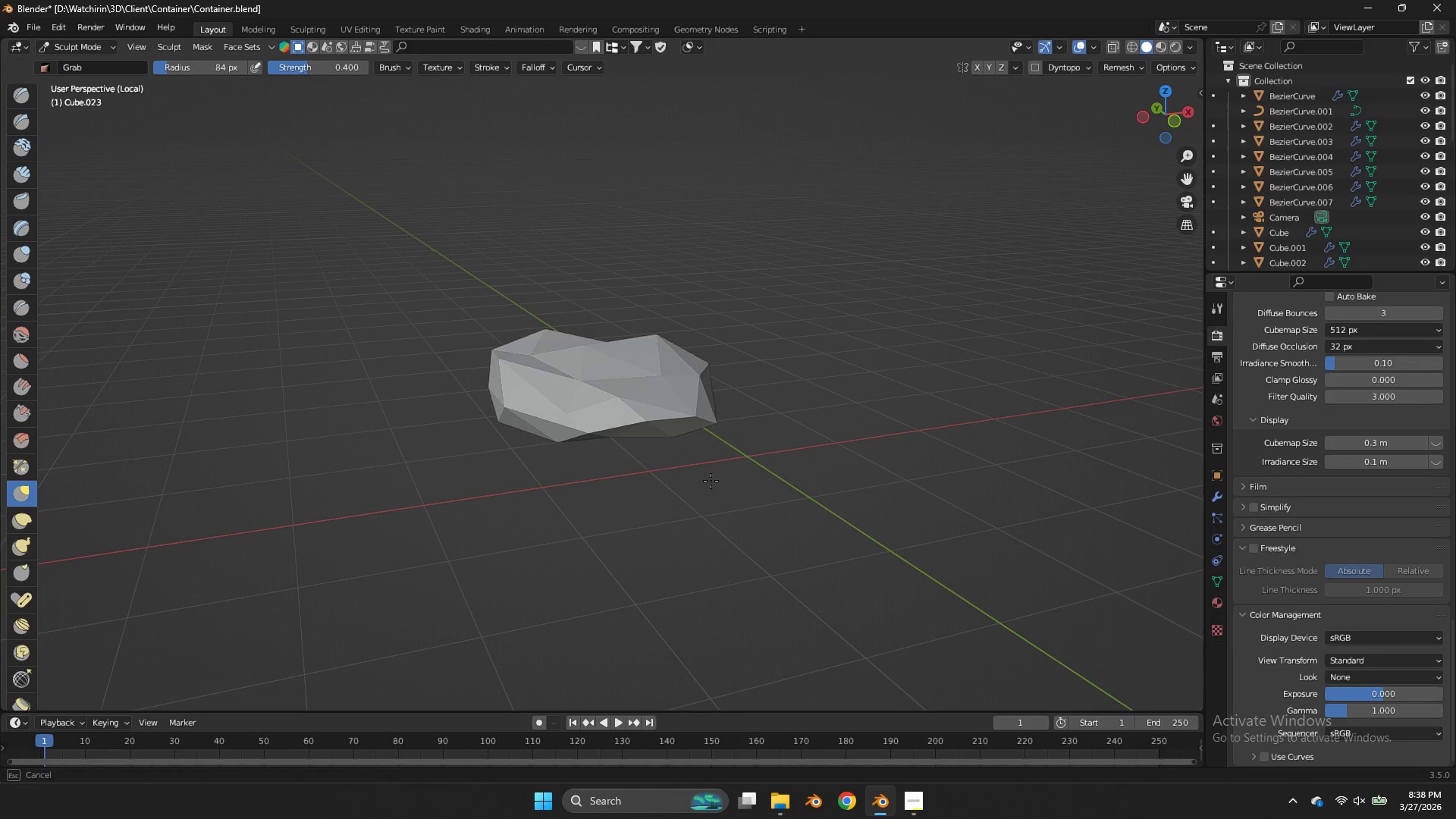 
left_click_drag(start_coordinate=[686, 440], to_coordinate=[710, 481])
 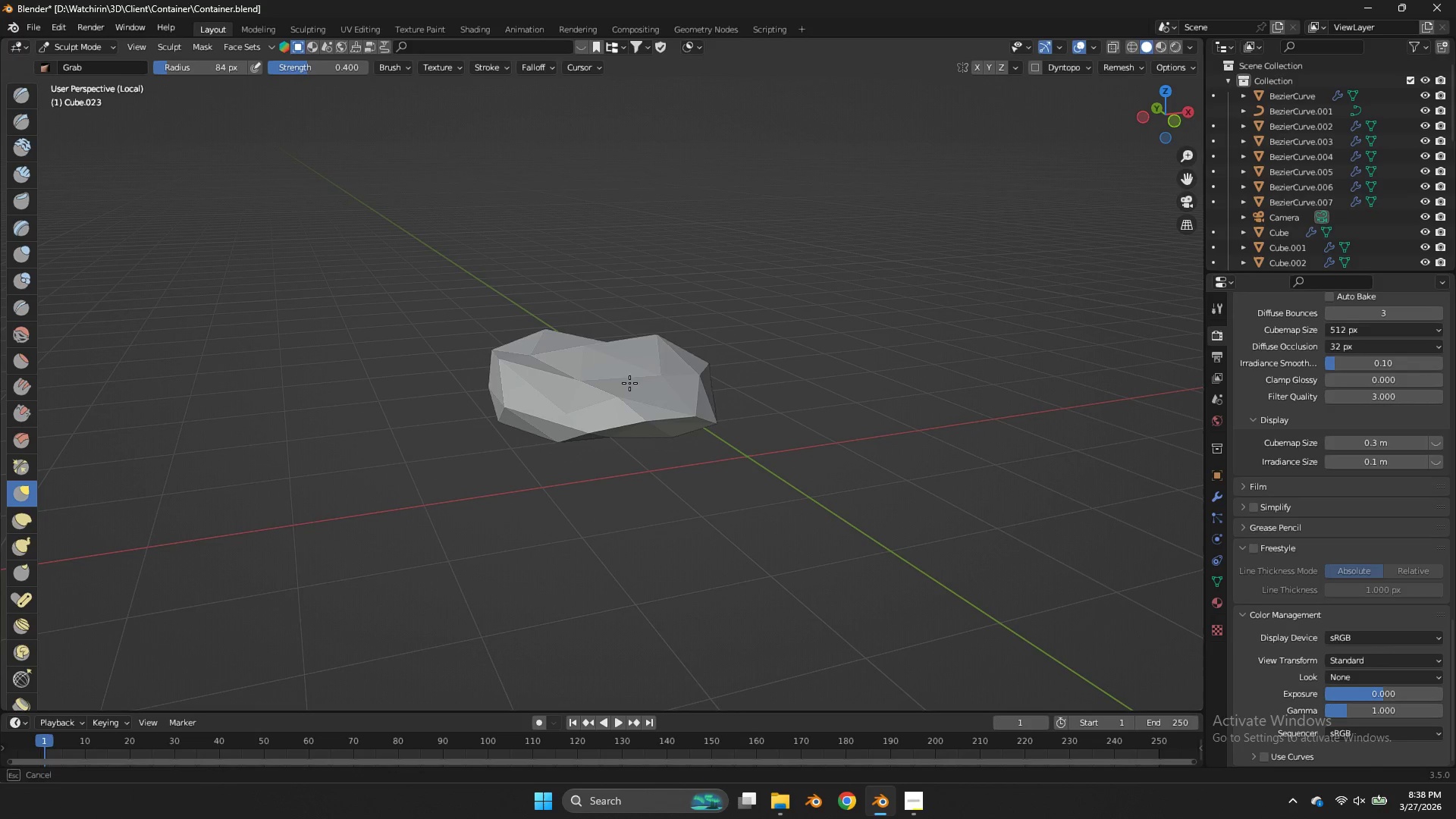 
left_click_drag(start_coordinate=[630, 384], to_coordinate=[664, 312])
 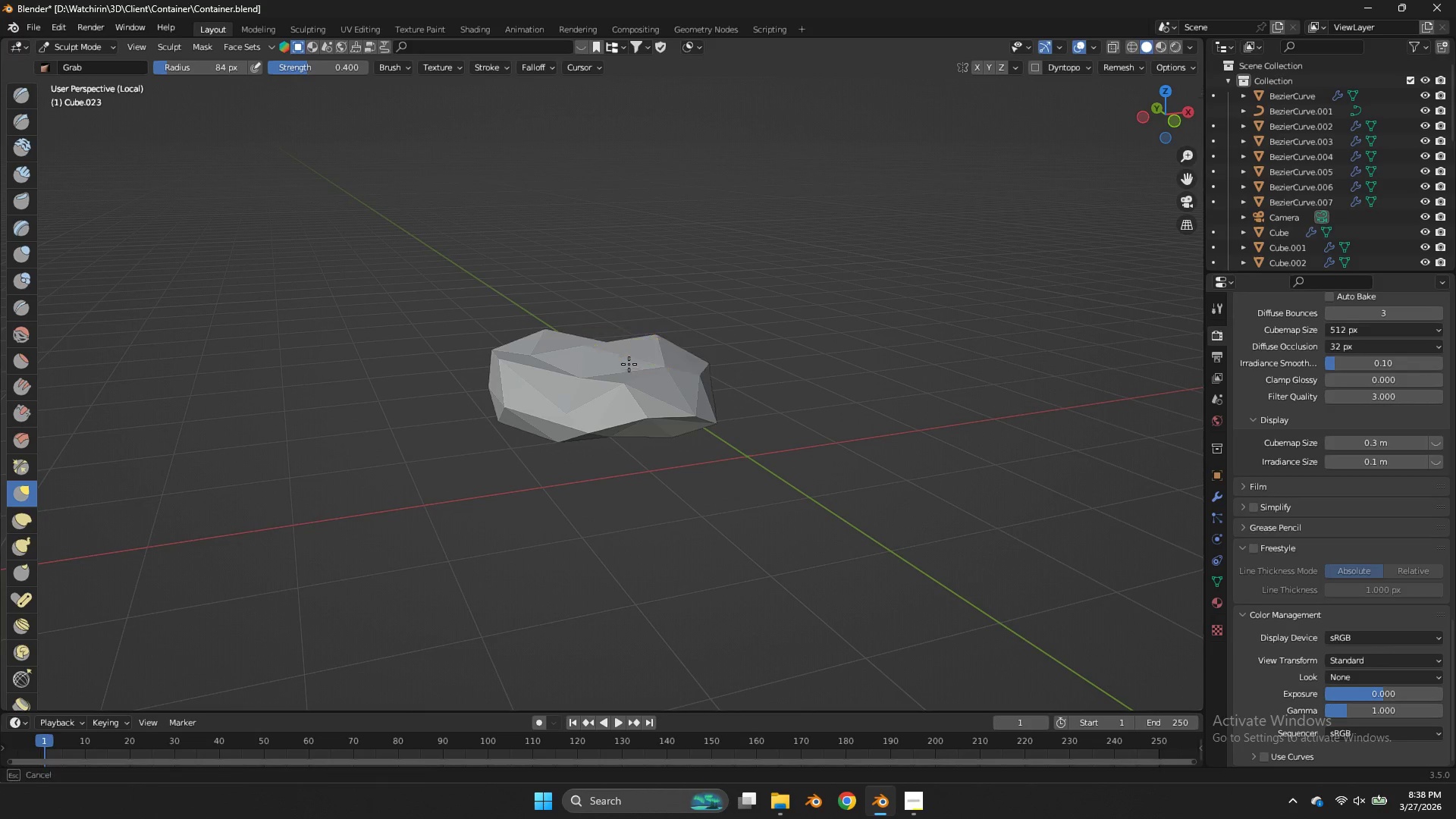 
left_click_drag(start_coordinate=[628, 368], to_coordinate=[651, 300])
 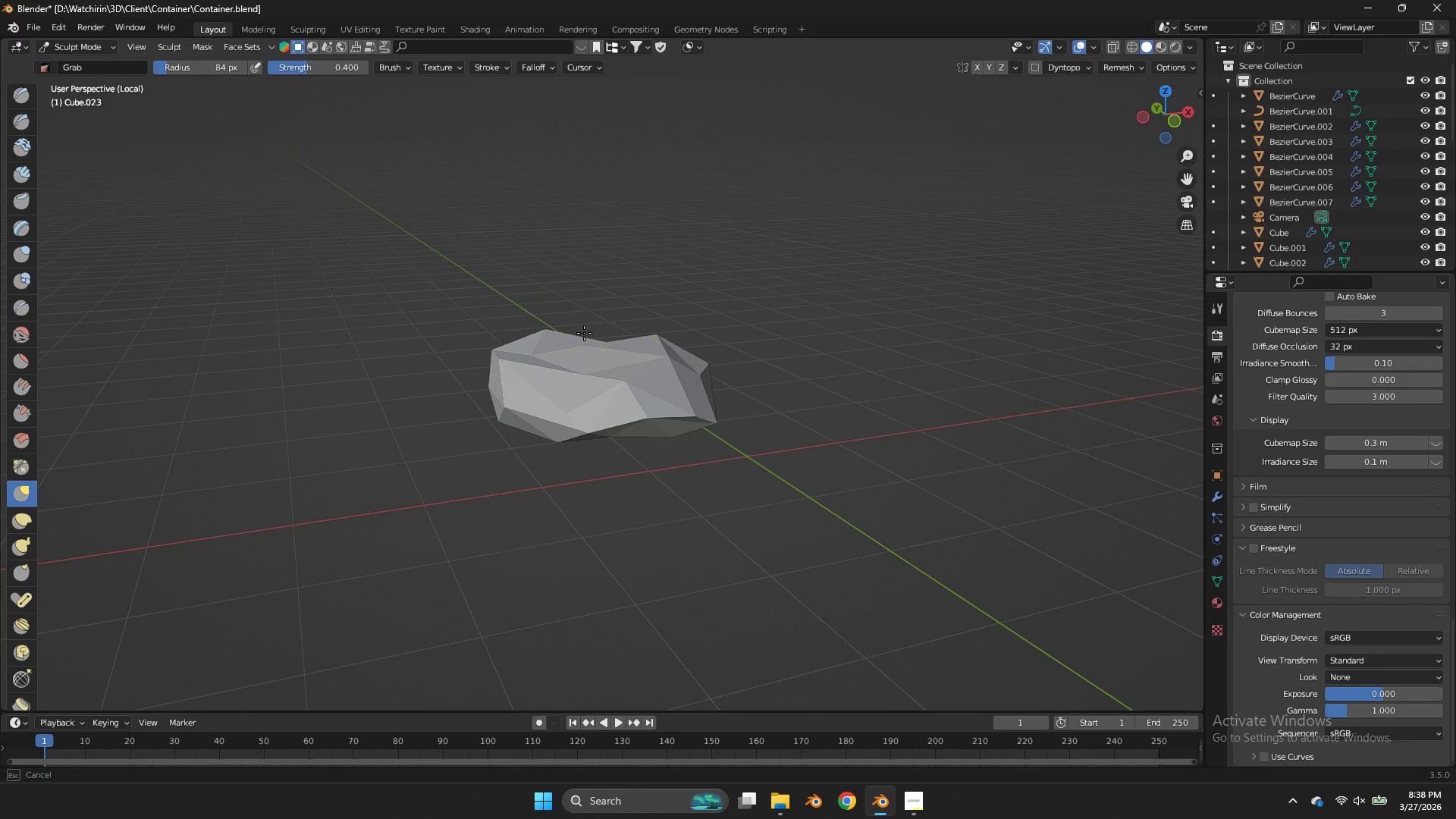 
left_click_drag(start_coordinate=[584, 333], to_coordinate=[592, 281])
 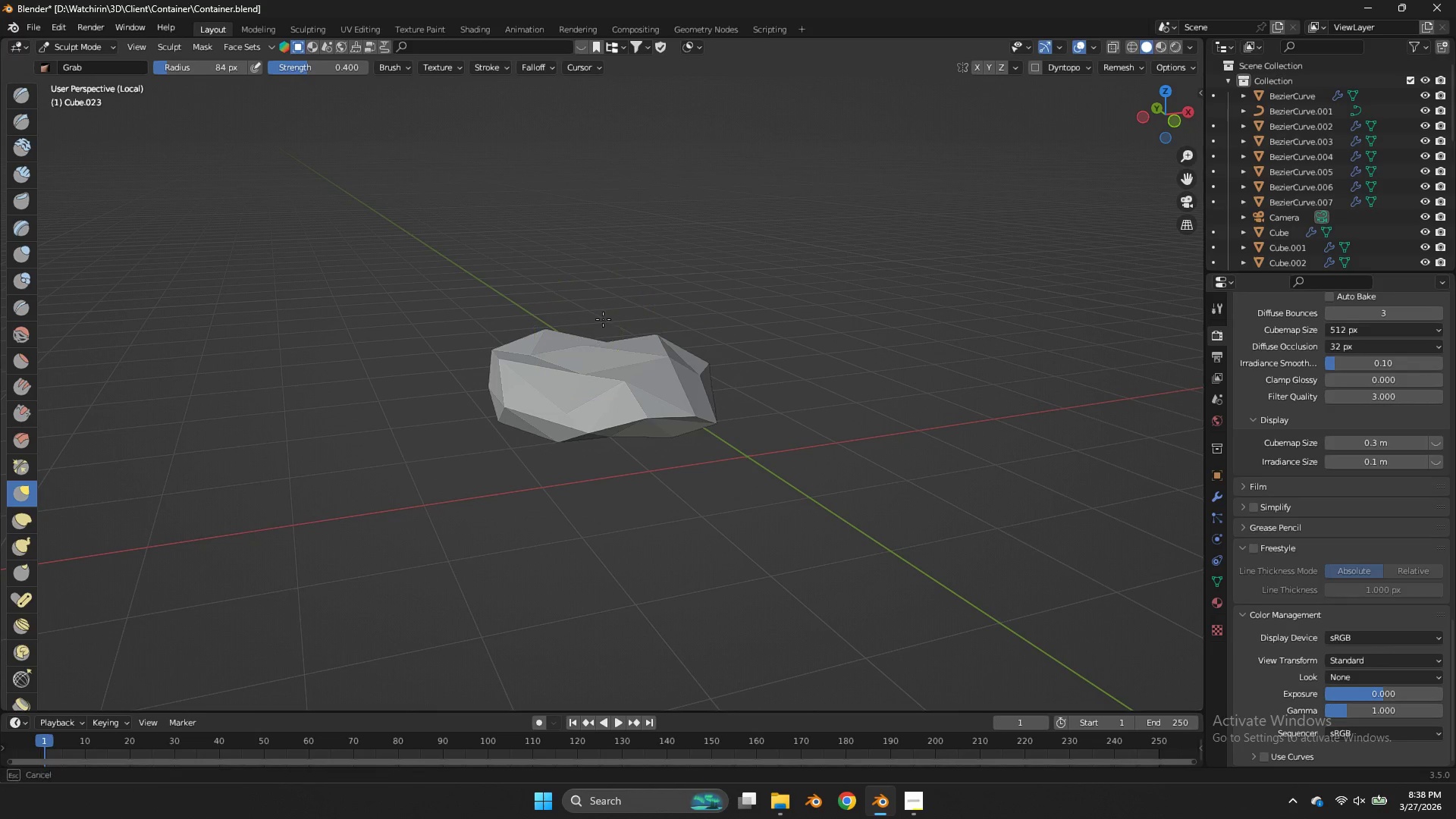 
left_click_drag(start_coordinate=[598, 338], to_coordinate=[610, 249])
 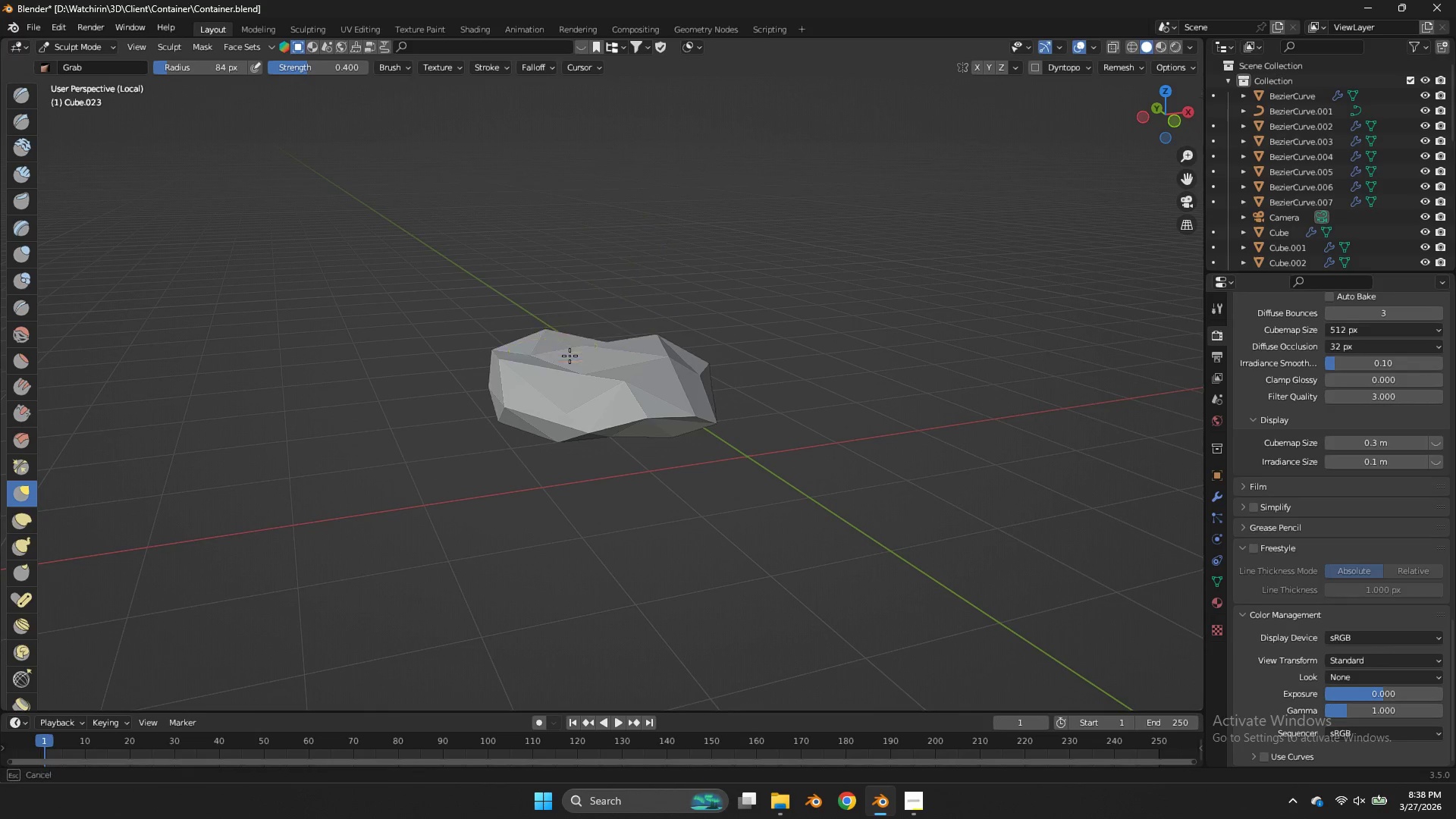 
left_click_drag(start_coordinate=[570, 356], to_coordinate=[575, 279])
 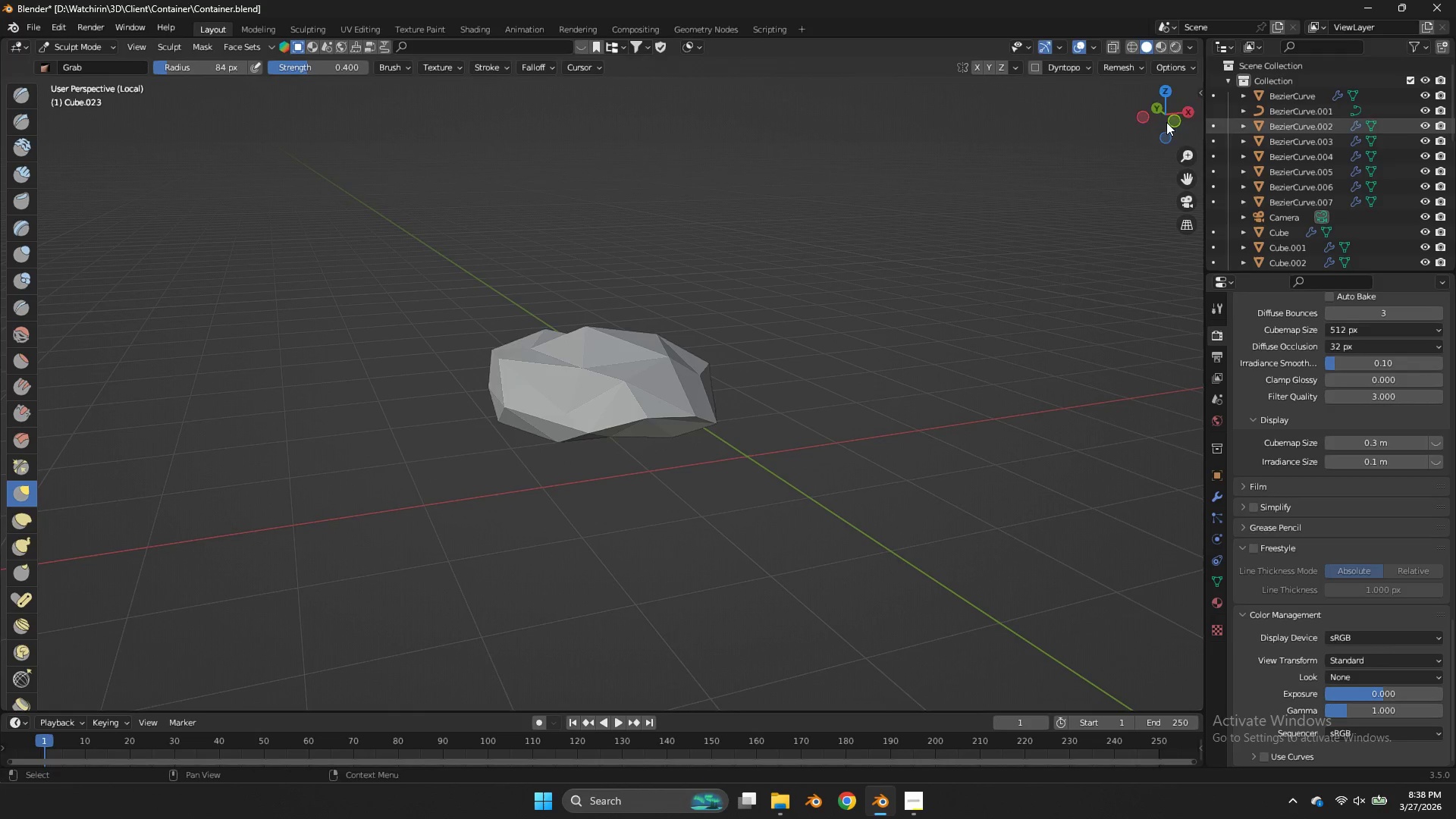 
left_click_drag(start_coordinate=[1144, 126], to_coordinate=[1159, 681])
 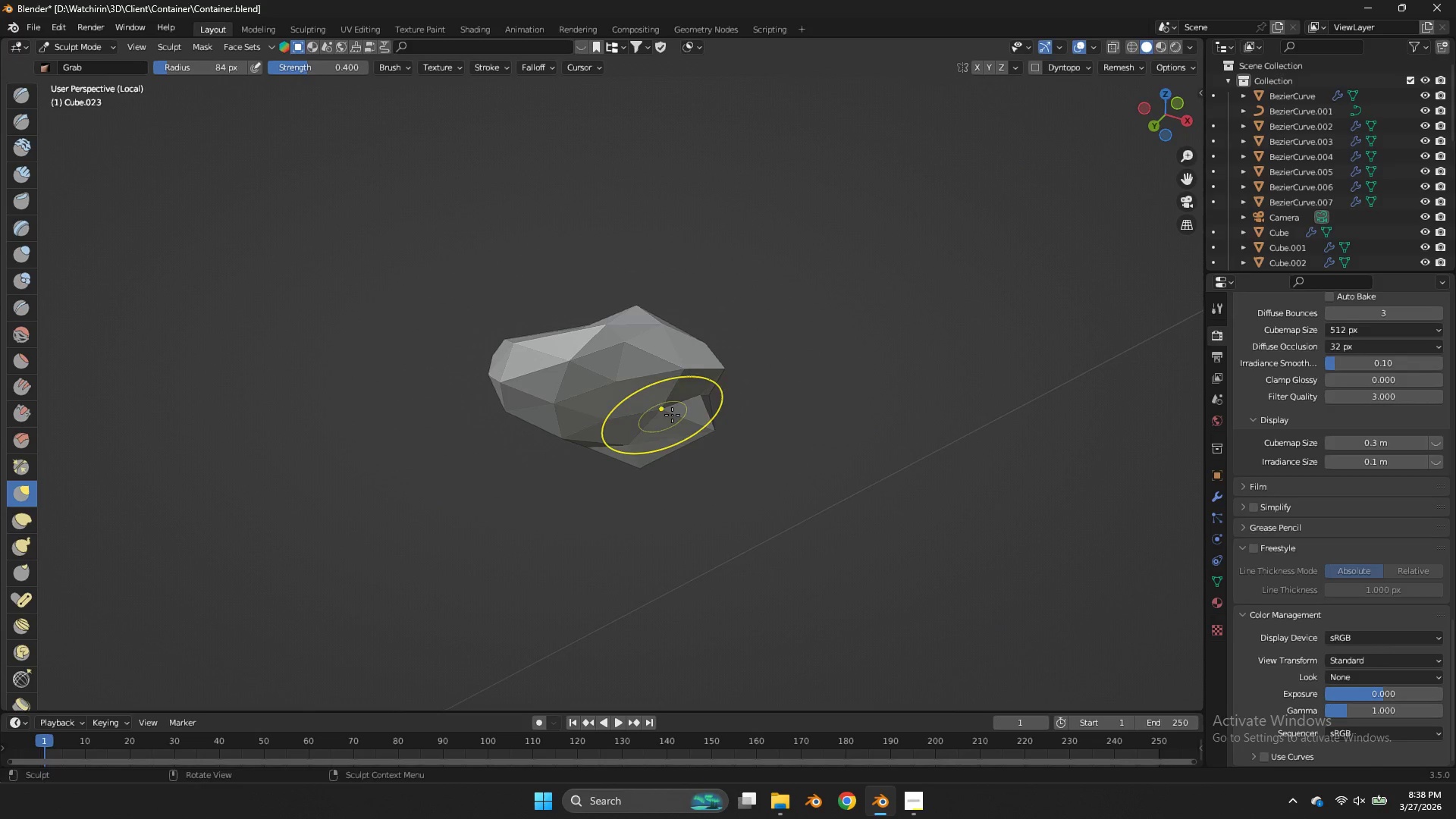 
left_click_drag(start_coordinate=[667, 416], to_coordinate=[749, 465])
 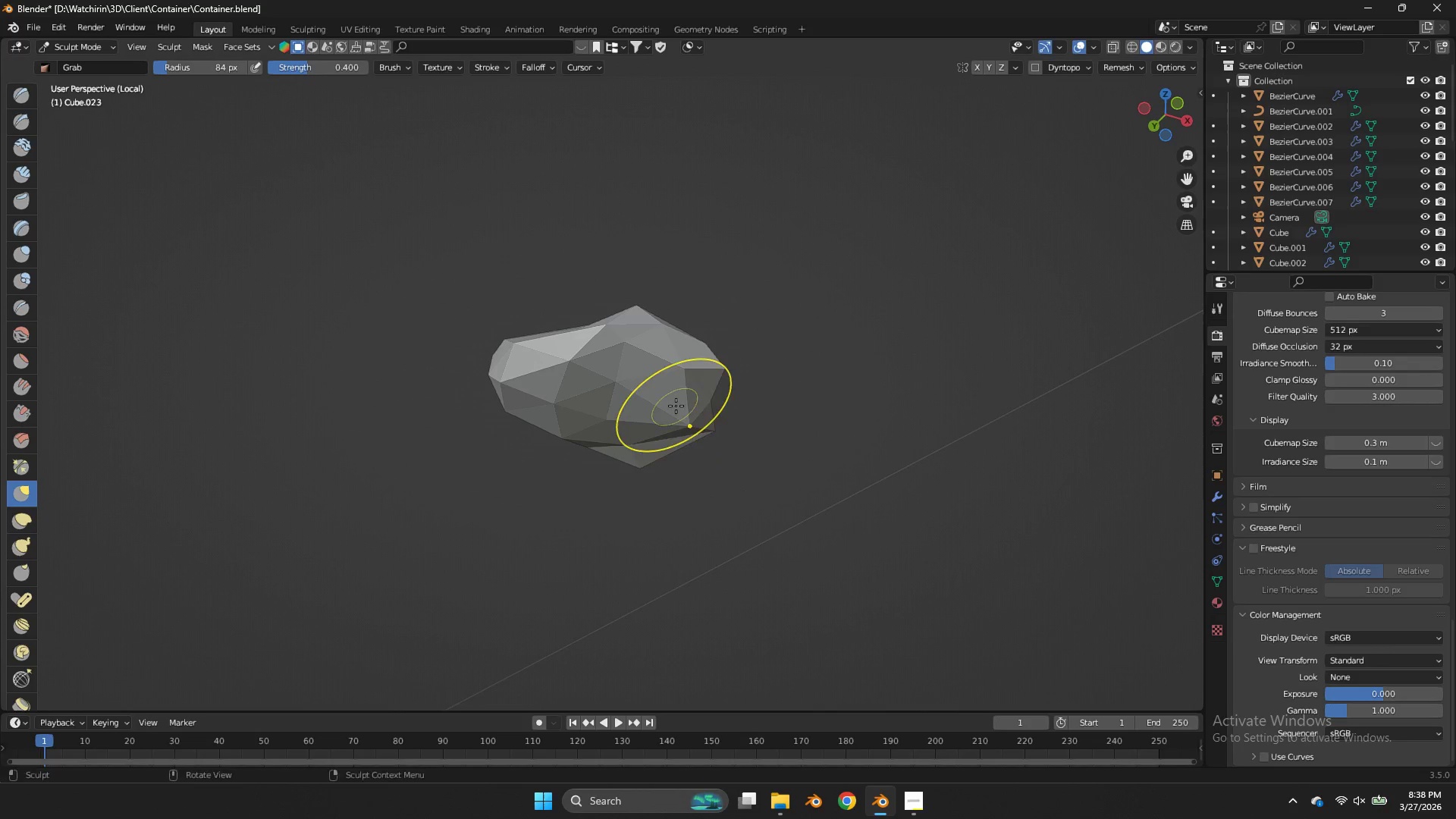 
left_click_drag(start_coordinate=[676, 404], to_coordinate=[730, 414])
 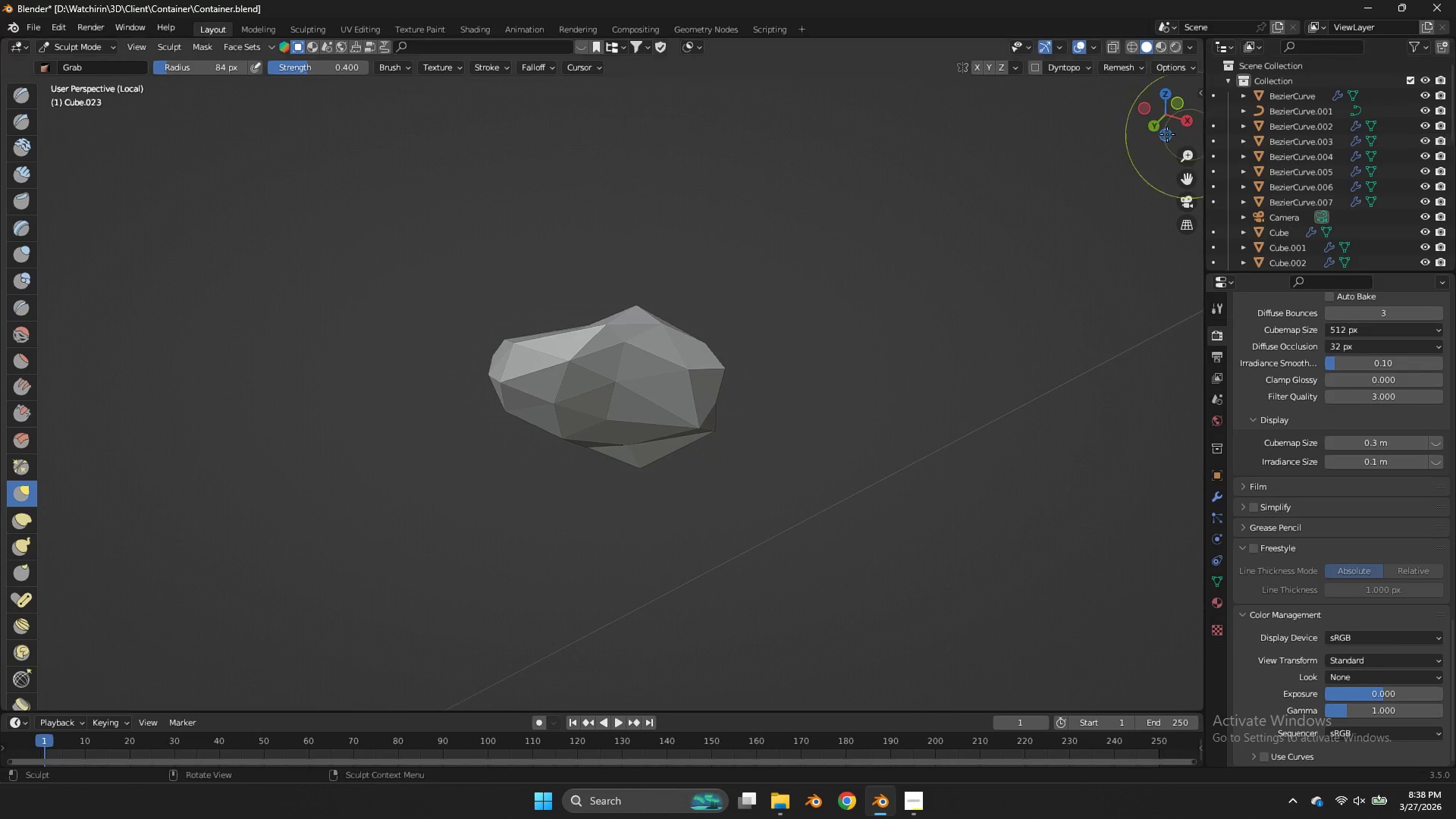 
left_click_drag(start_coordinate=[1166, 133], to_coordinate=[991, 155])
 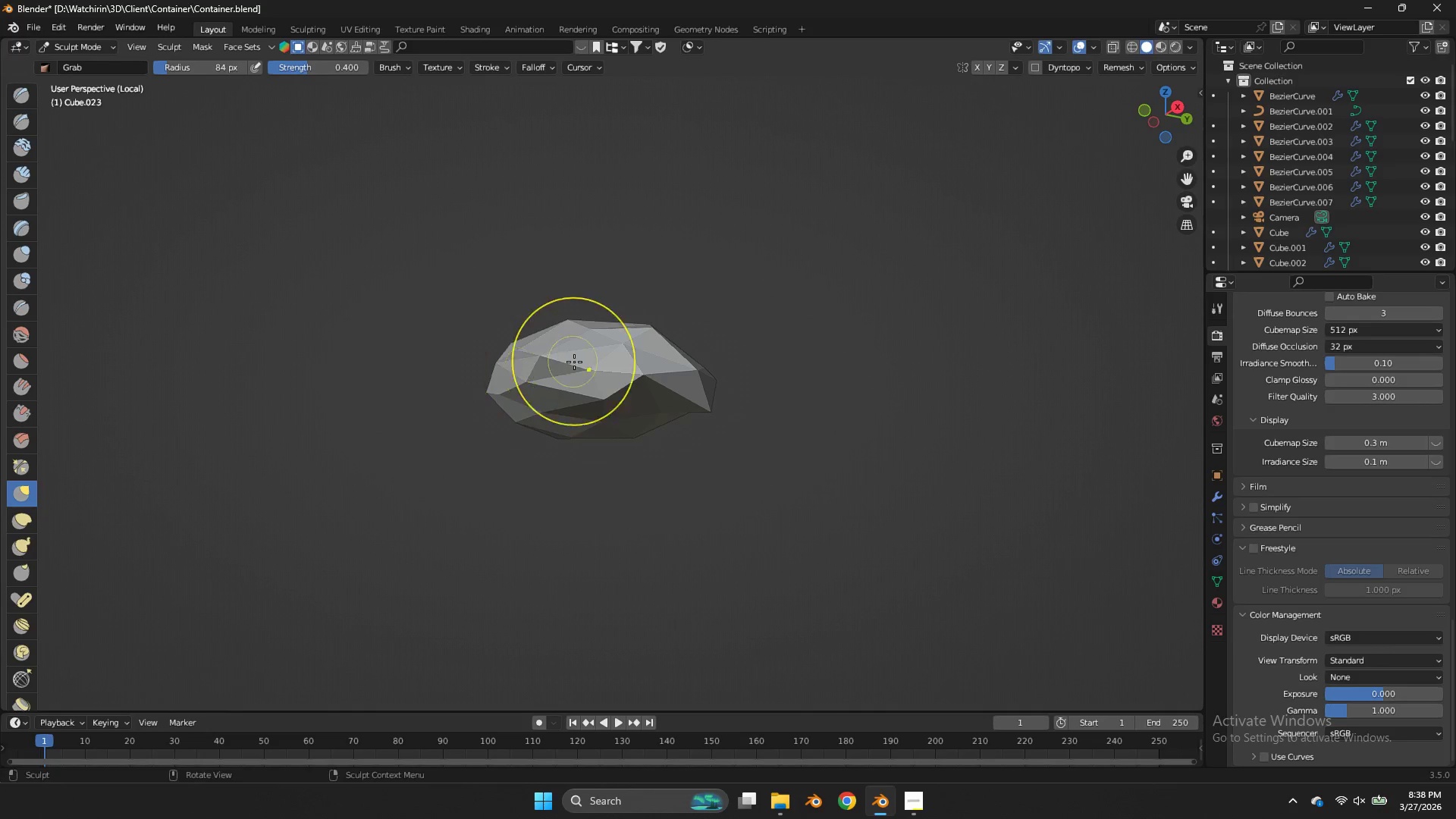 
left_click_drag(start_coordinate=[580, 364], to_coordinate=[636, 322])
 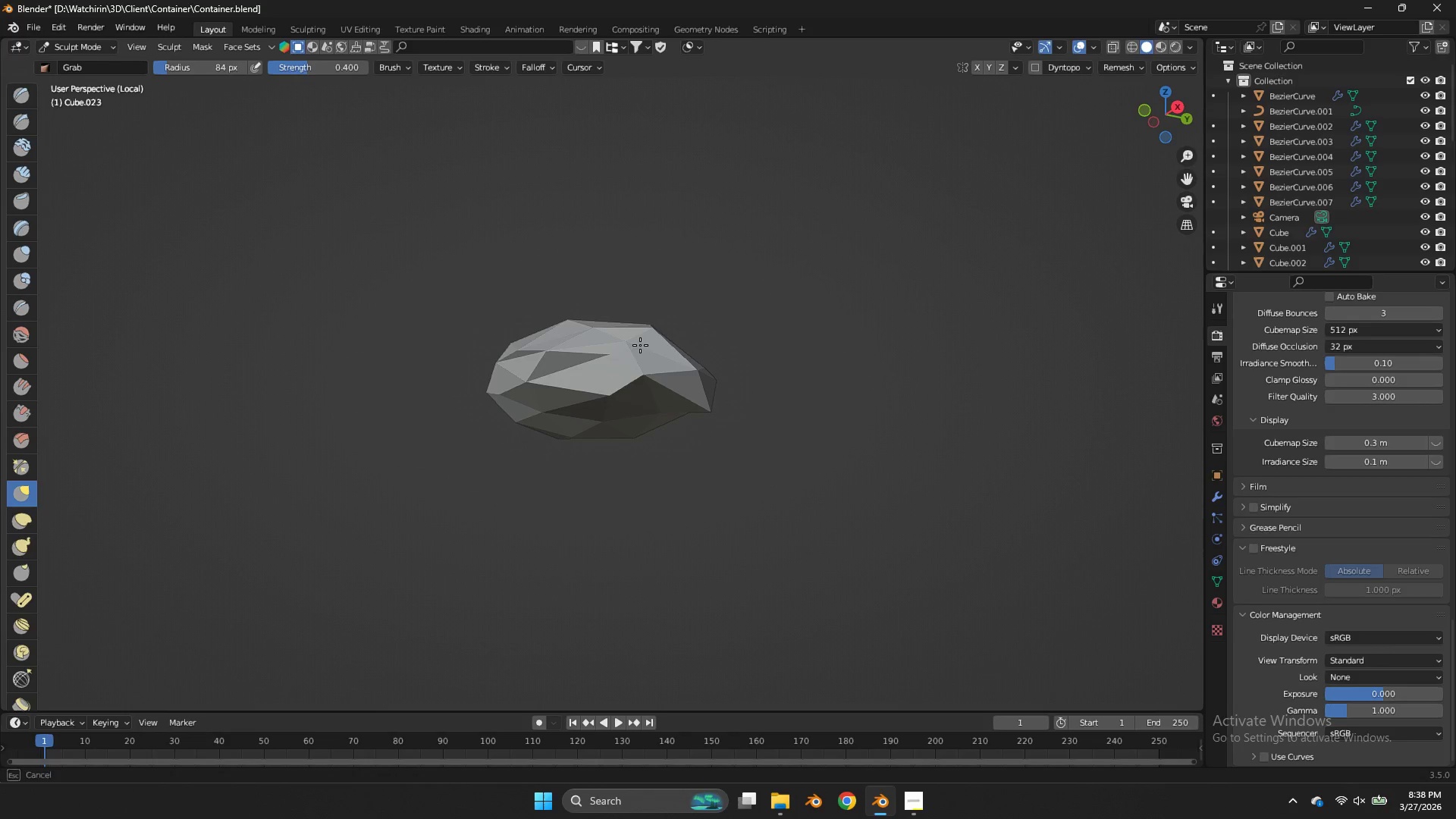 
left_click_drag(start_coordinate=[640, 347], to_coordinate=[623, 278])
 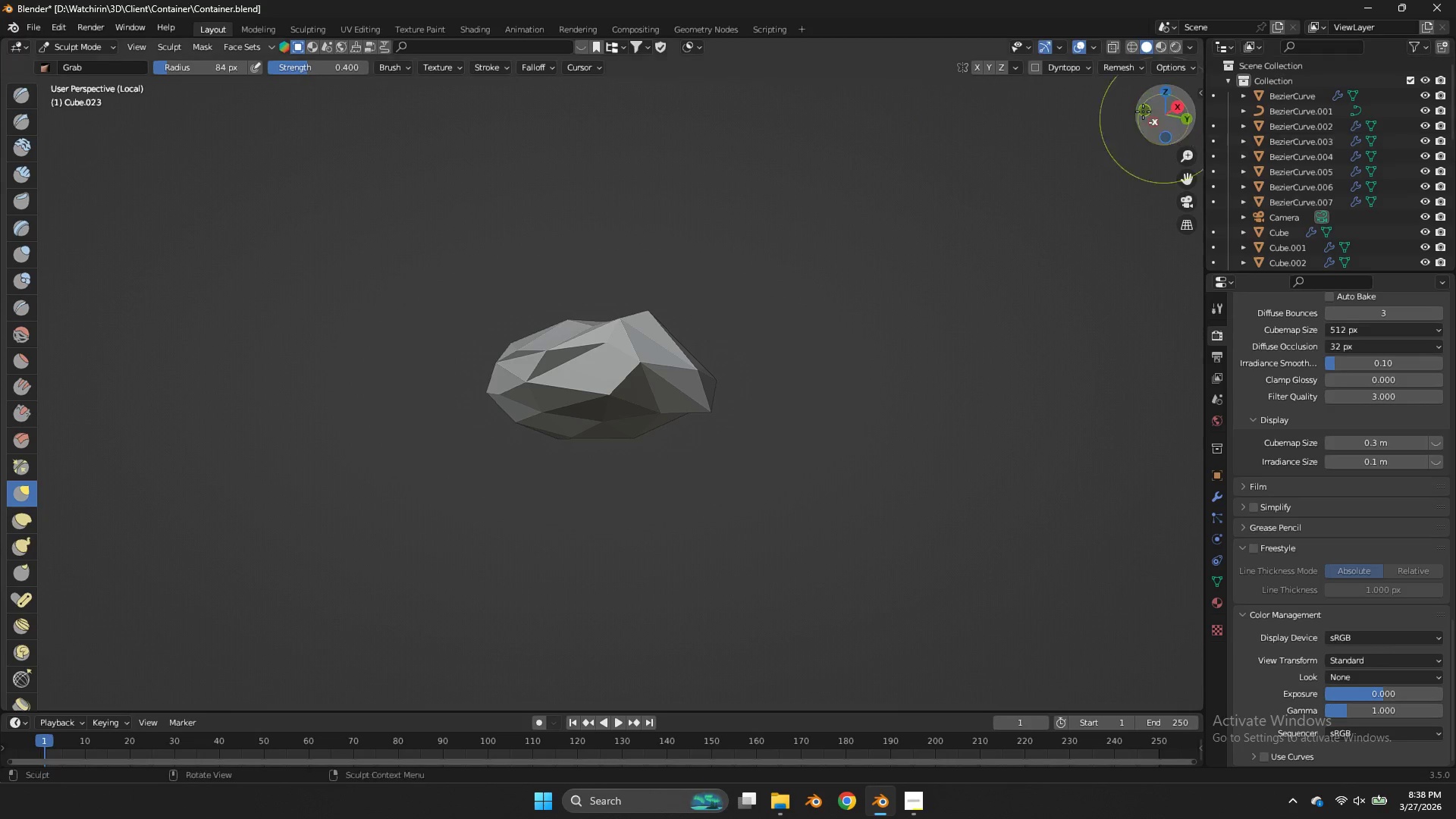 
left_click_drag(start_coordinate=[1142, 111], to_coordinate=[127, 172])
 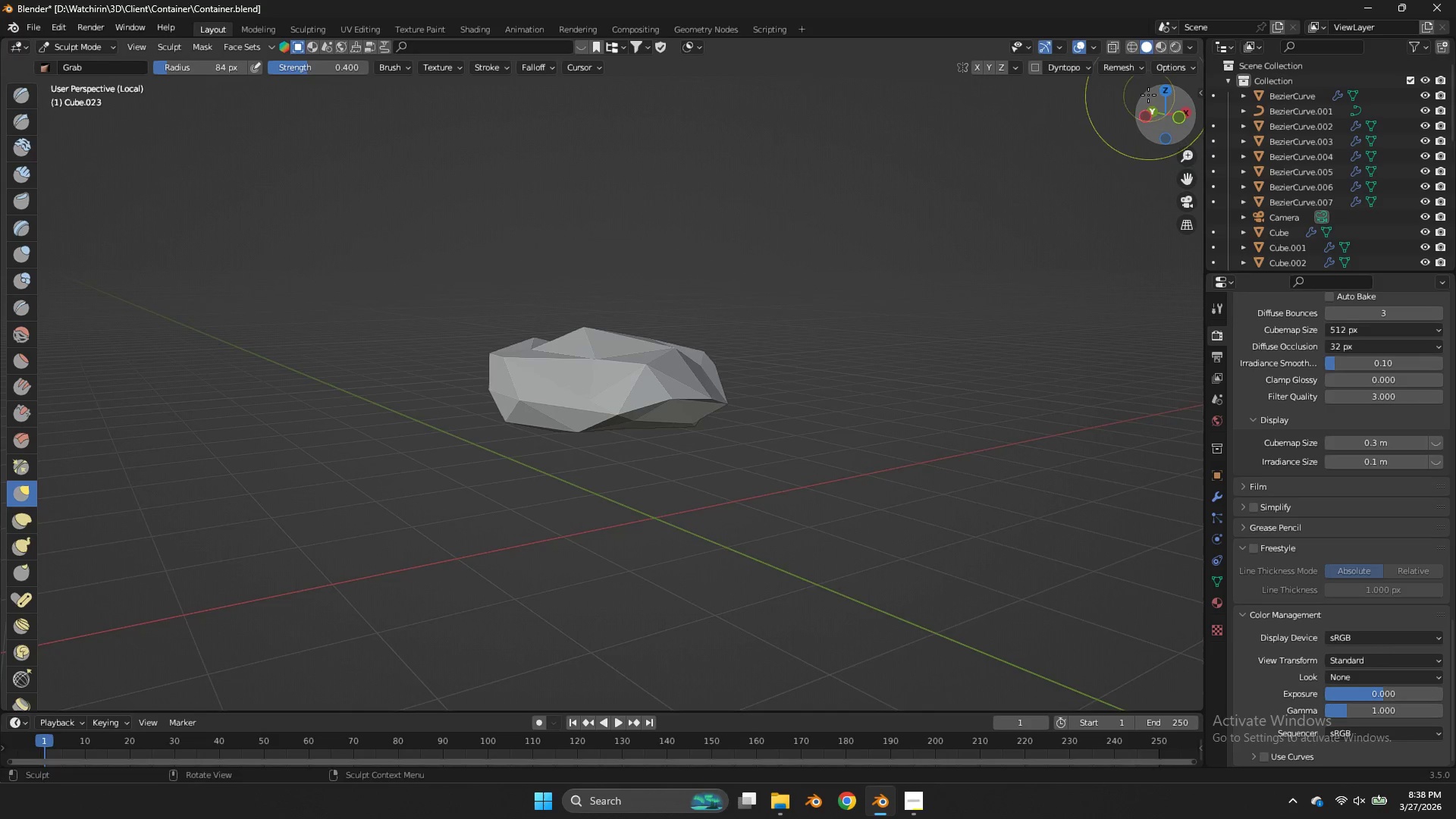 
left_click_drag(start_coordinate=[1146, 101], to_coordinate=[1194, 687])
 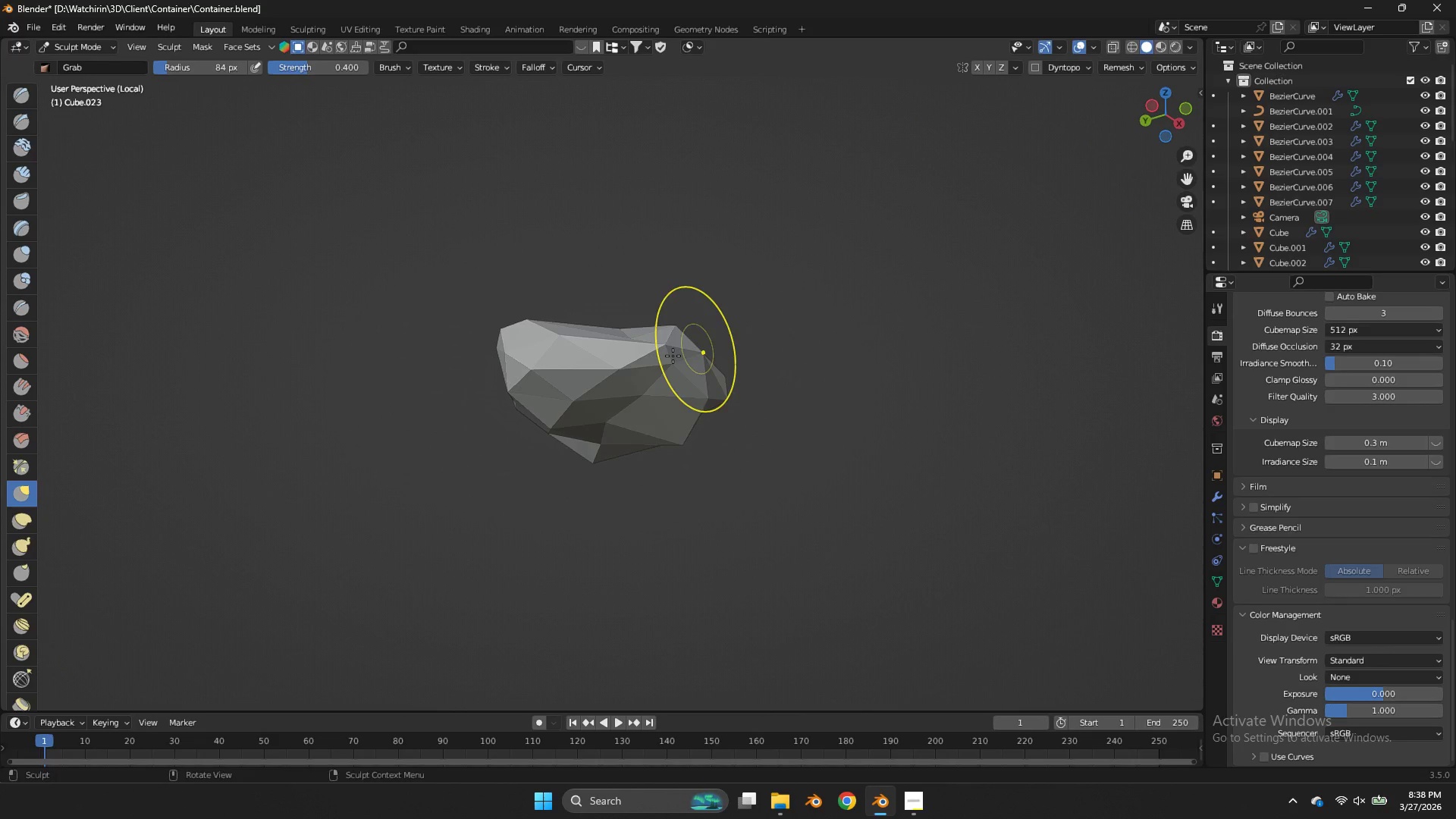 
left_click_drag(start_coordinate=[642, 378], to_coordinate=[647, 435])
 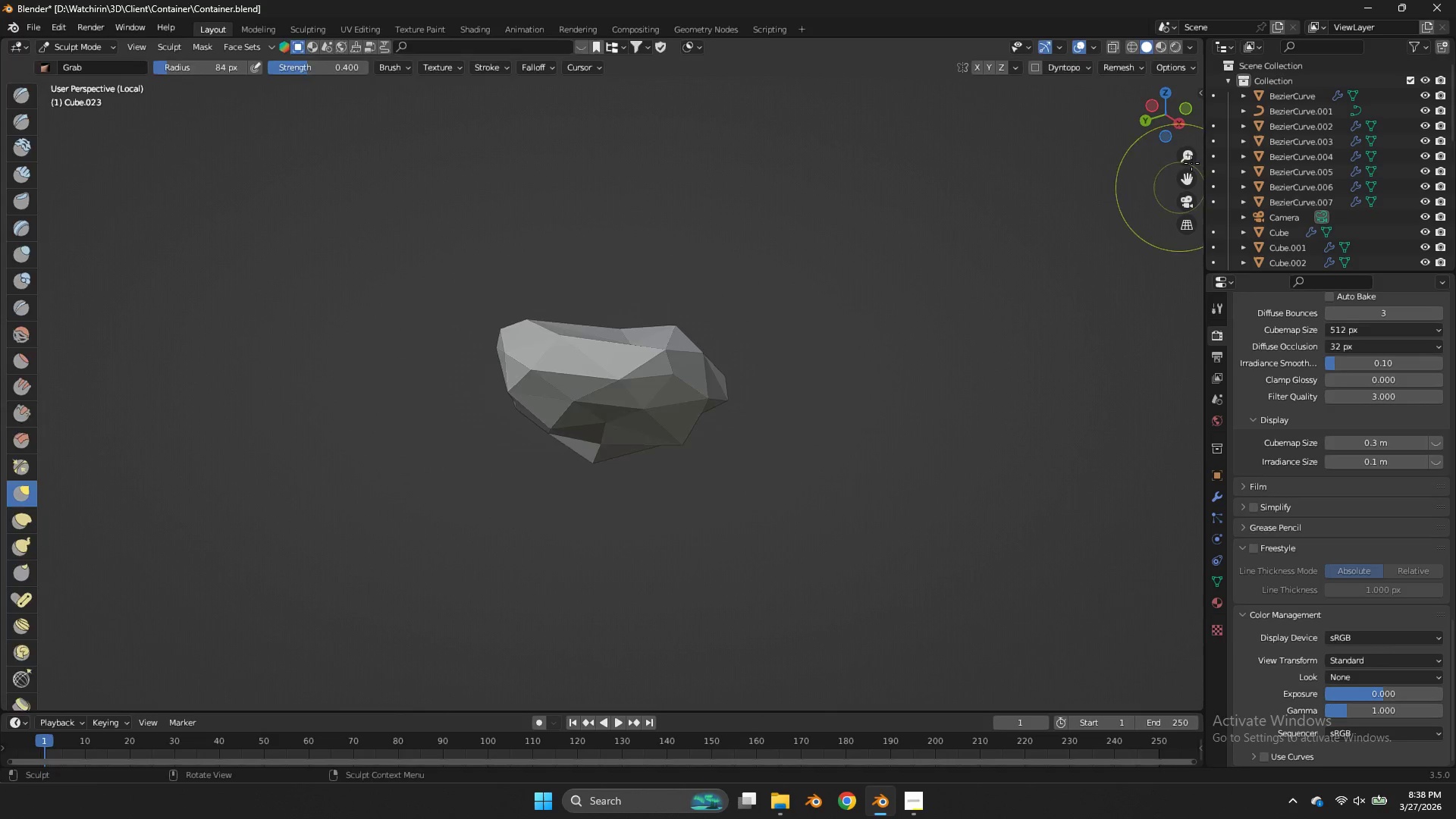 
key(Tab)
 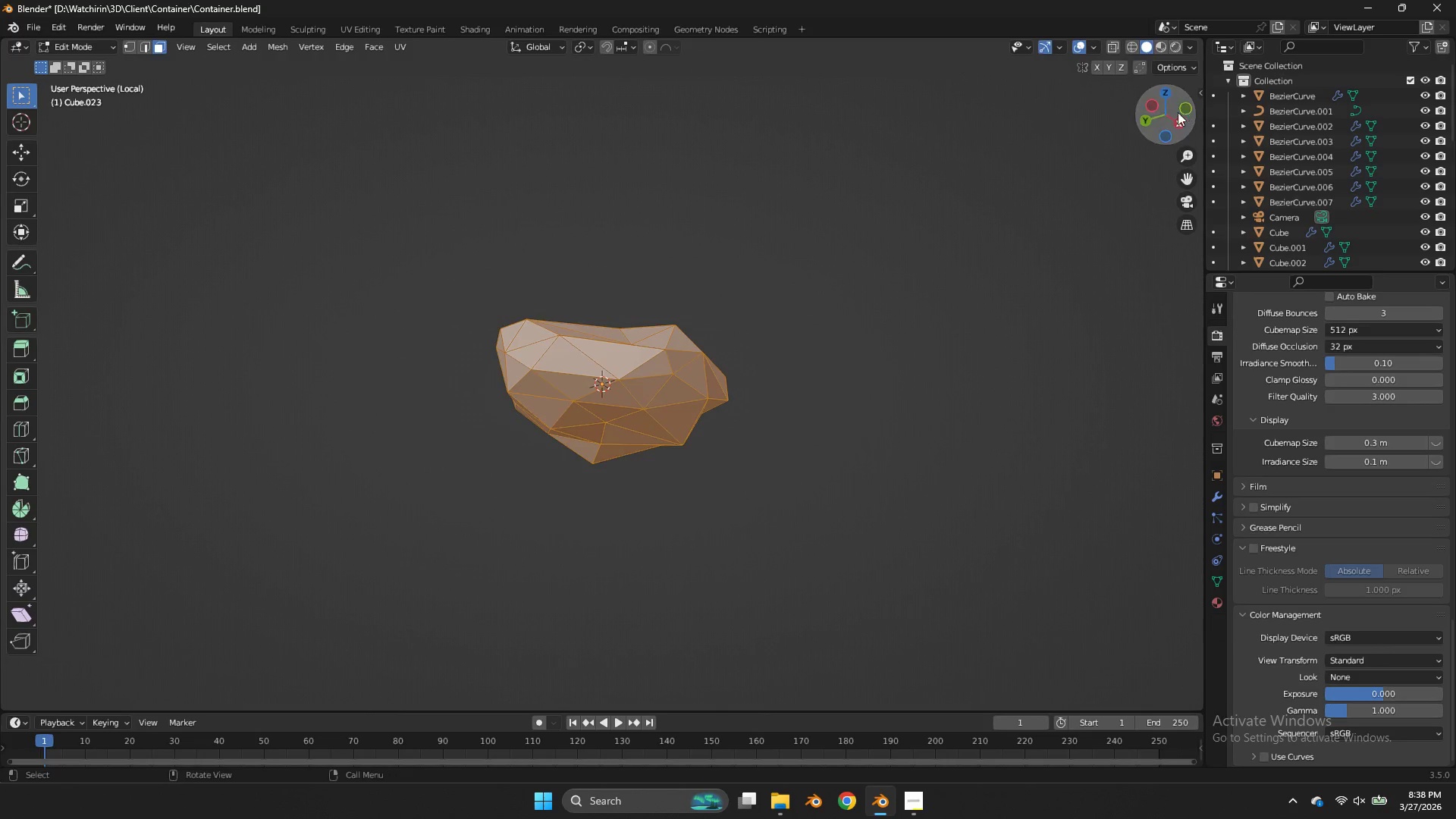 
left_click_drag(start_coordinate=[1178, 112], to_coordinate=[1175, 214])
 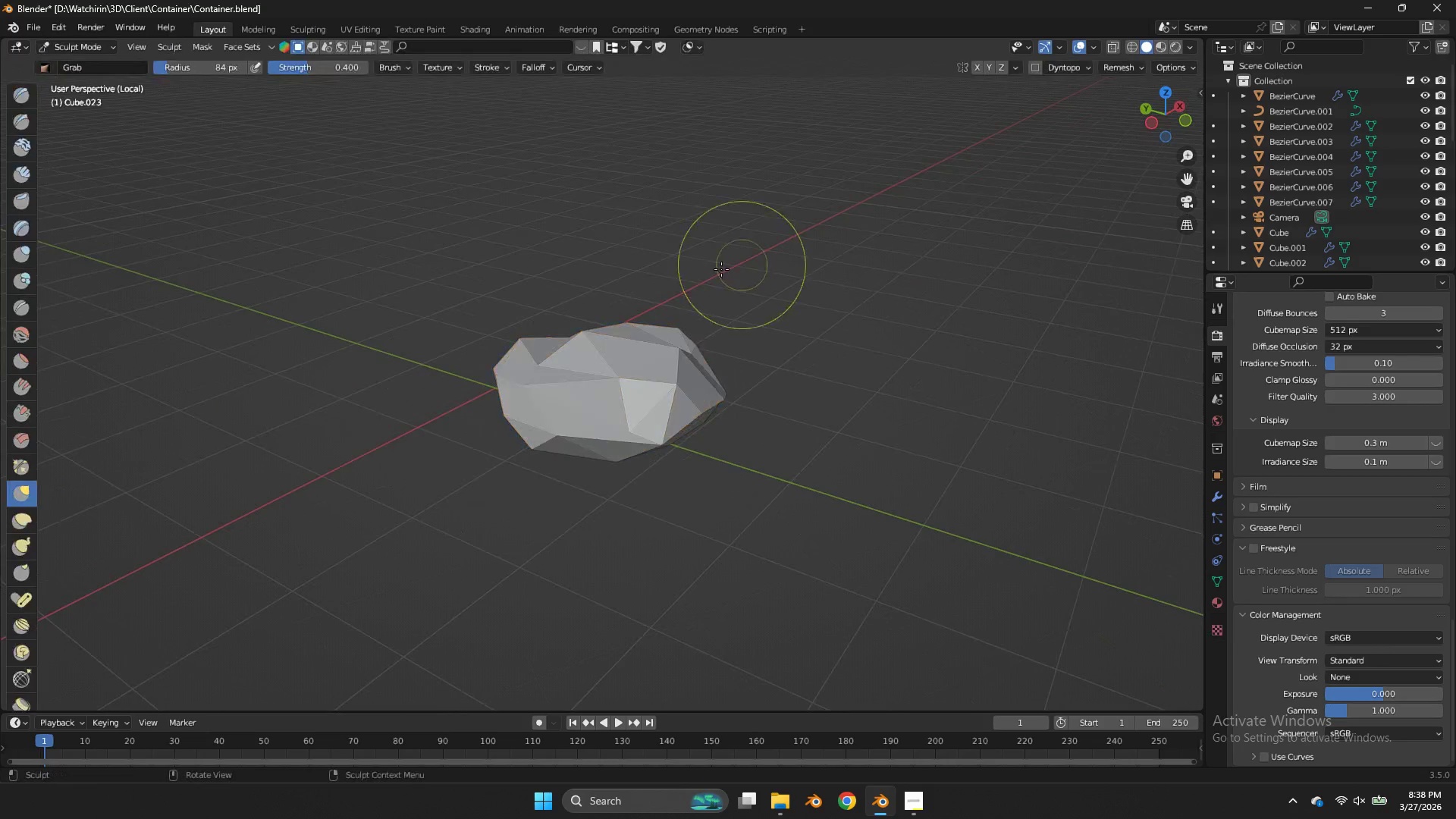 
key(Tab)
 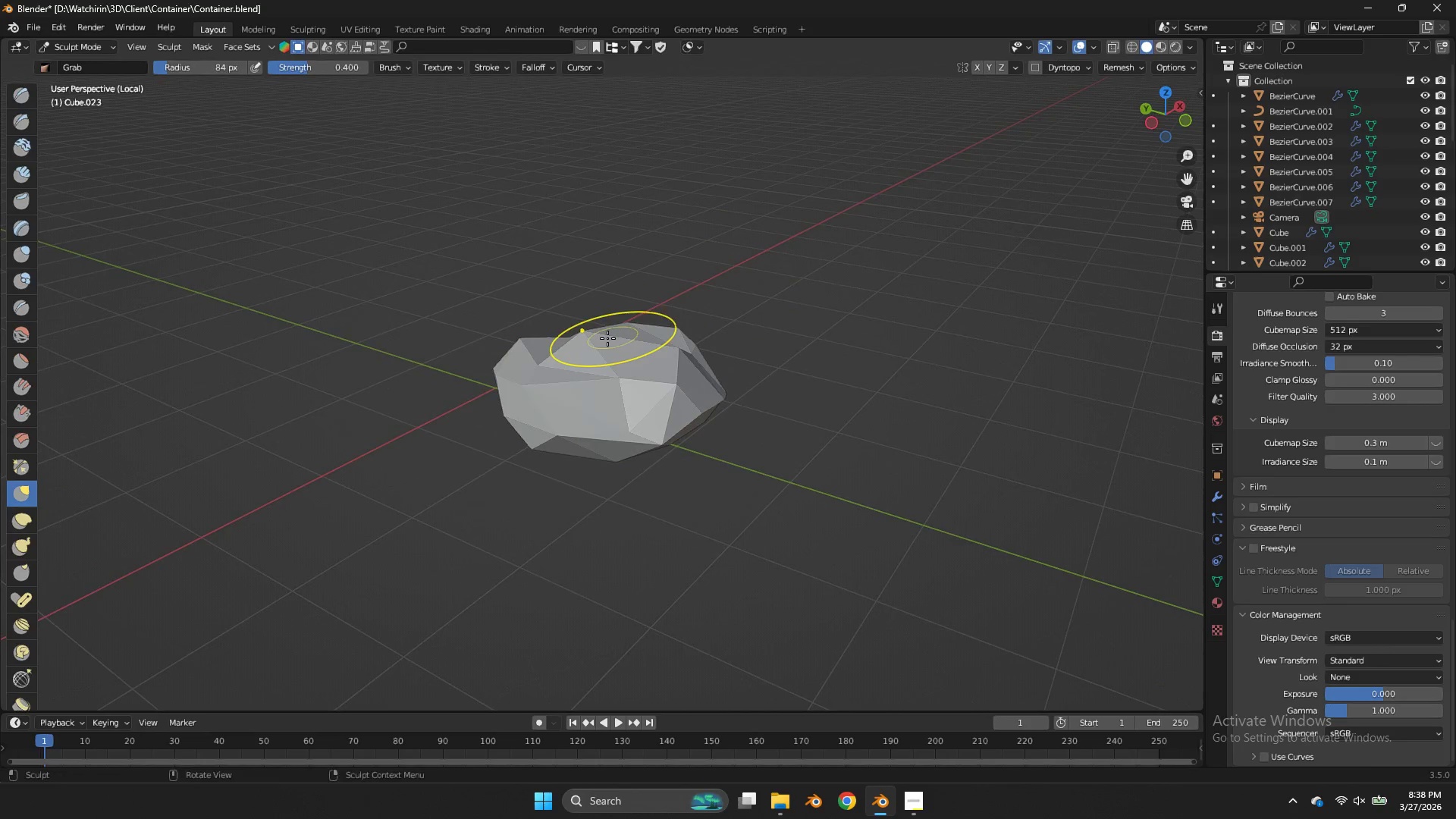 
left_click_drag(start_coordinate=[606, 340], to_coordinate=[610, 382])
 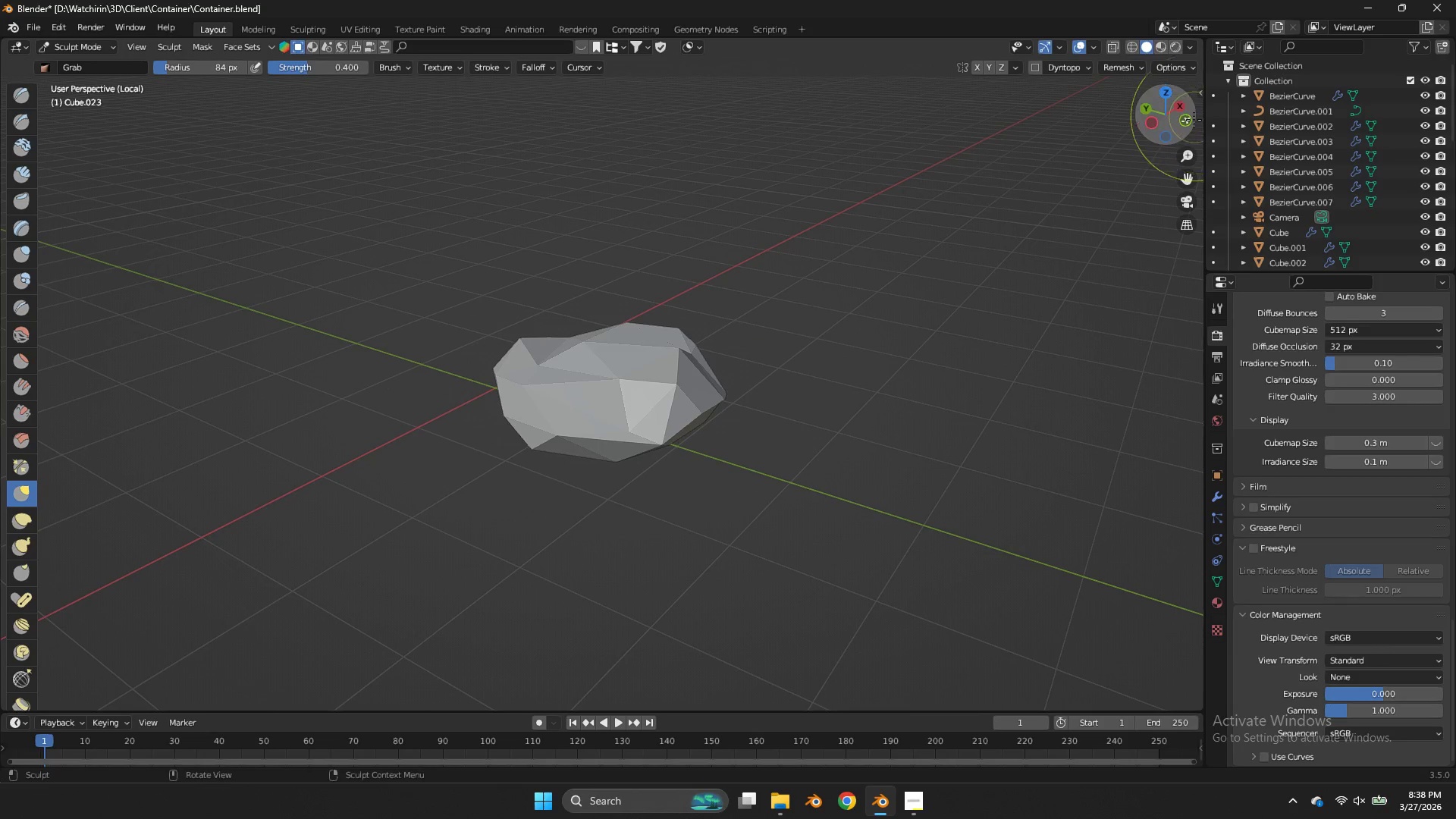 
left_click_drag(start_coordinate=[1183, 118], to_coordinate=[39, 92])
 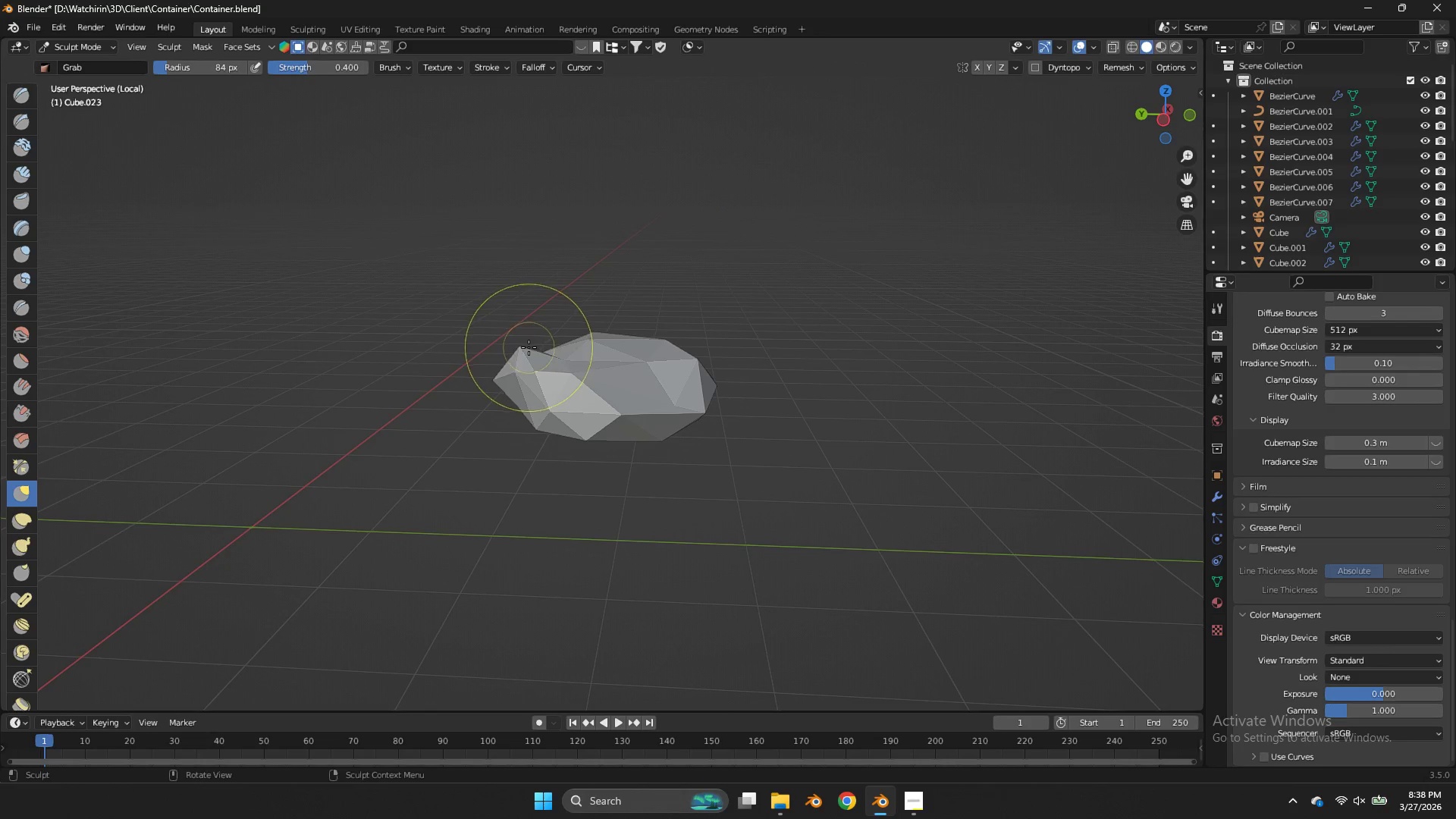 
left_click_drag(start_coordinate=[526, 347], to_coordinate=[526, 391])
 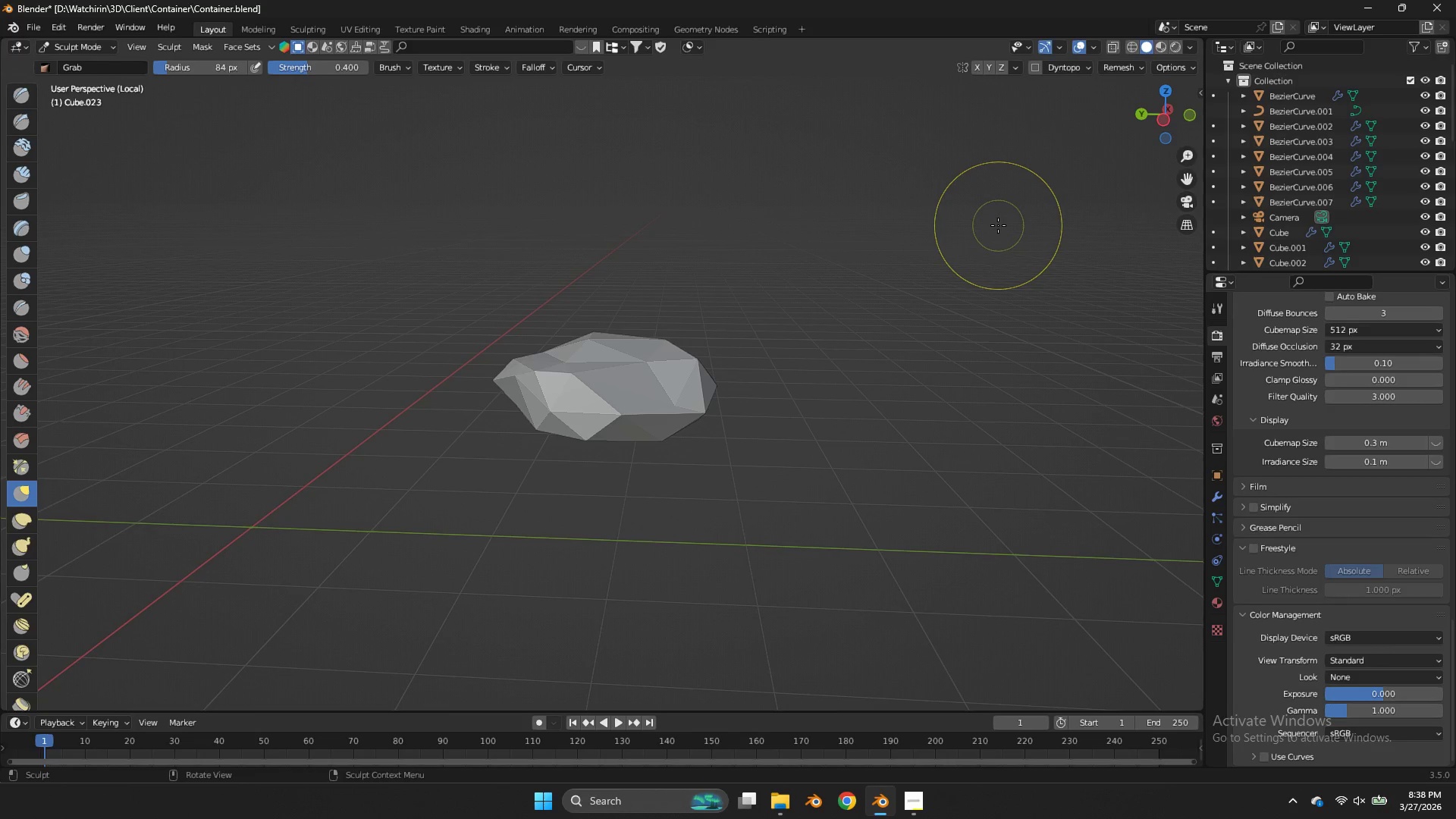 
wait(7.86)
 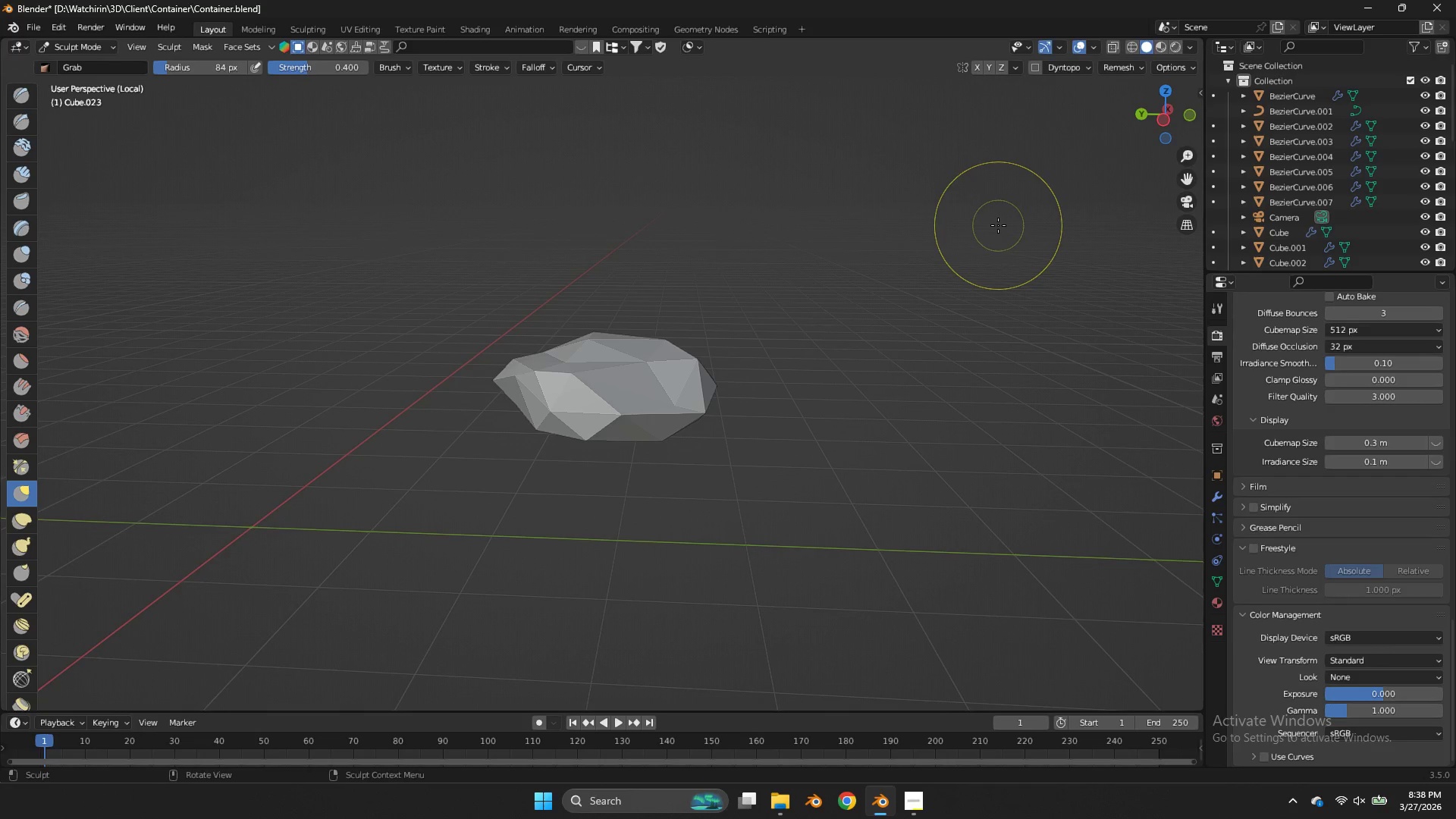 
key(Tab)
 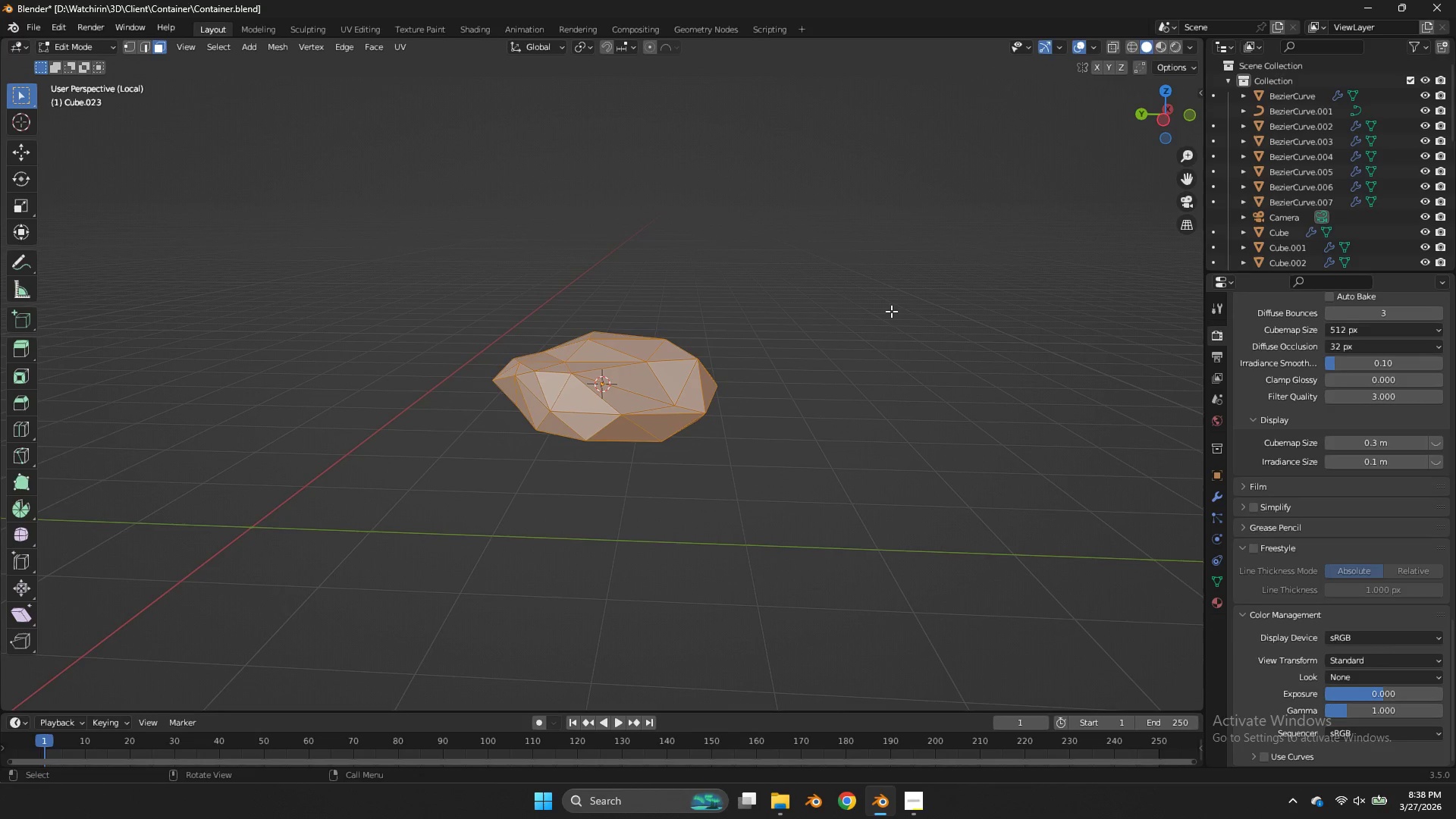 
key(CapsLock)
 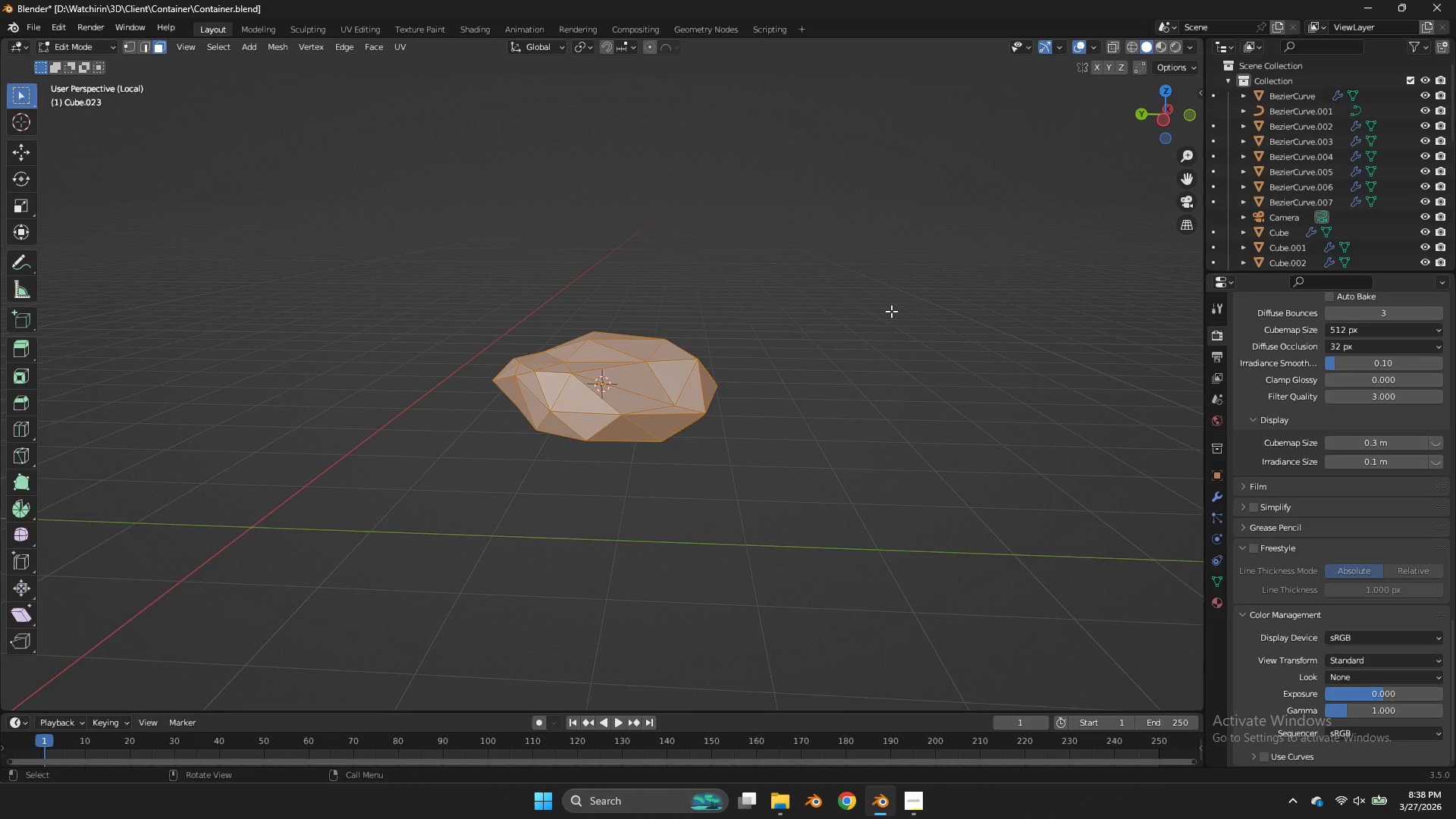 
key(NumpadDivide)
 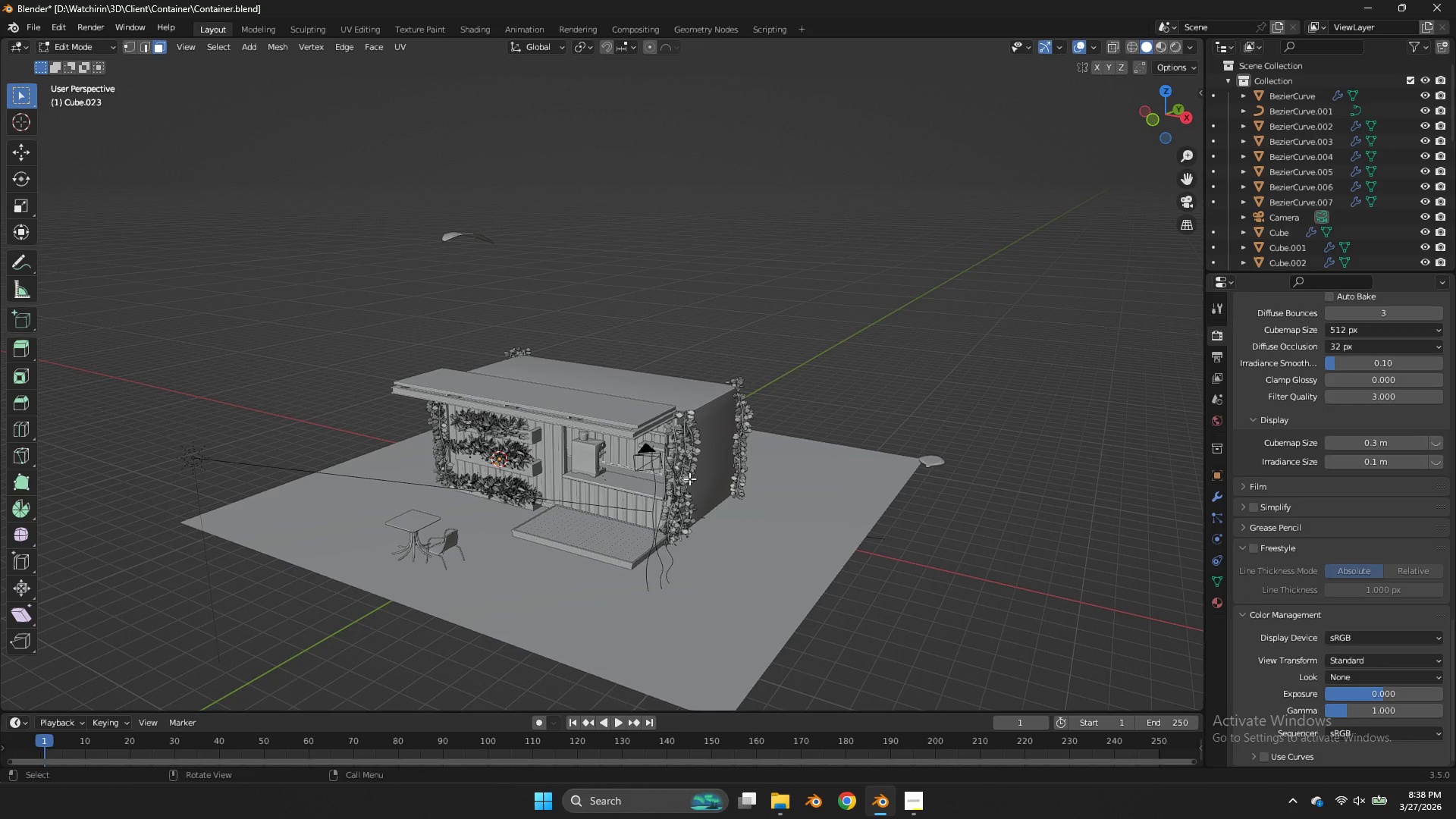 
key(H)
 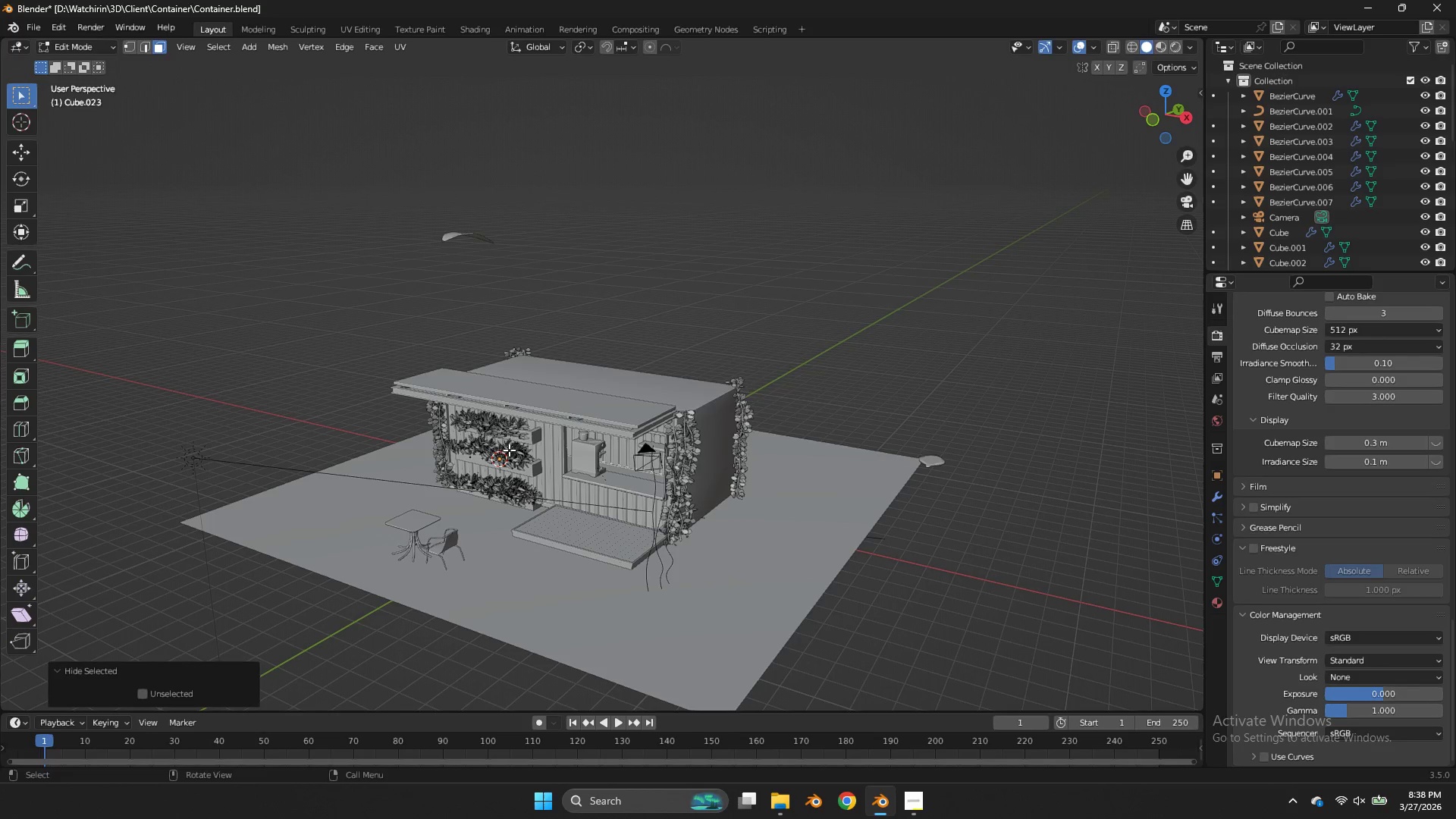 
right_click([795, 363])
 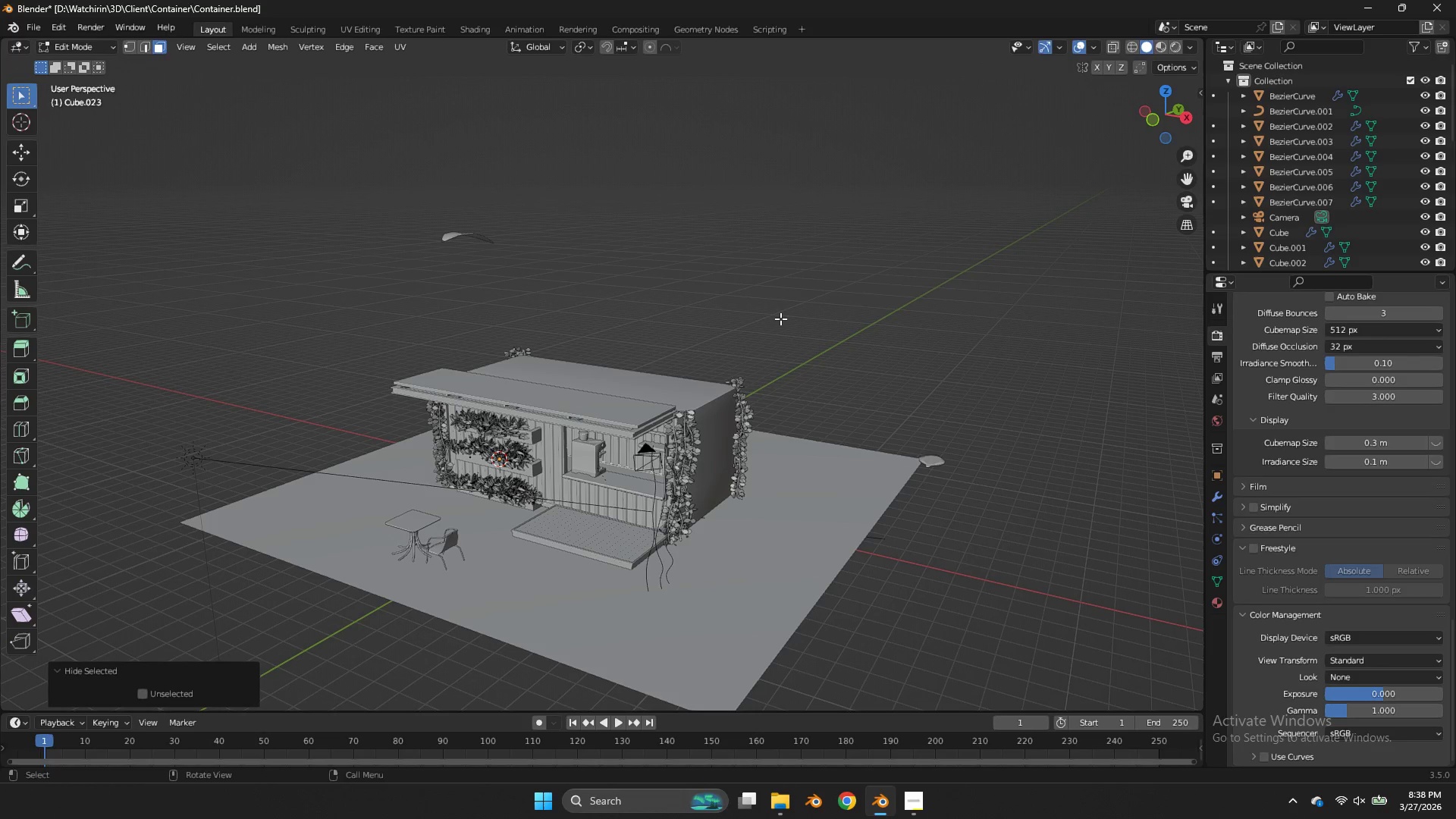 
type(GZ)
 